 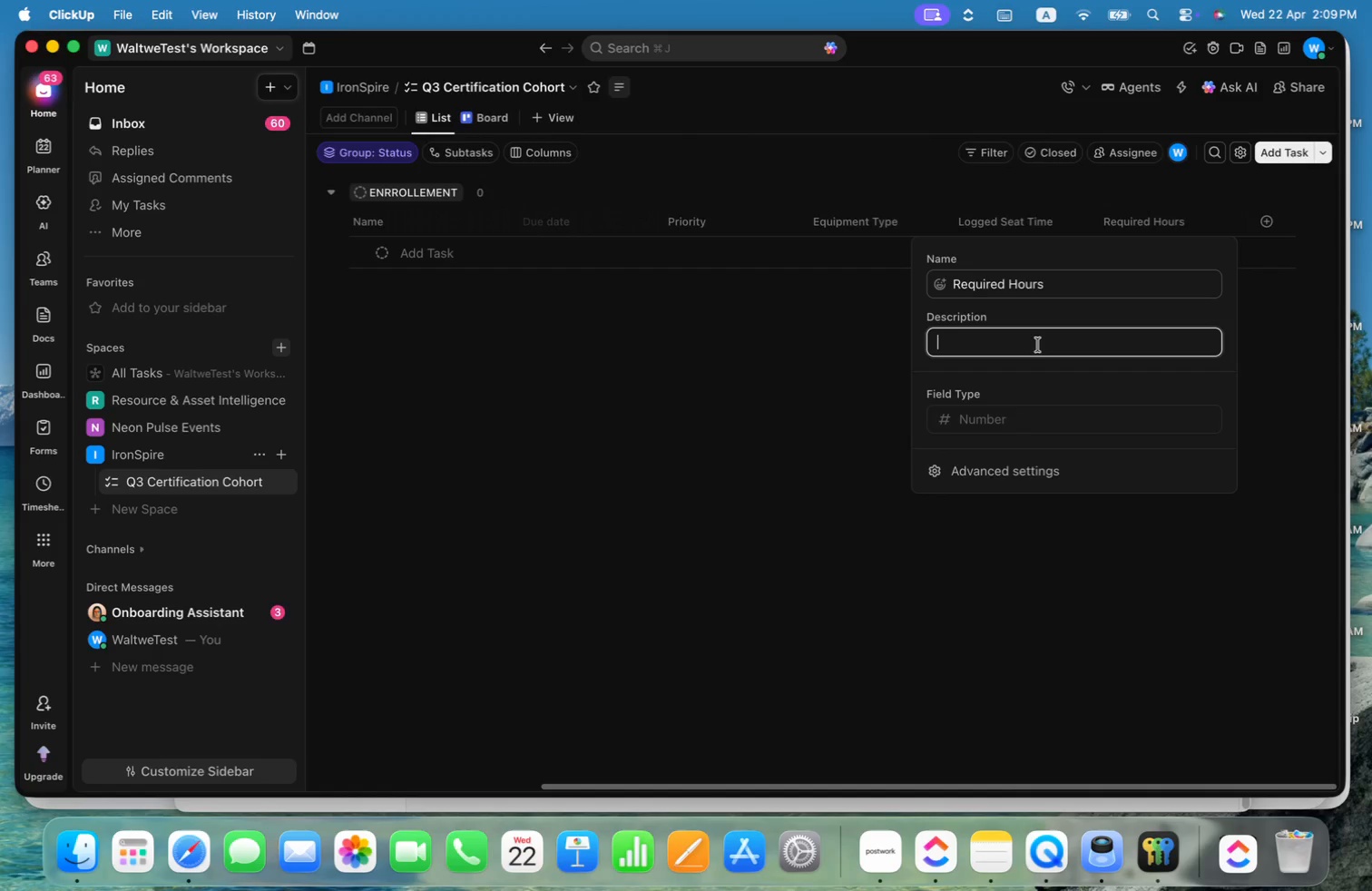 
key(Meta+V)
 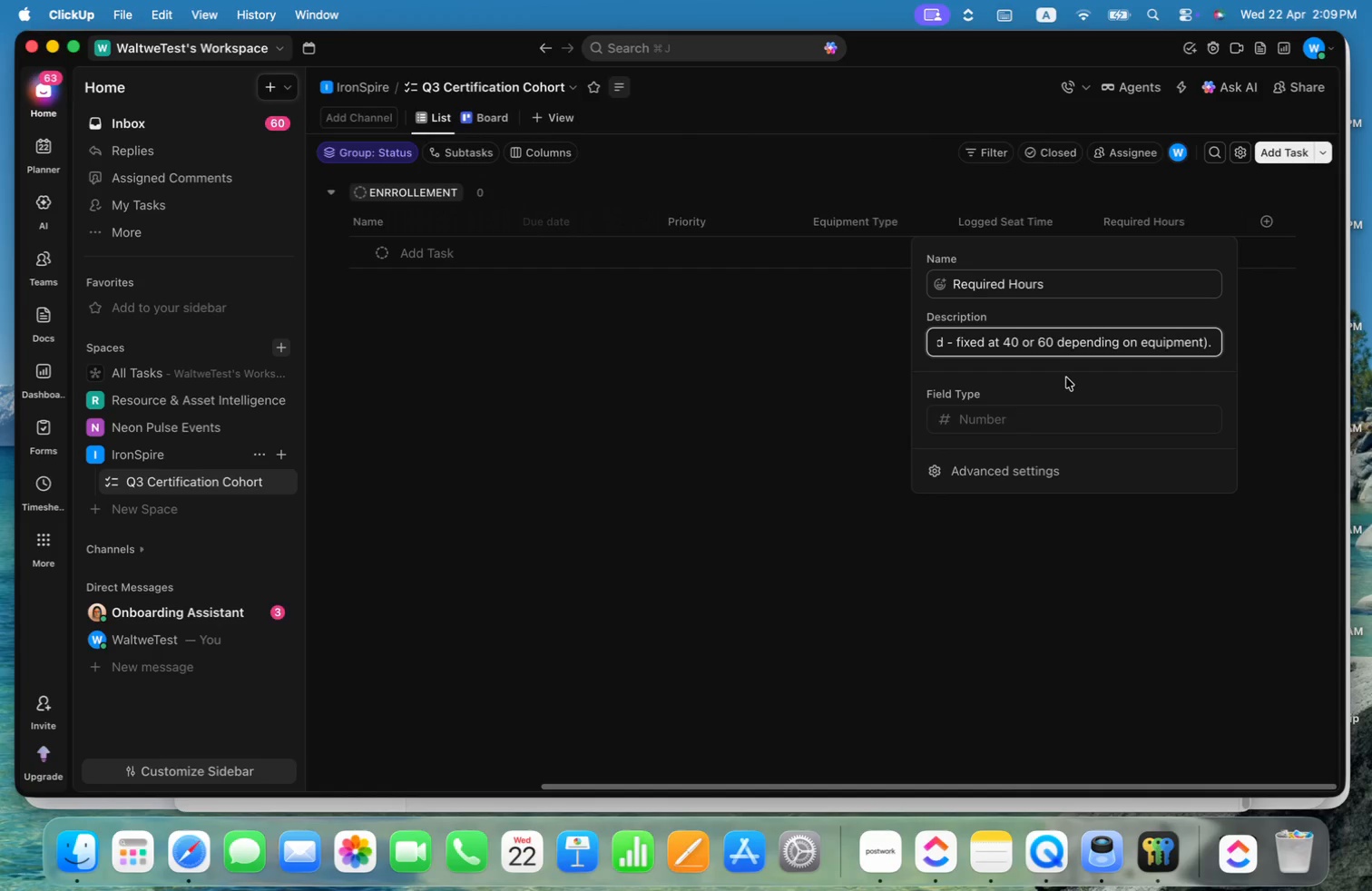 
key(Enter)
 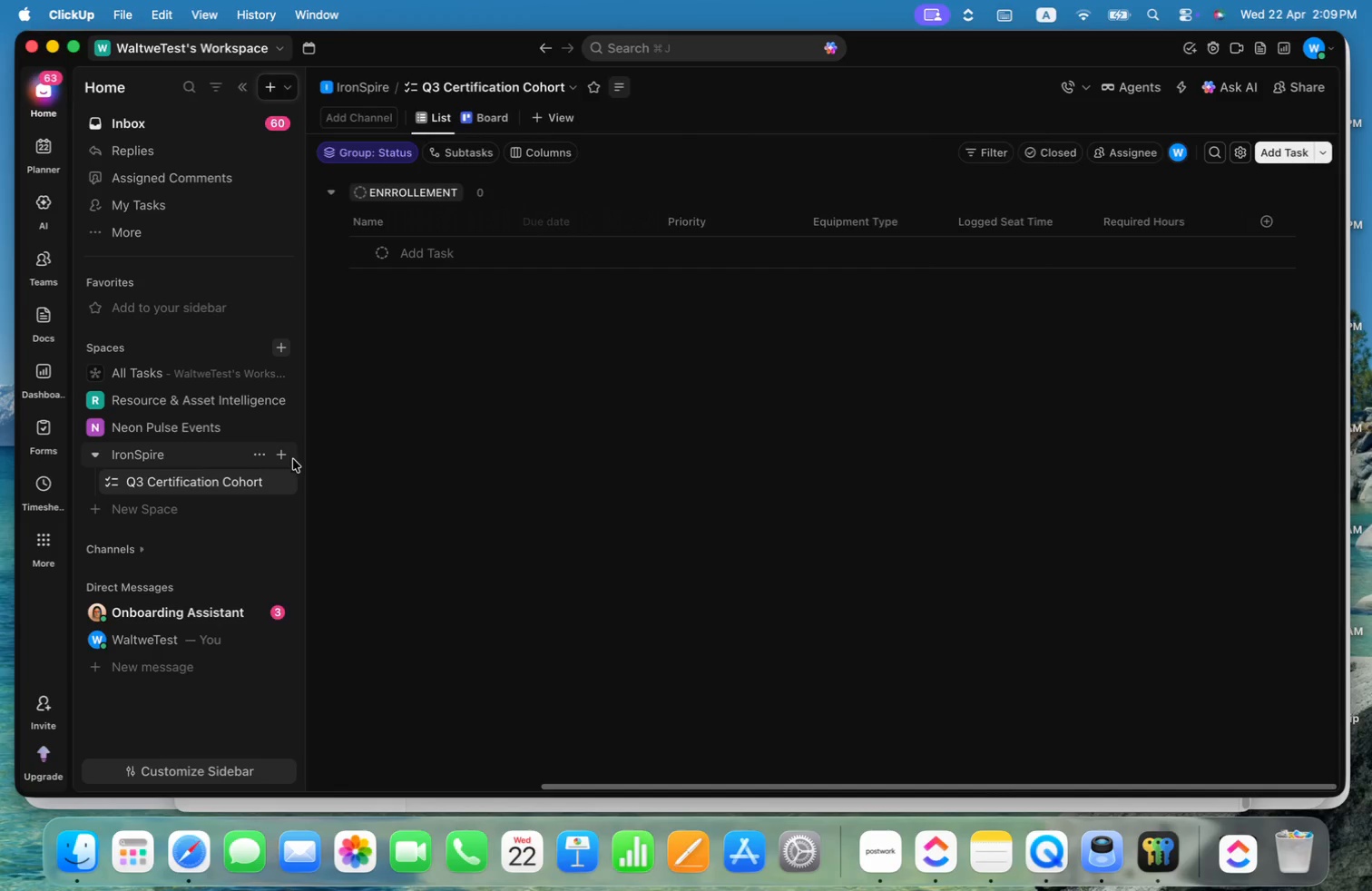 
right_click([262, 480])
 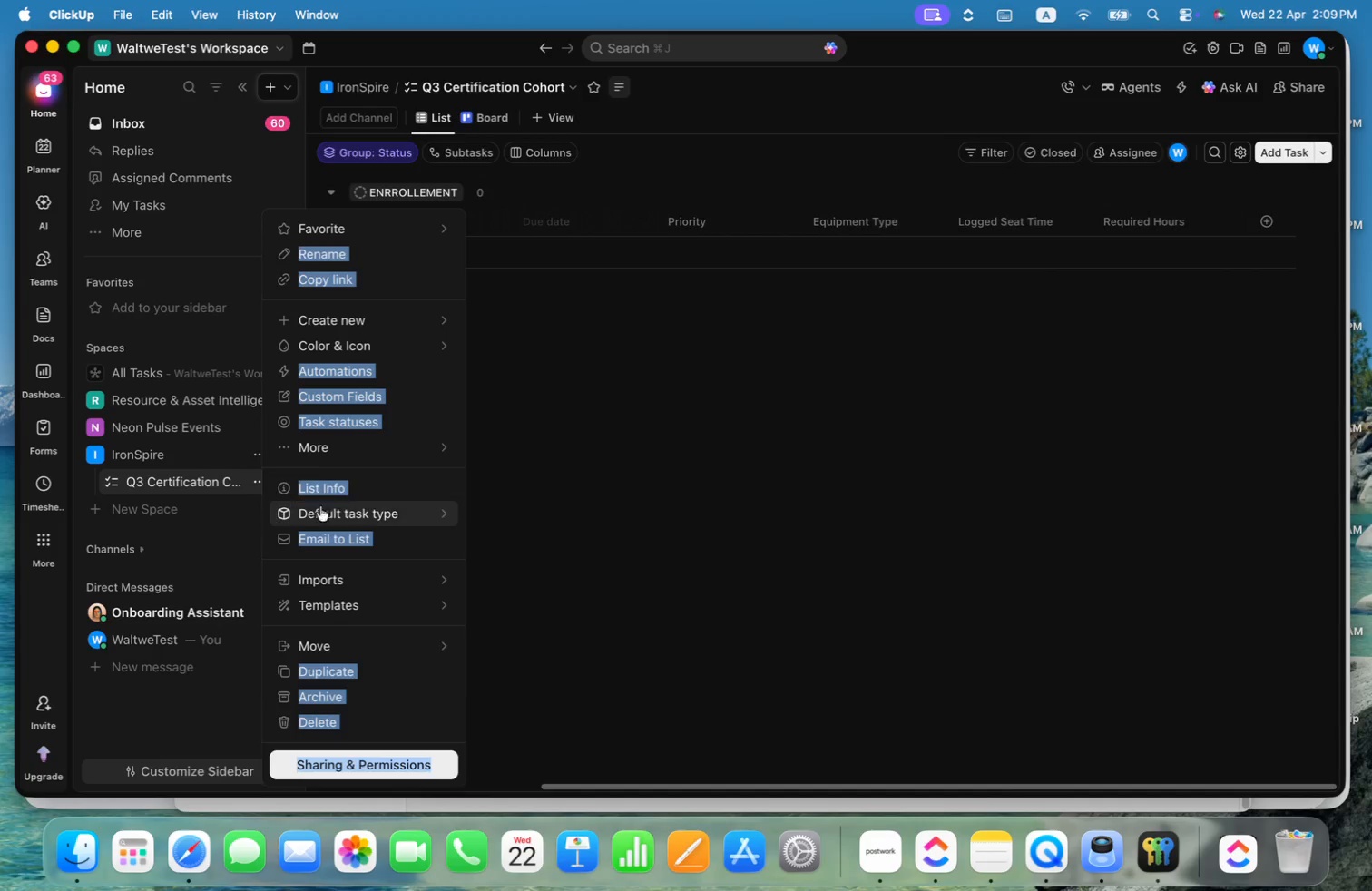 
left_click([670, 448])
 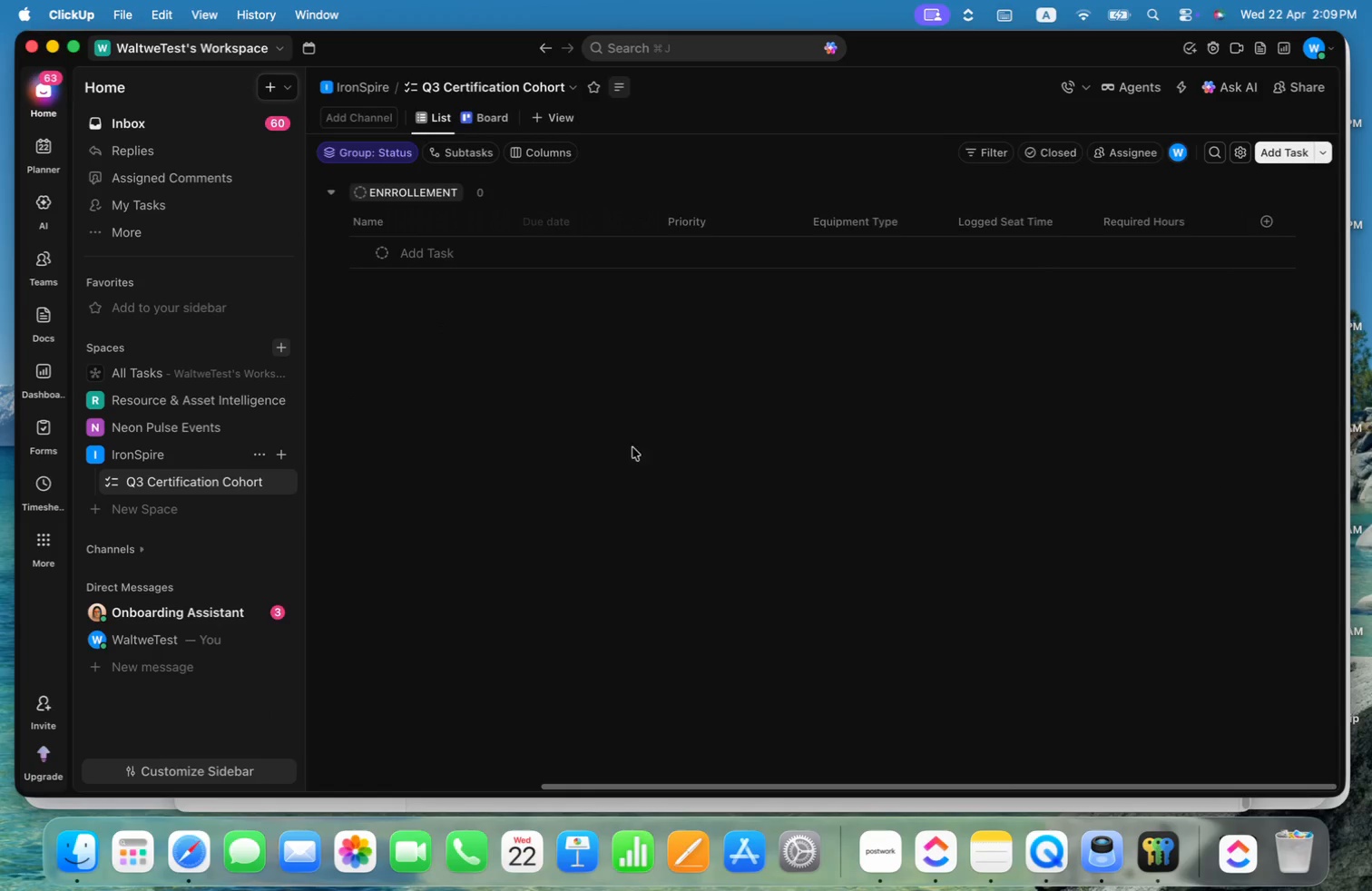 
key(Escape)
 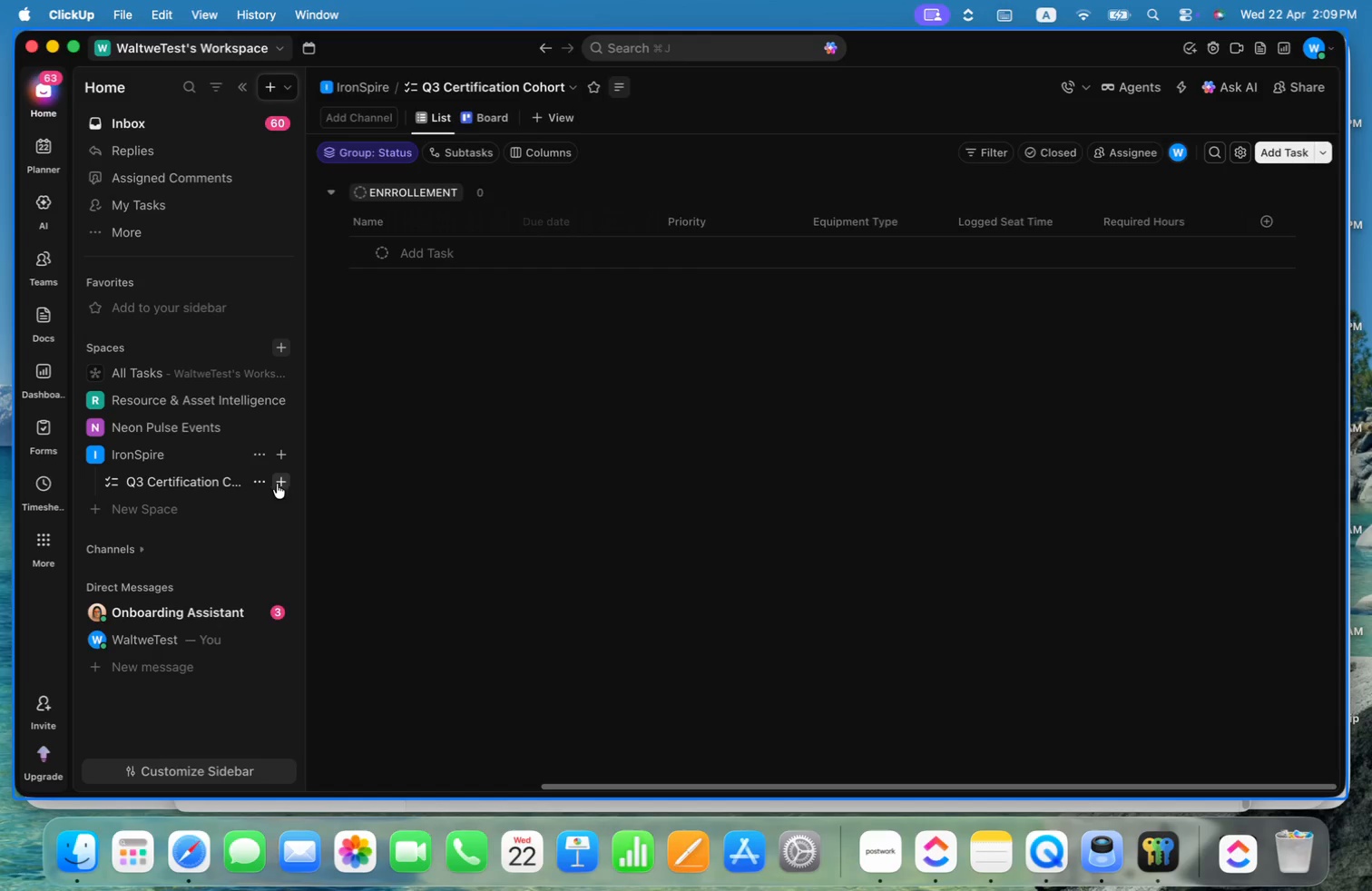 
left_click([263, 486])
 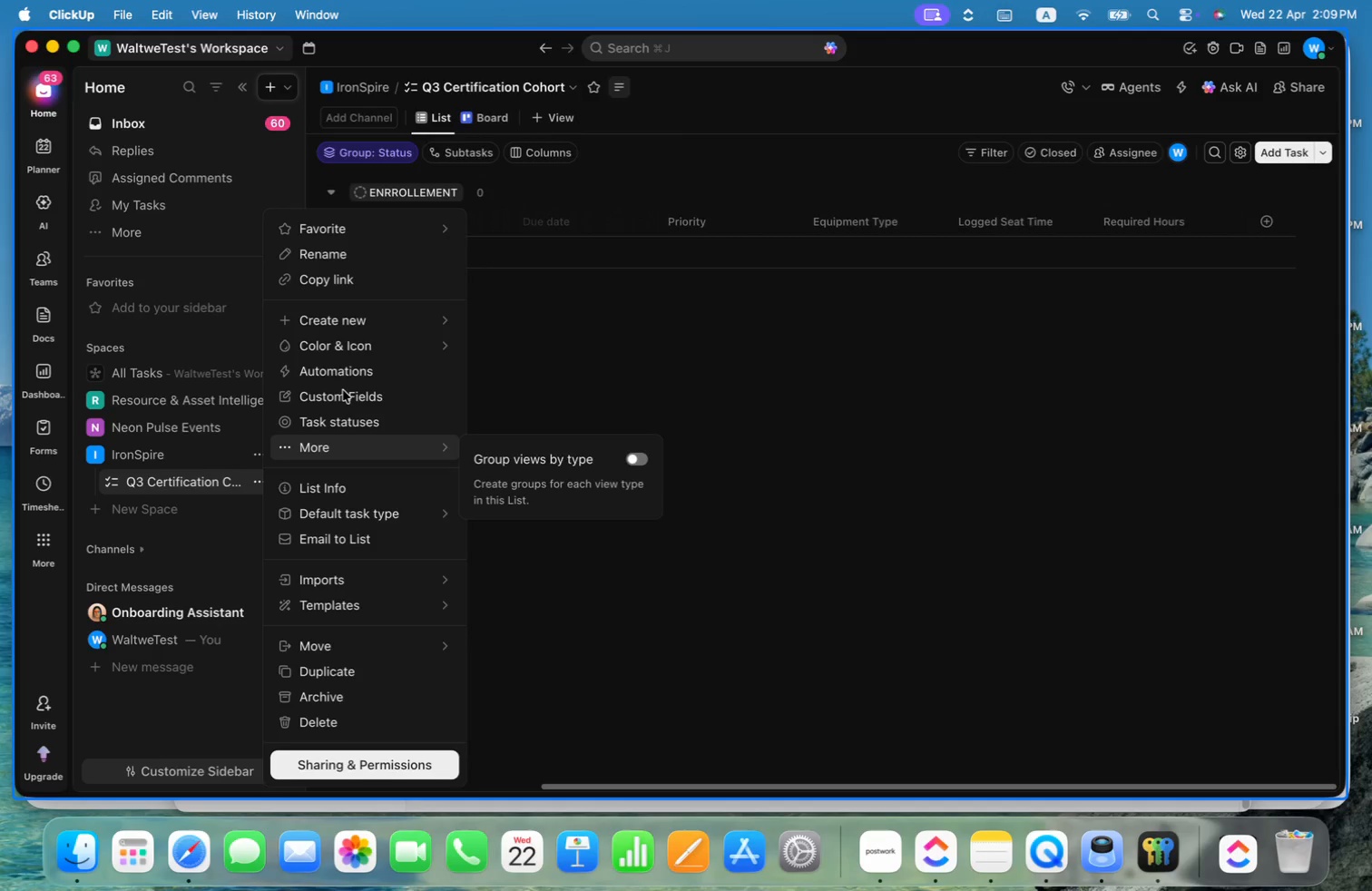 
left_click([348, 371])
 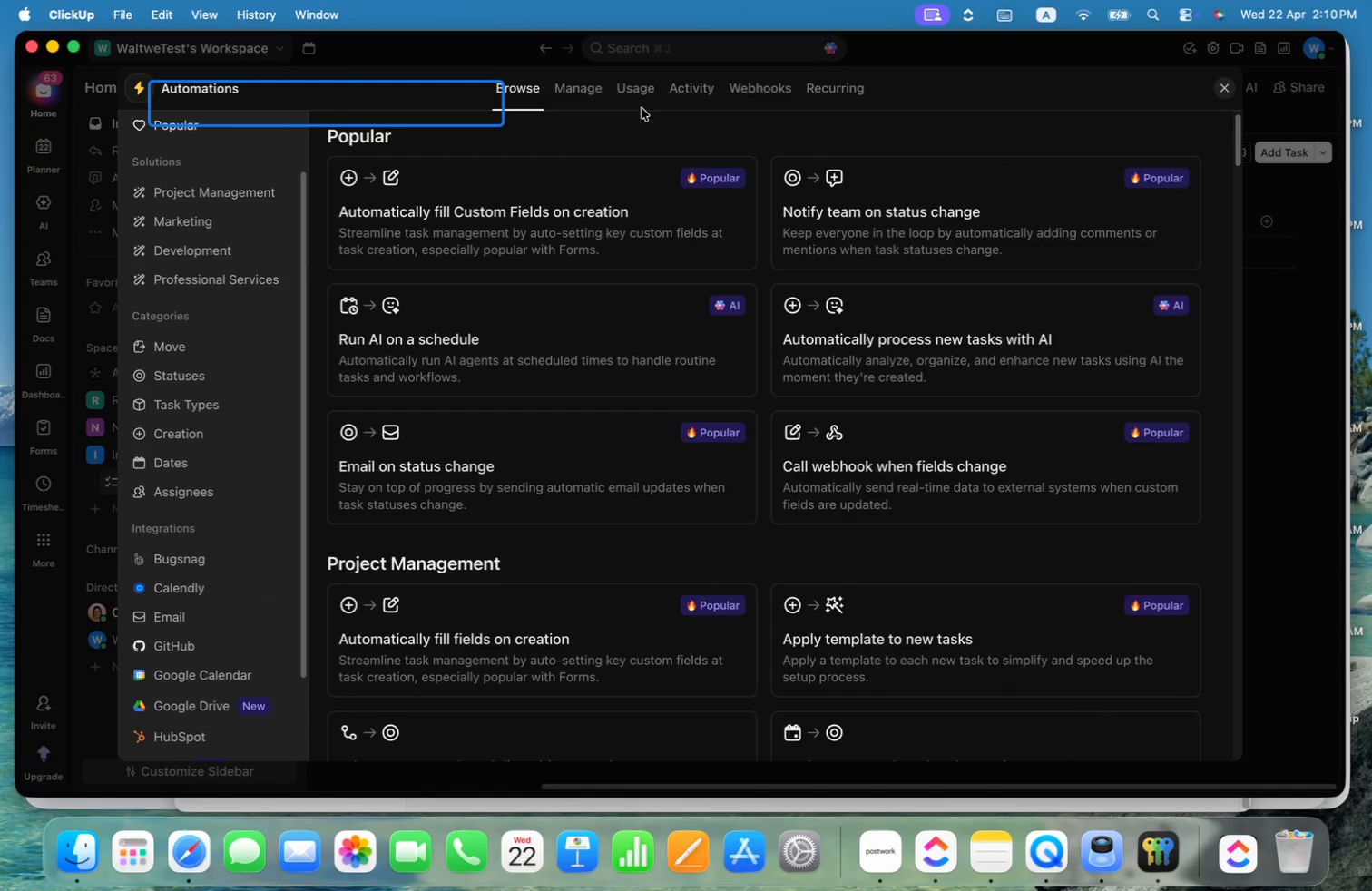 
left_click([1218, 87])
 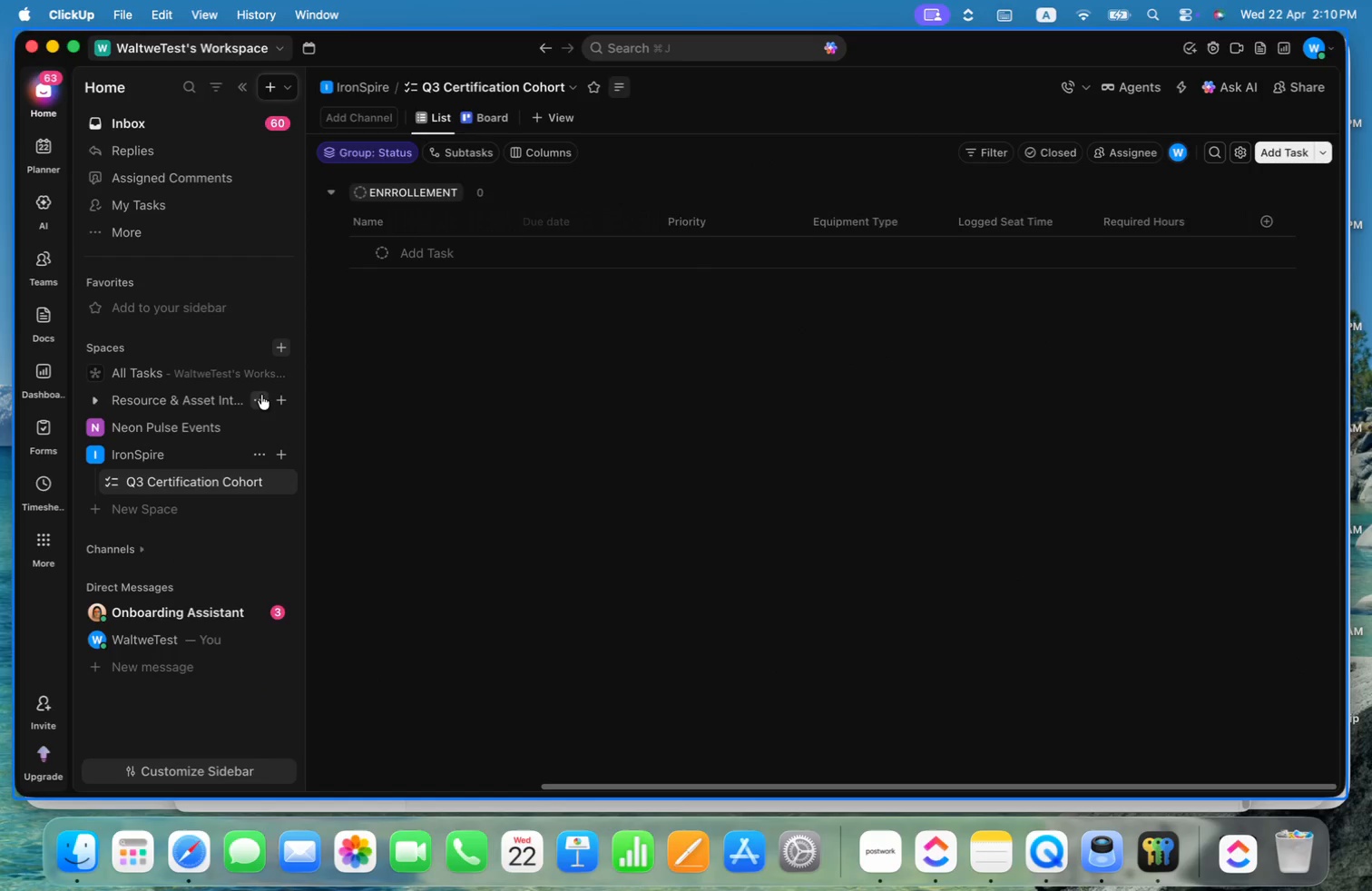 
left_click([502, 352])
 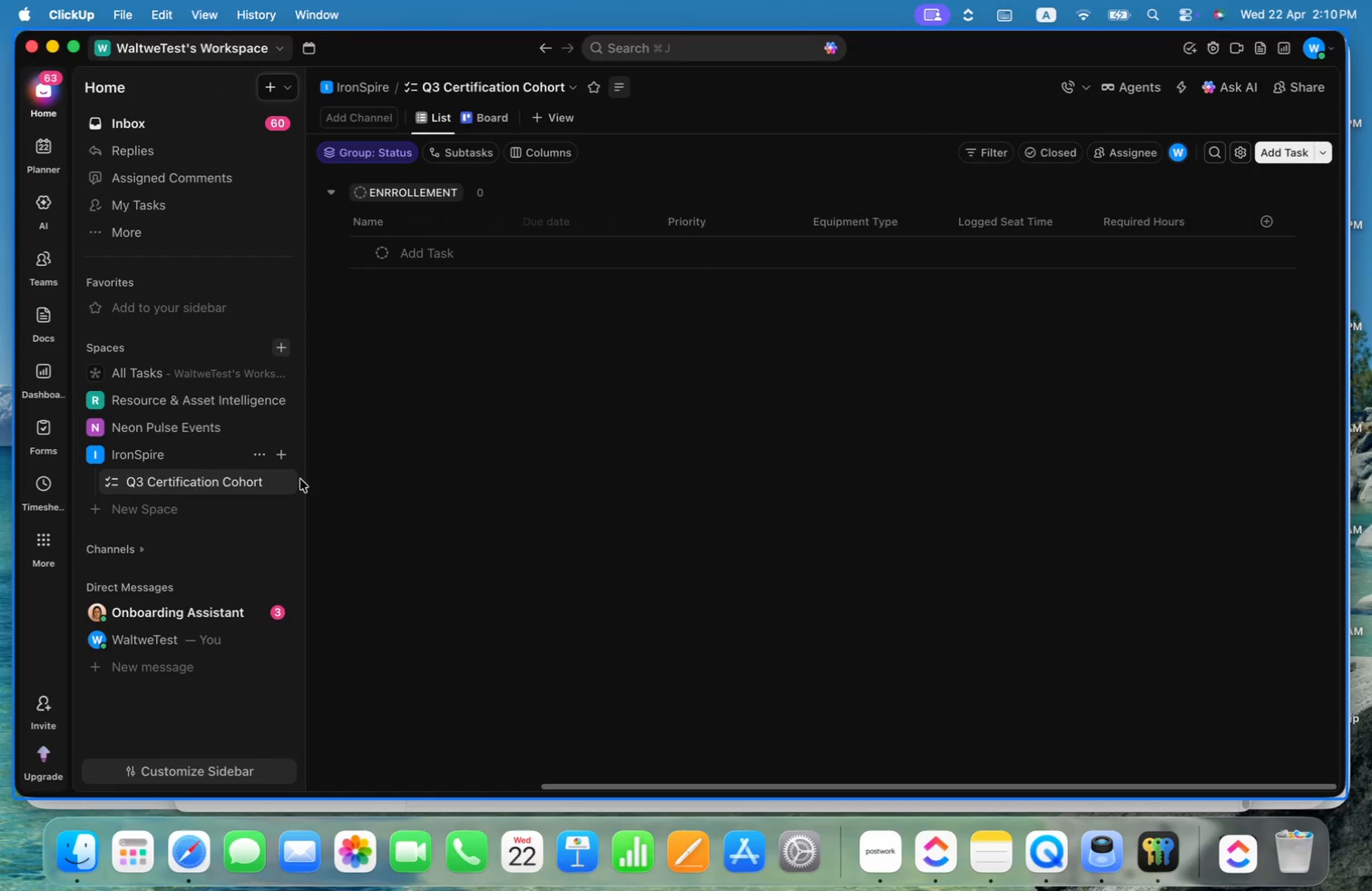 
left_click([258, 483])
 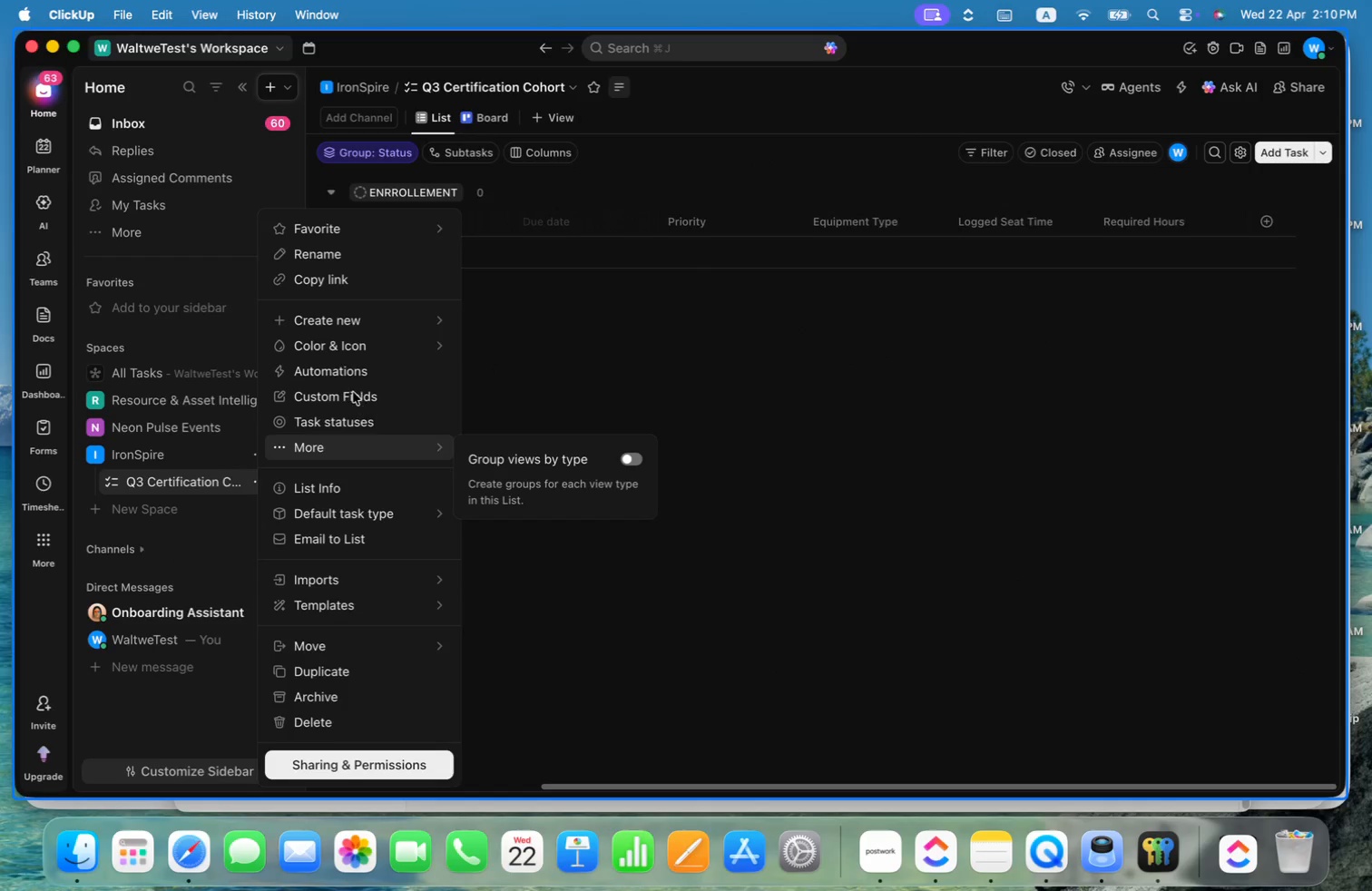 
left_click([352, 375])
 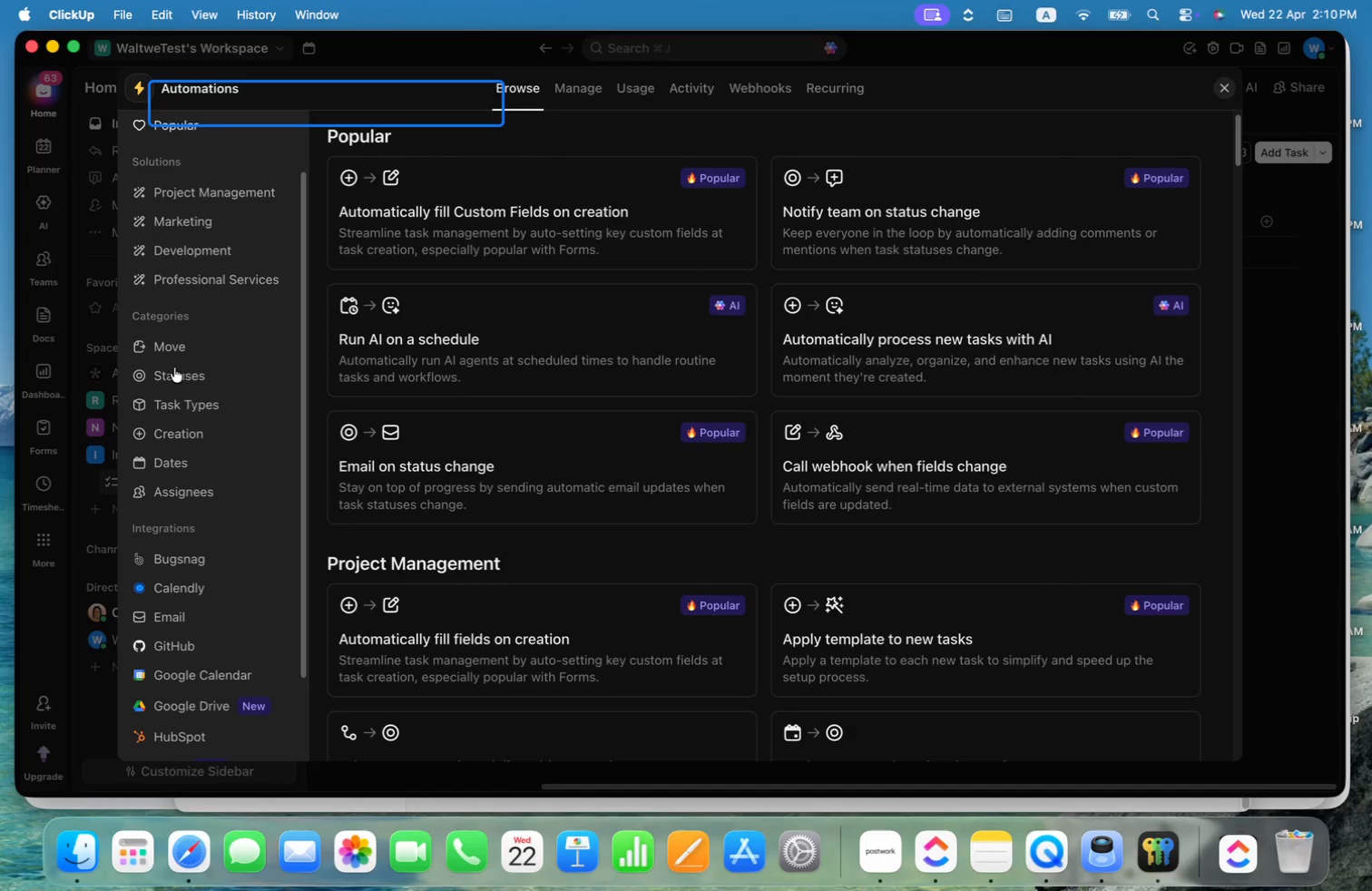 
wait(6.17)
 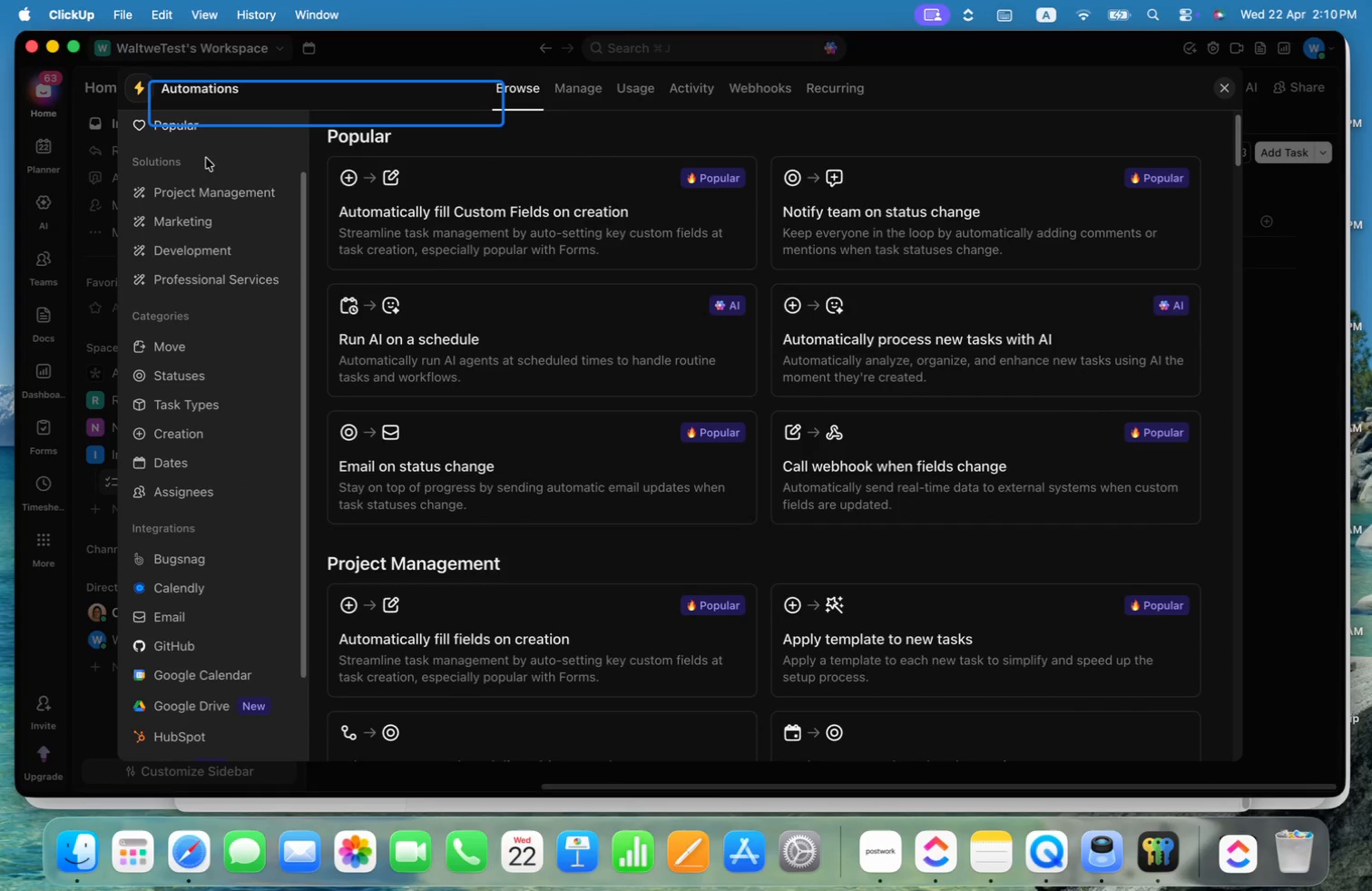 
left_click([174, 367])
 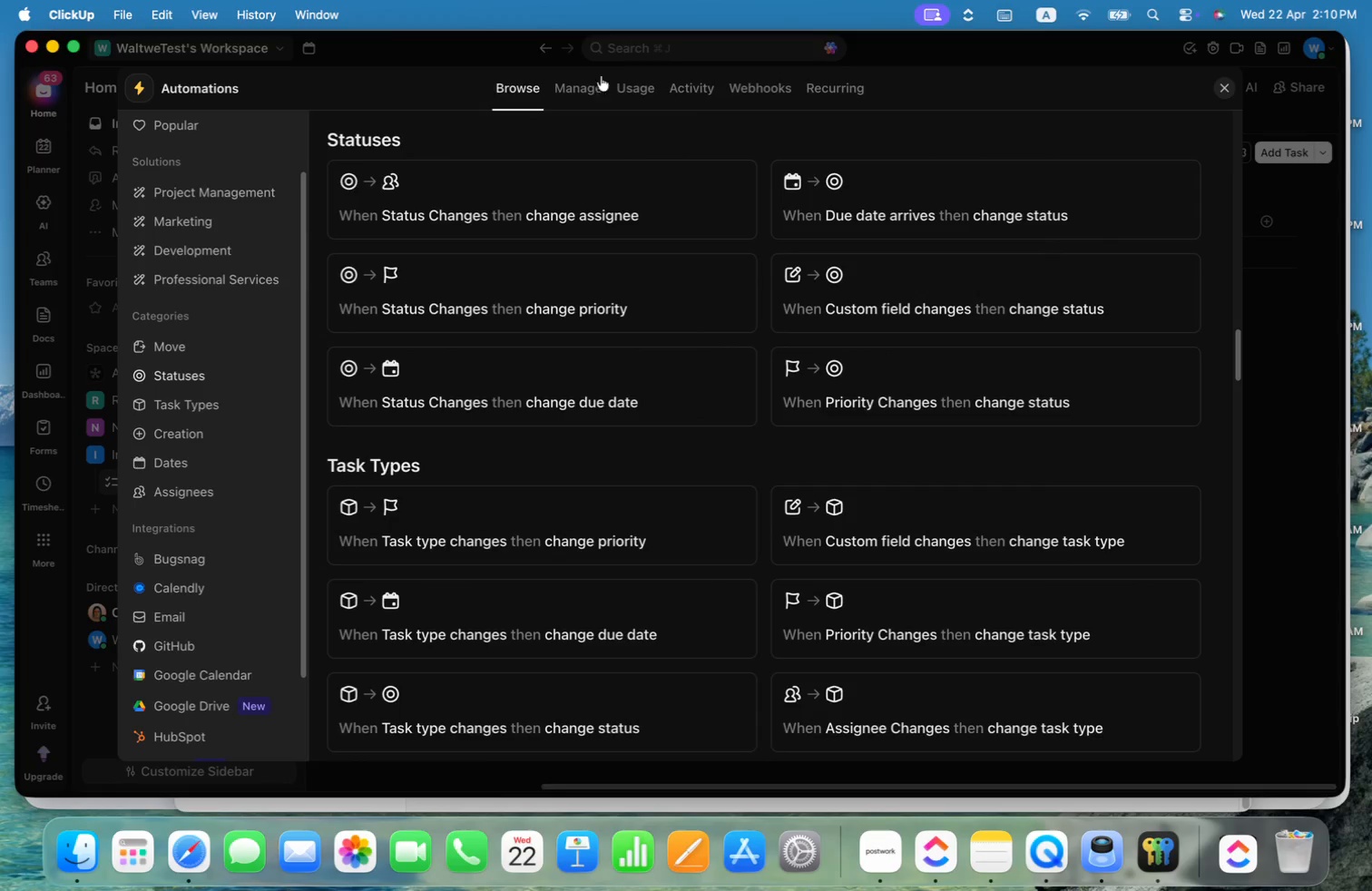 
scroll: coordinate [279, 297], scroll_direction: up, amount: 7.0
 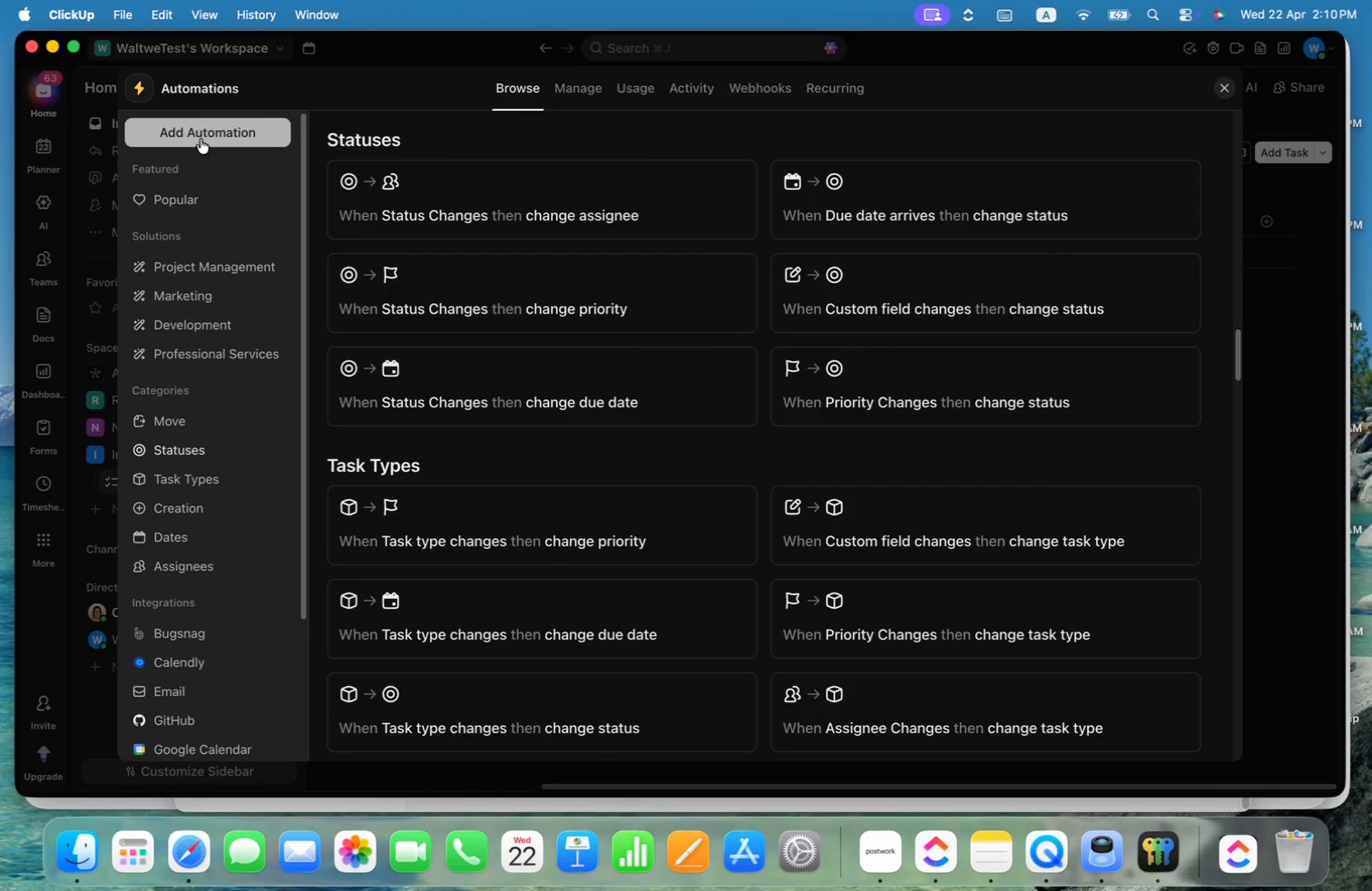 
left_click([201, 139])
 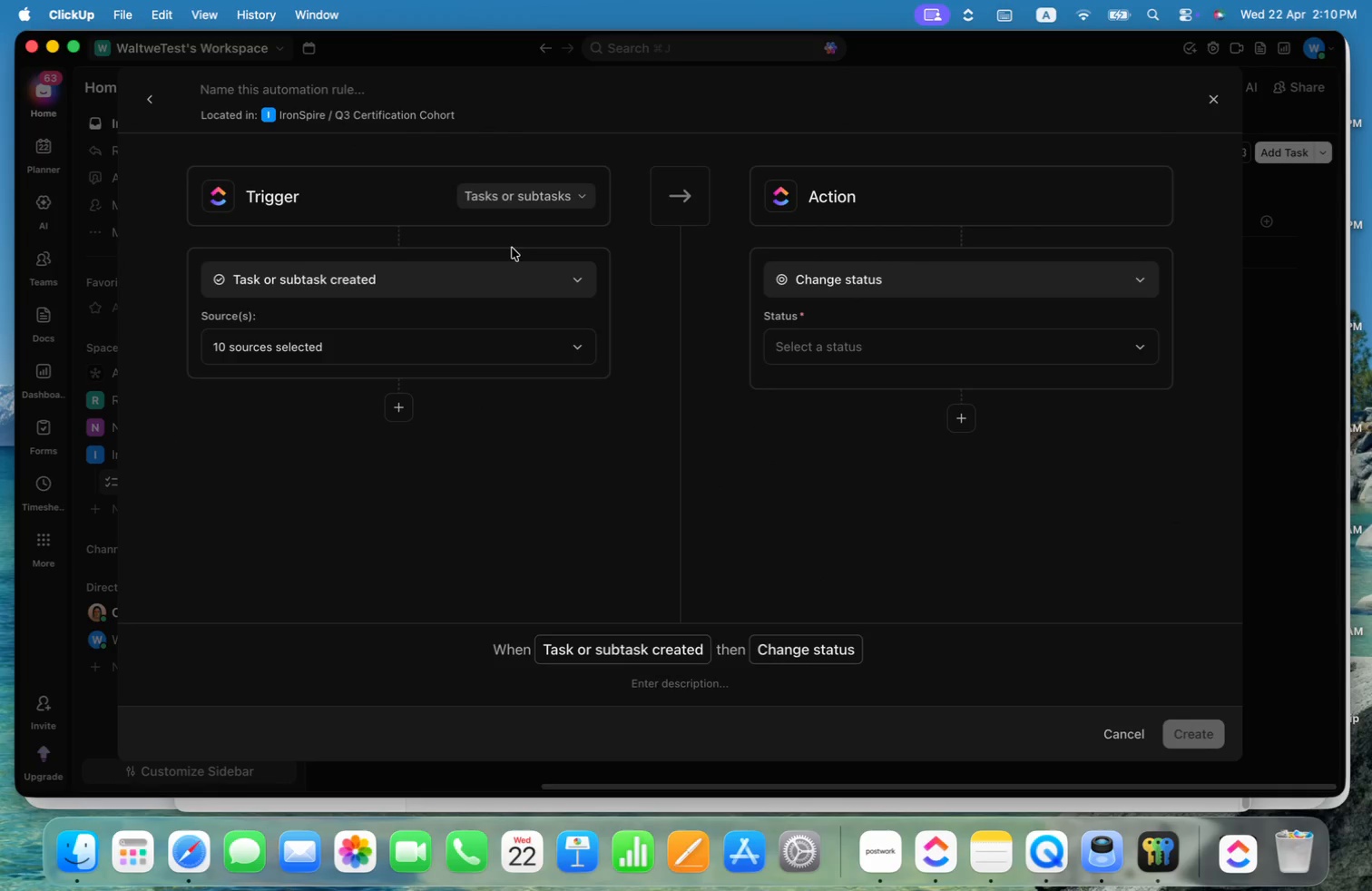 
left_click([448, 276])
 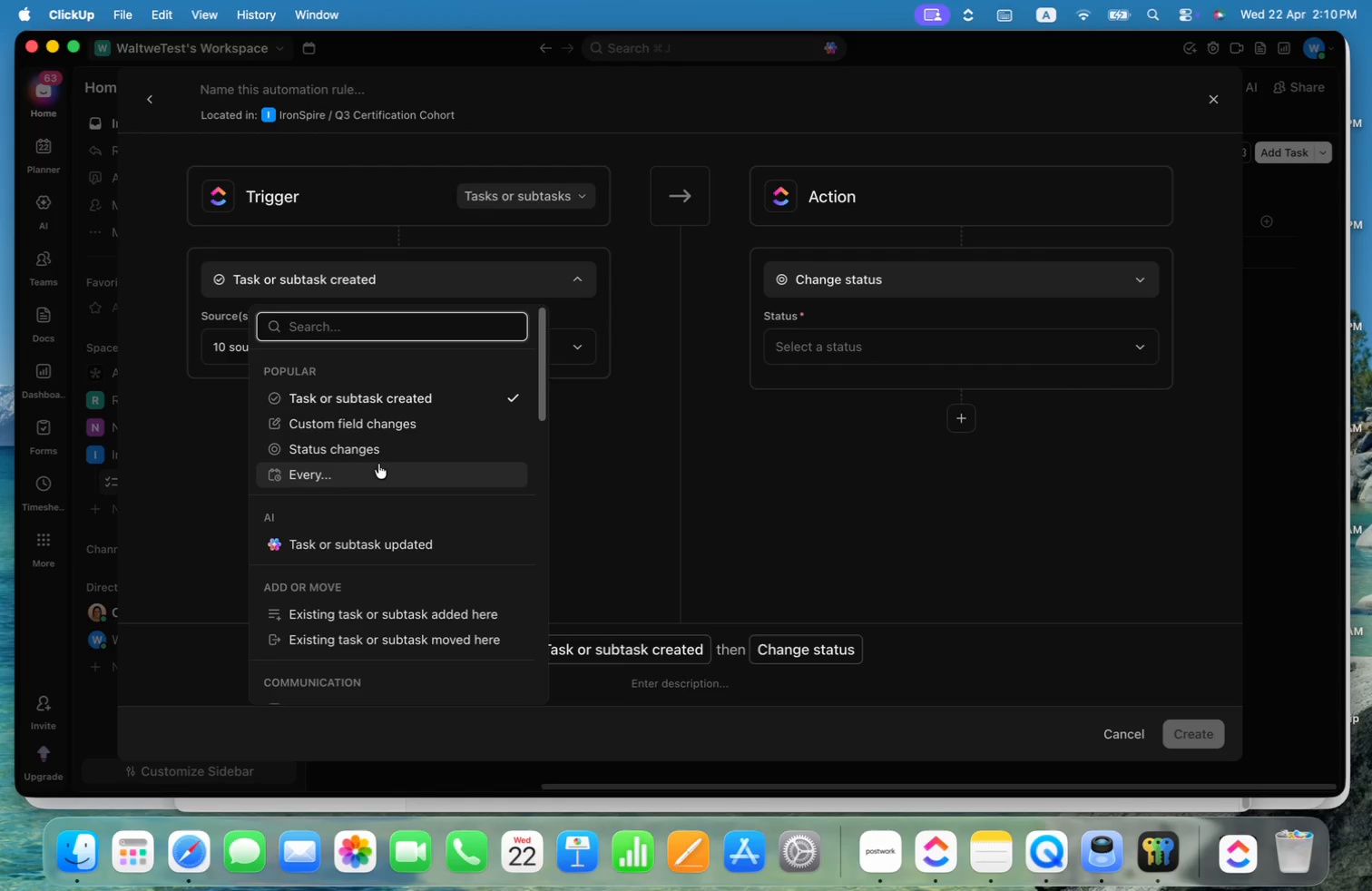 
mouse_move([397, 412])
 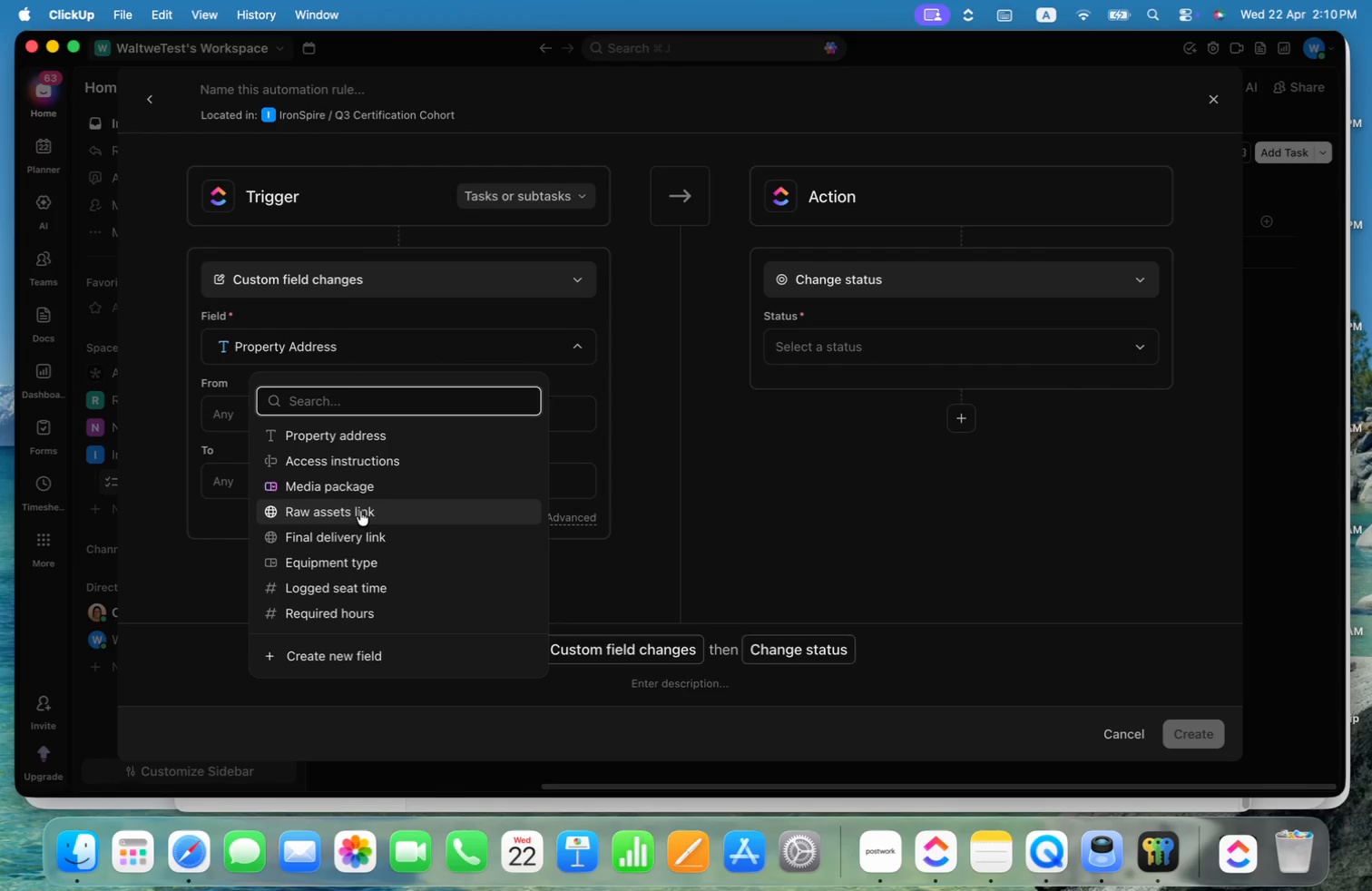 
scroll: coordinate [391, 503], scroll_direction: down, amount: 16.0
 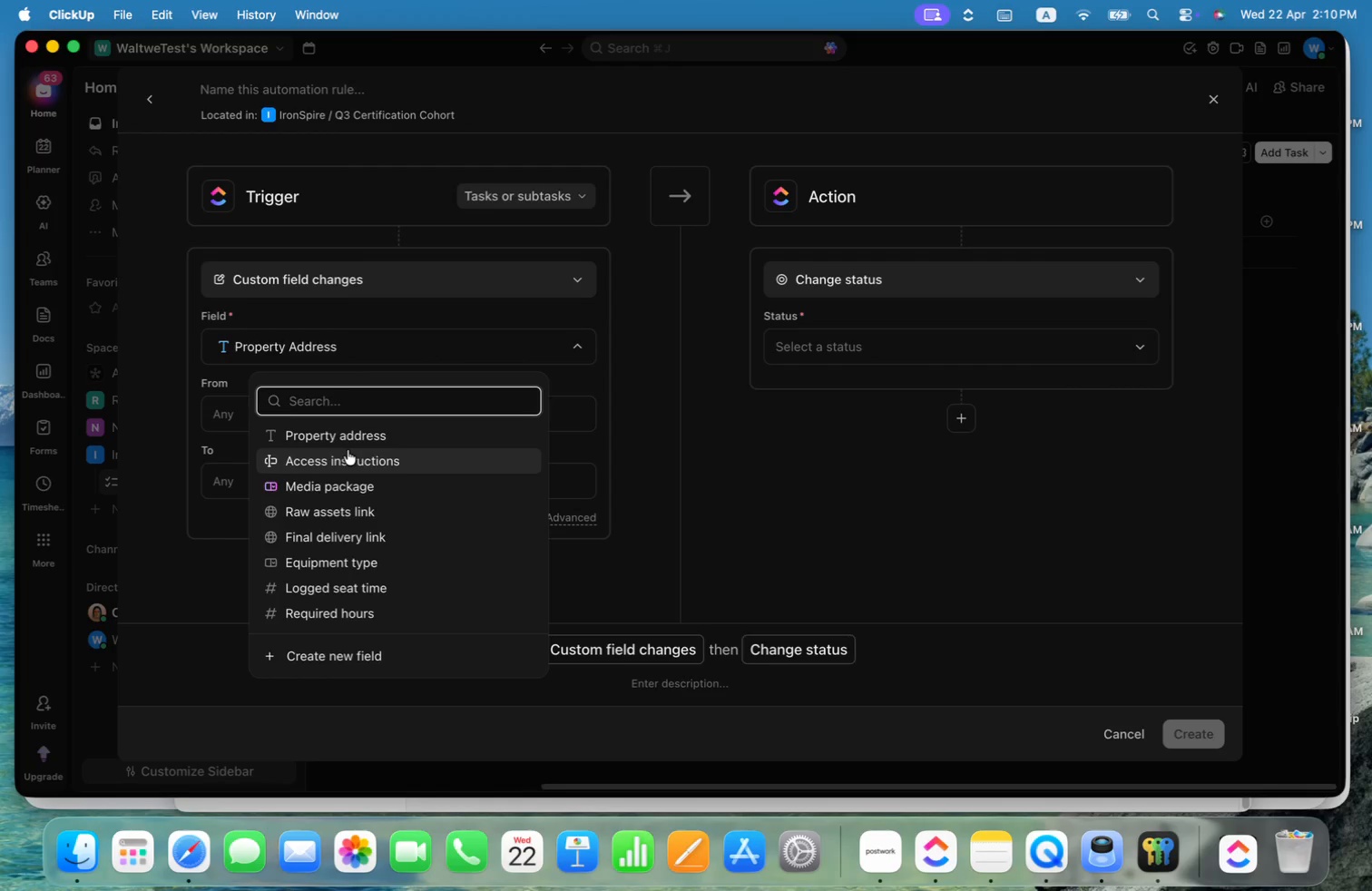 
left_click([338, 556])
 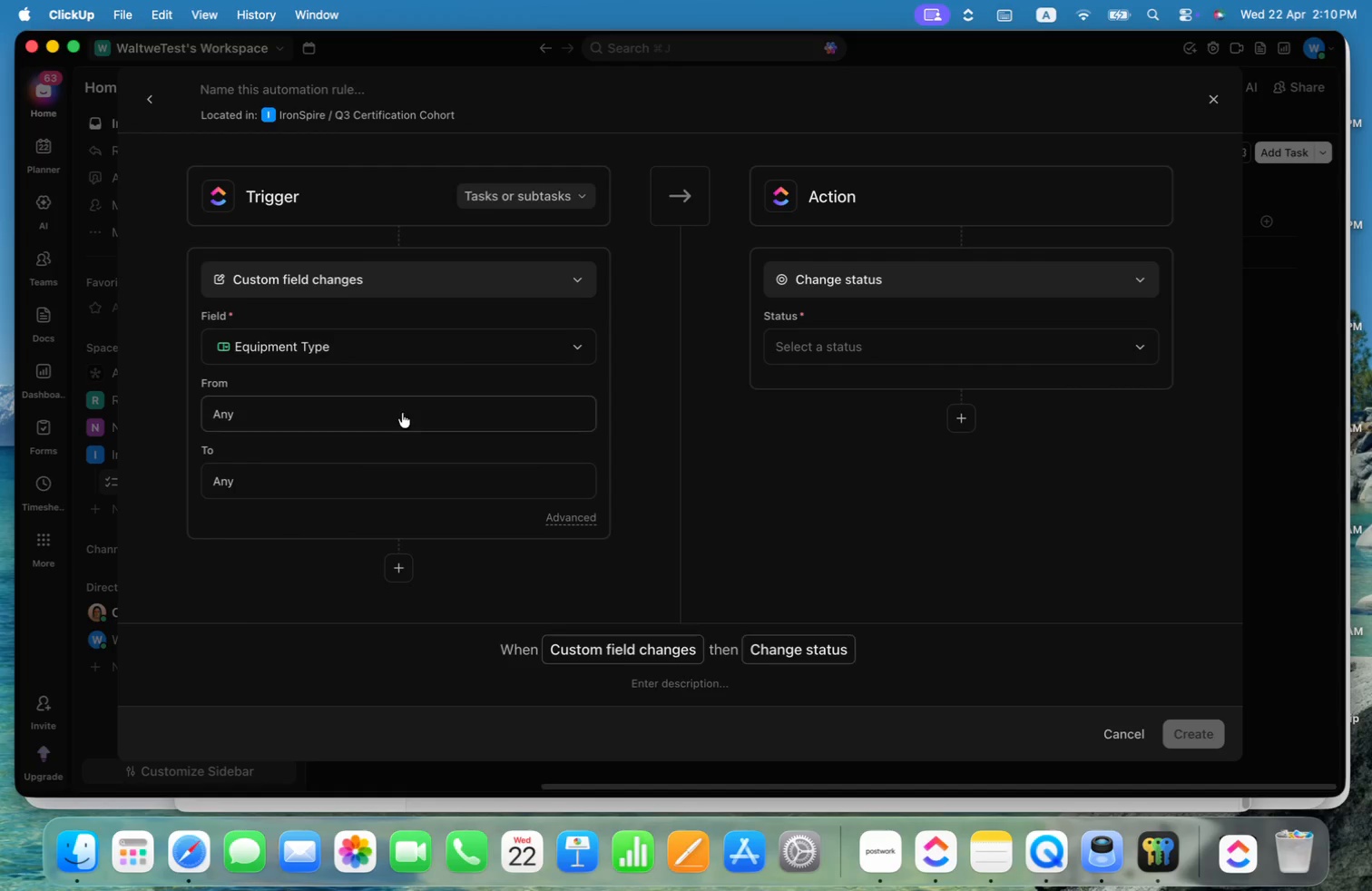 
left_click([402, 413])
 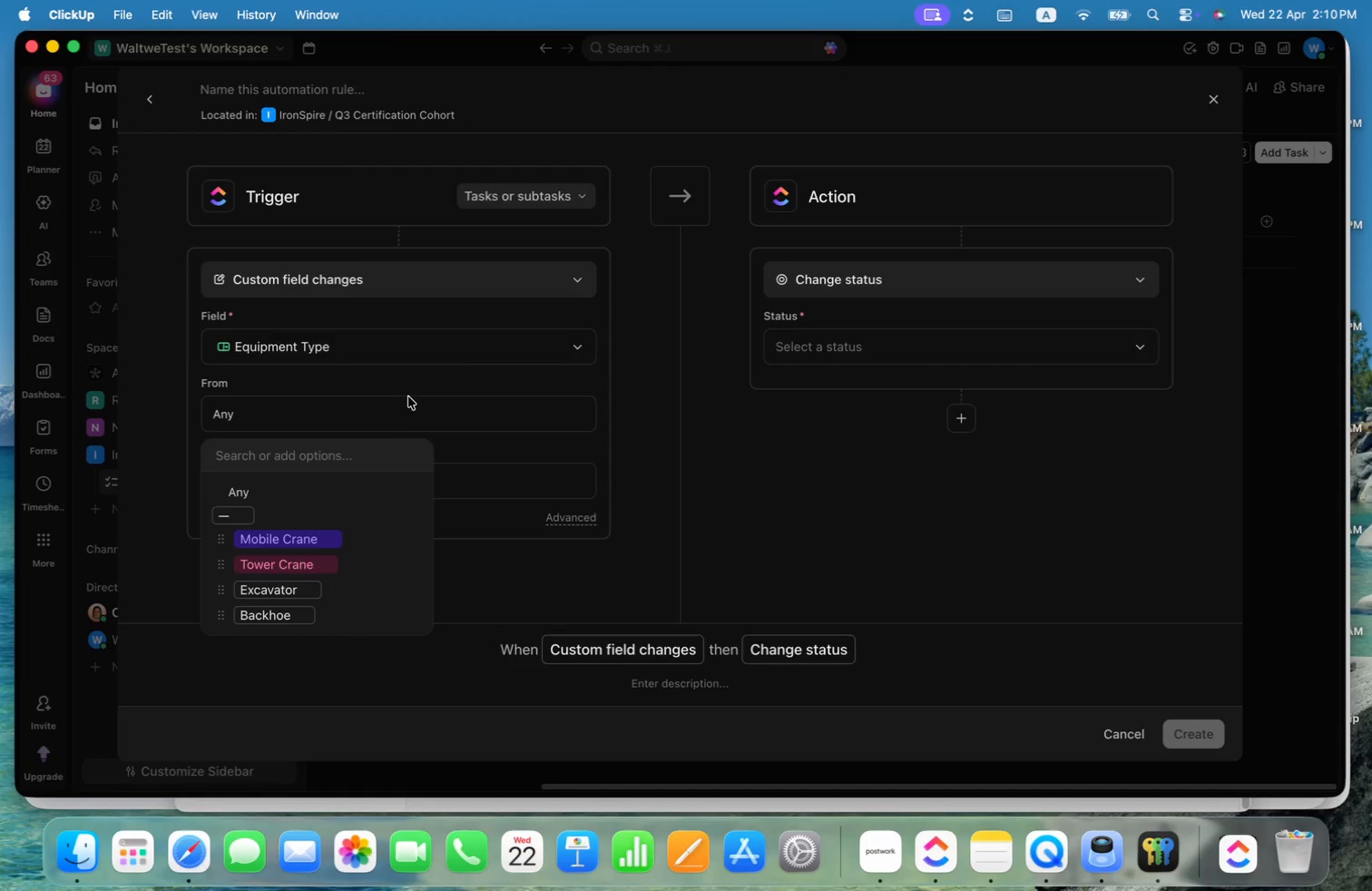 
left_click([408, 396])
 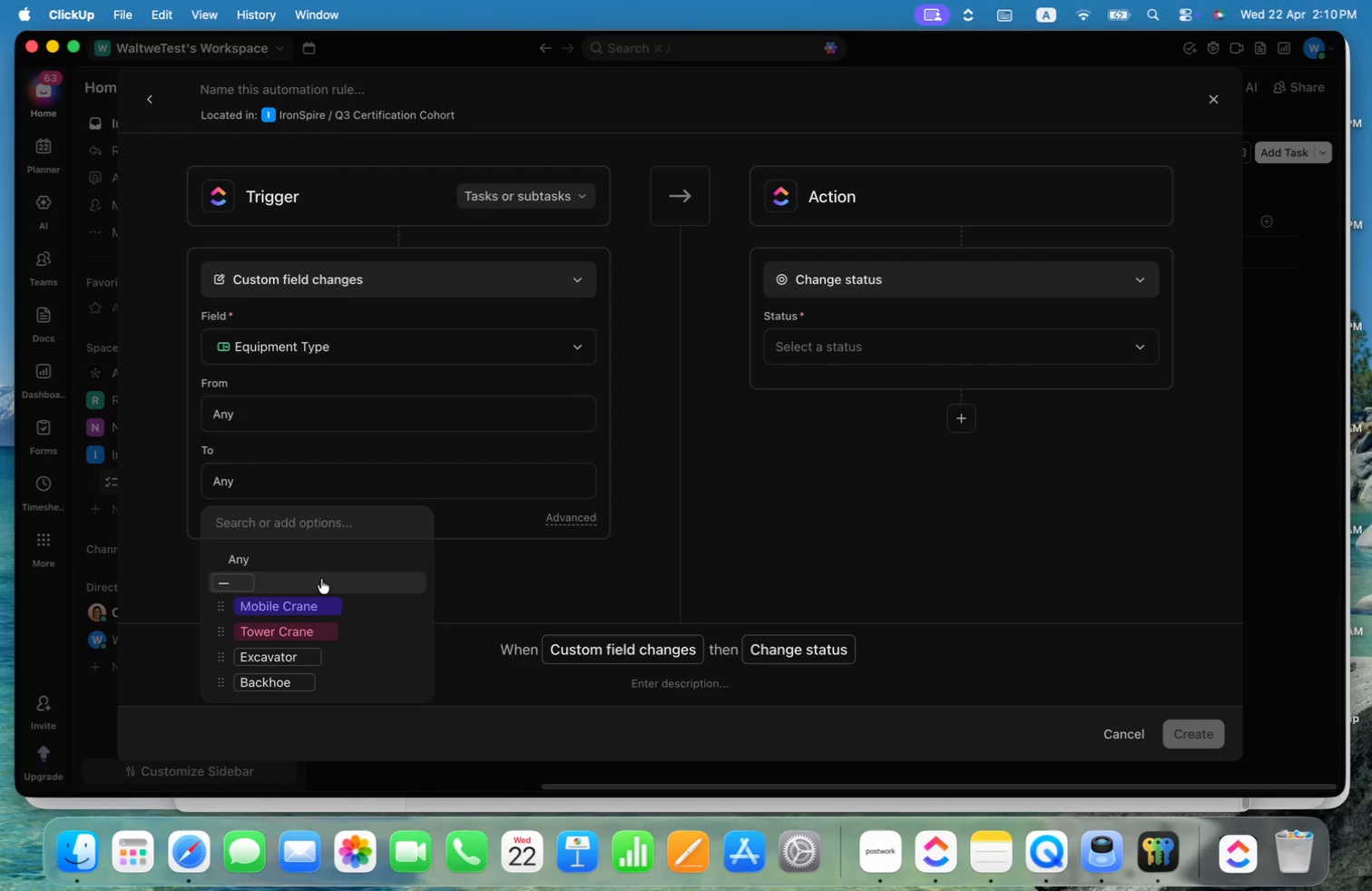 
left_click([324, 602])
 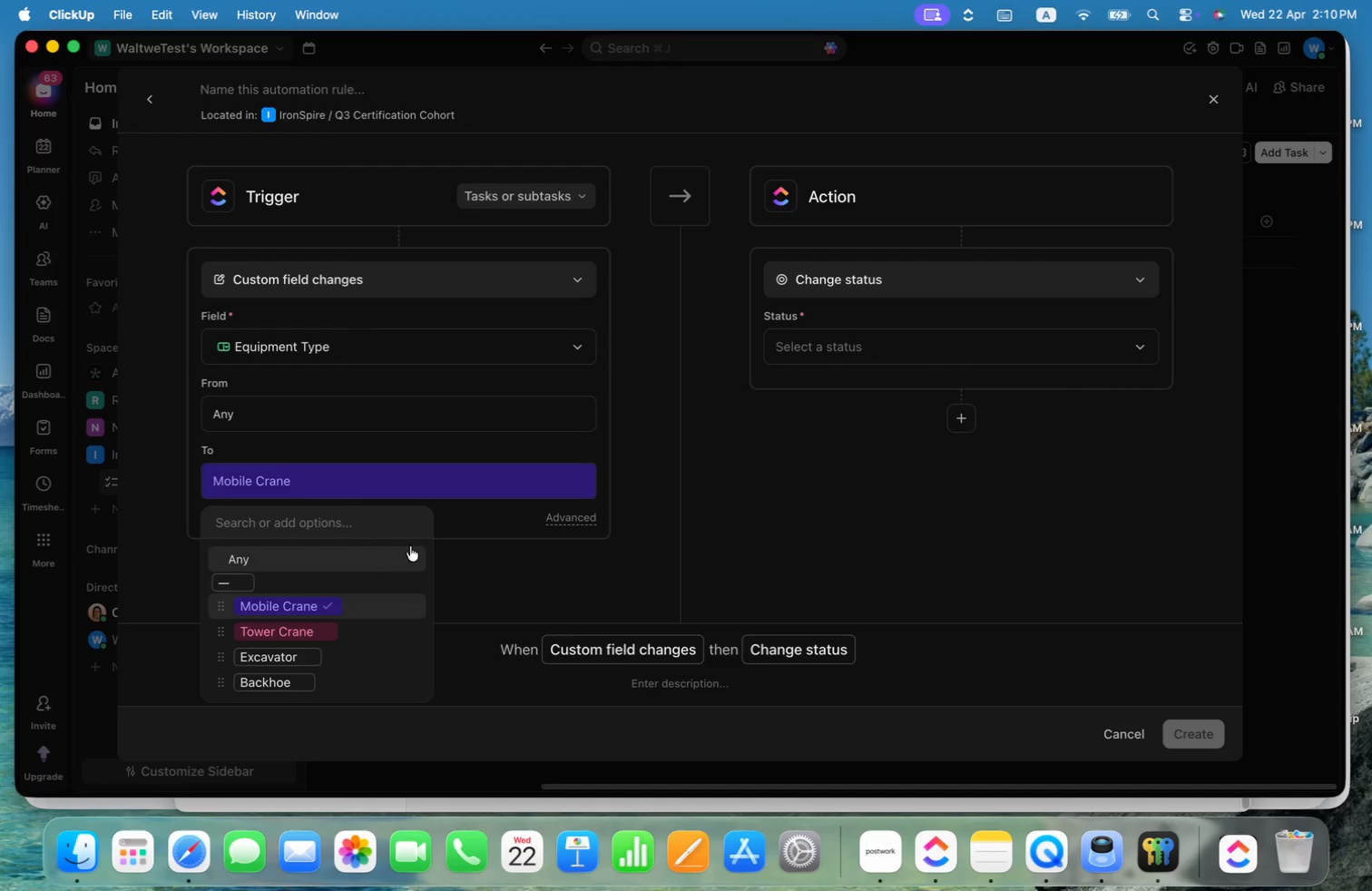 
left_click([666, 483])
 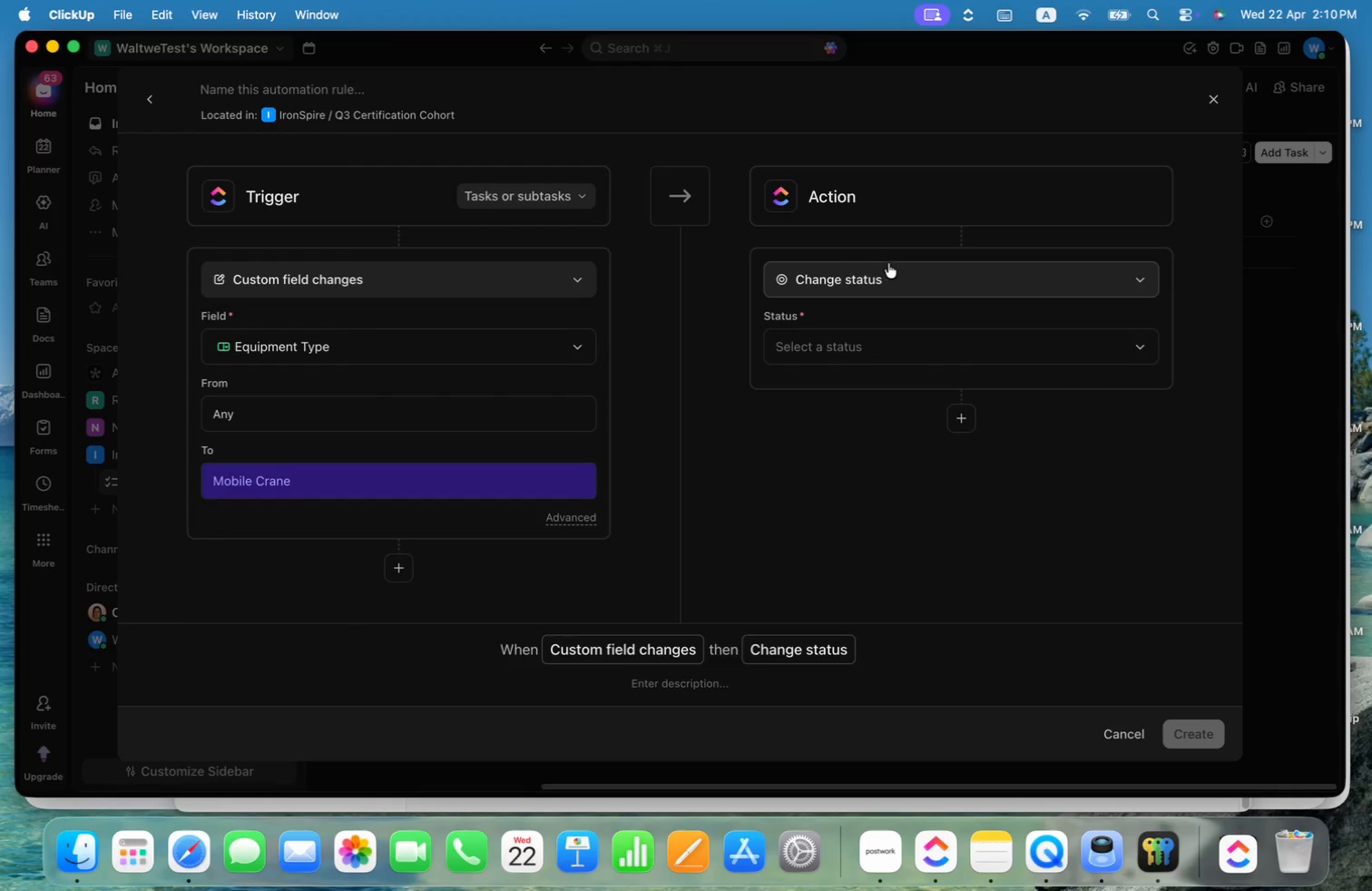 
left_click([903, 274])
 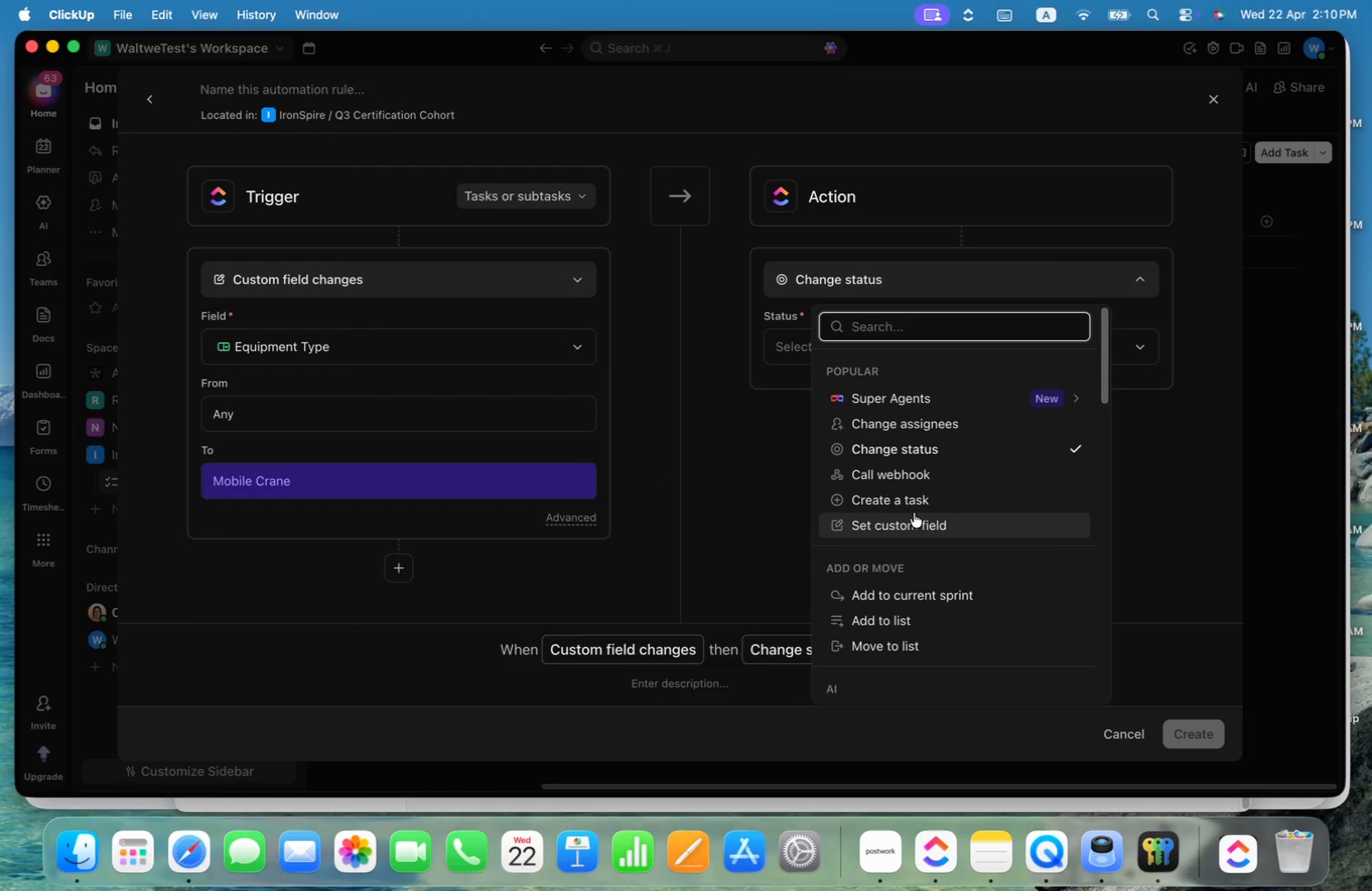 
left_click([912, 524])
 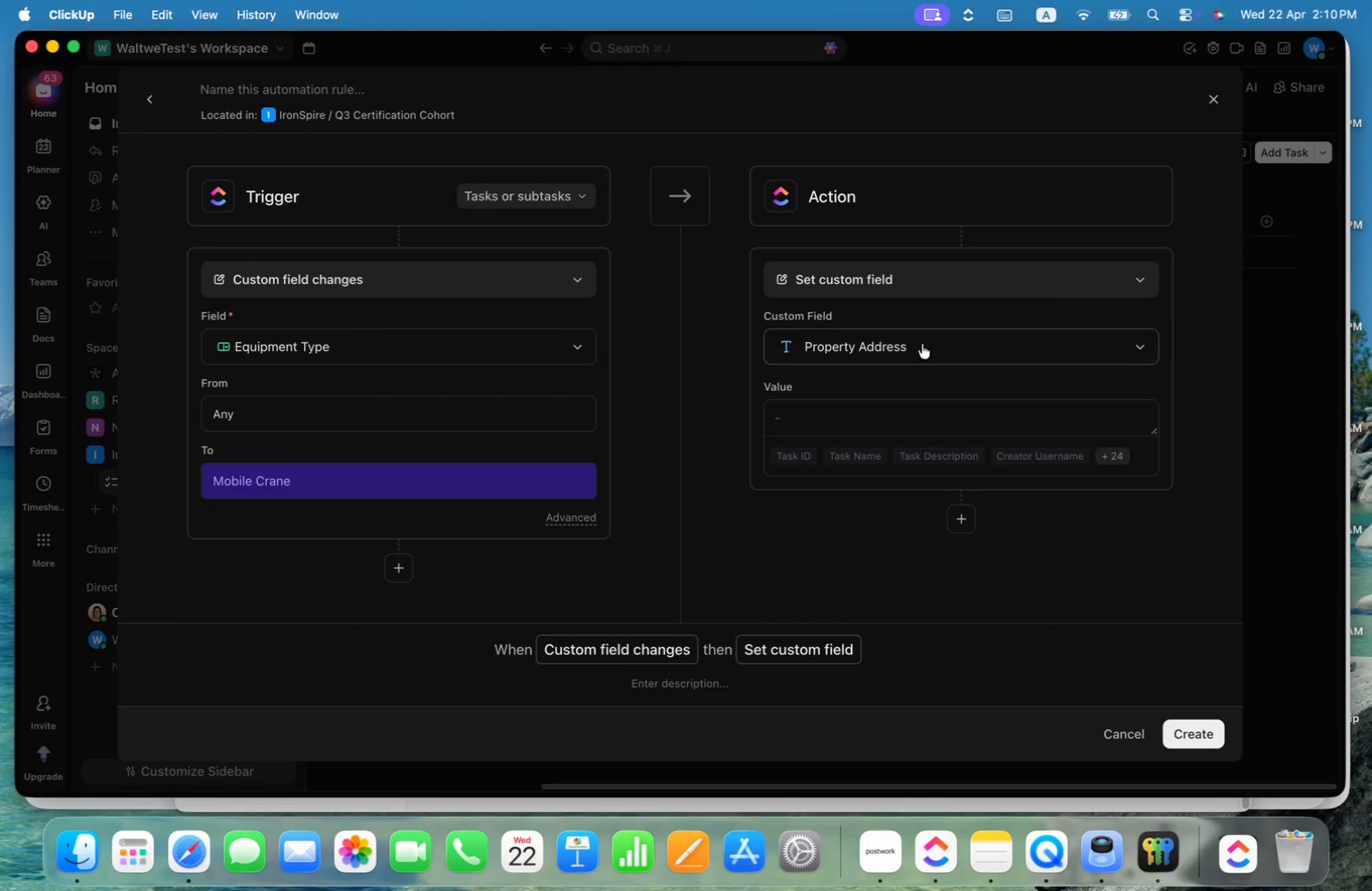 
left_click([917, 342])
 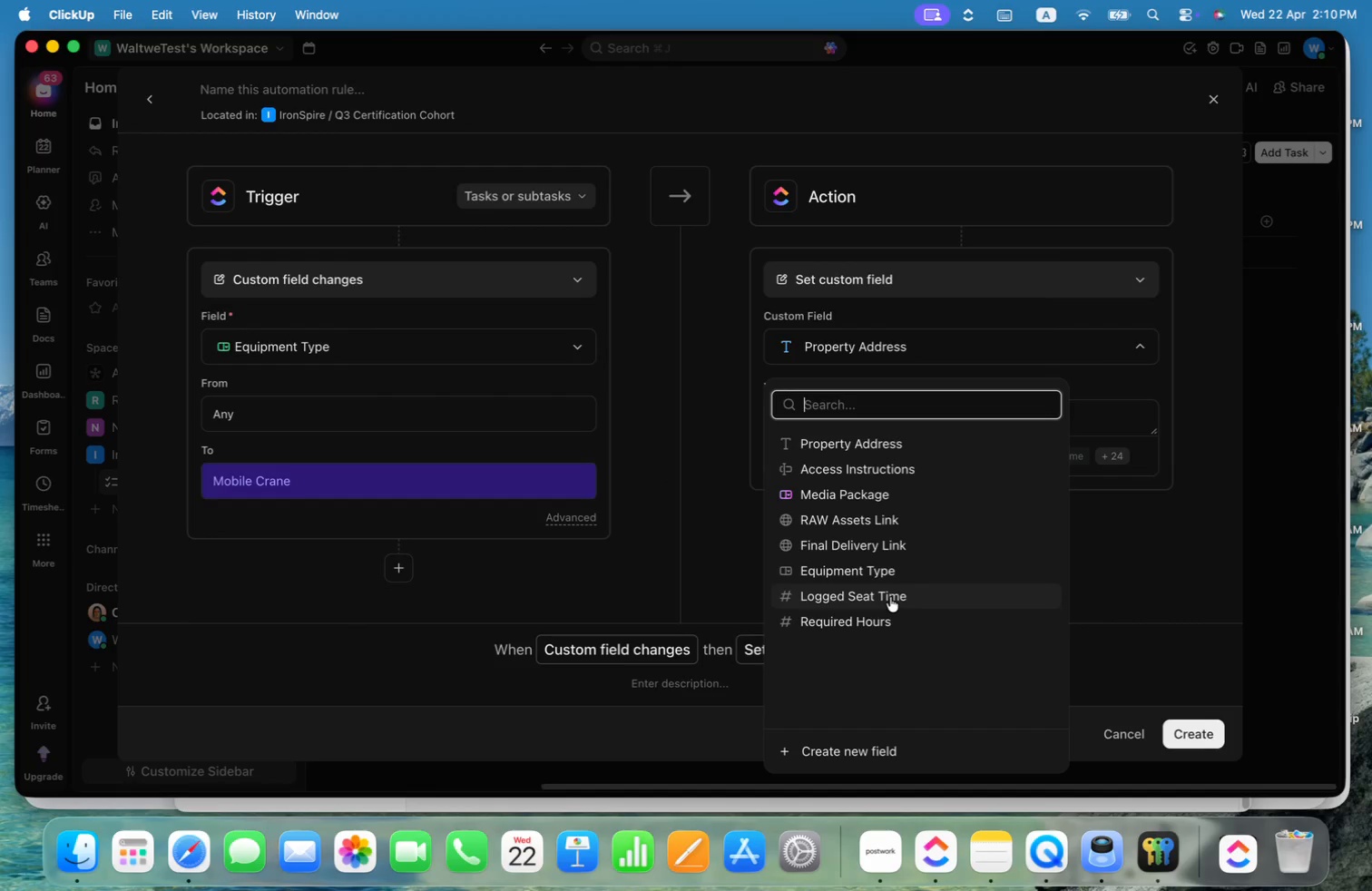 
left_click([887, 623])
 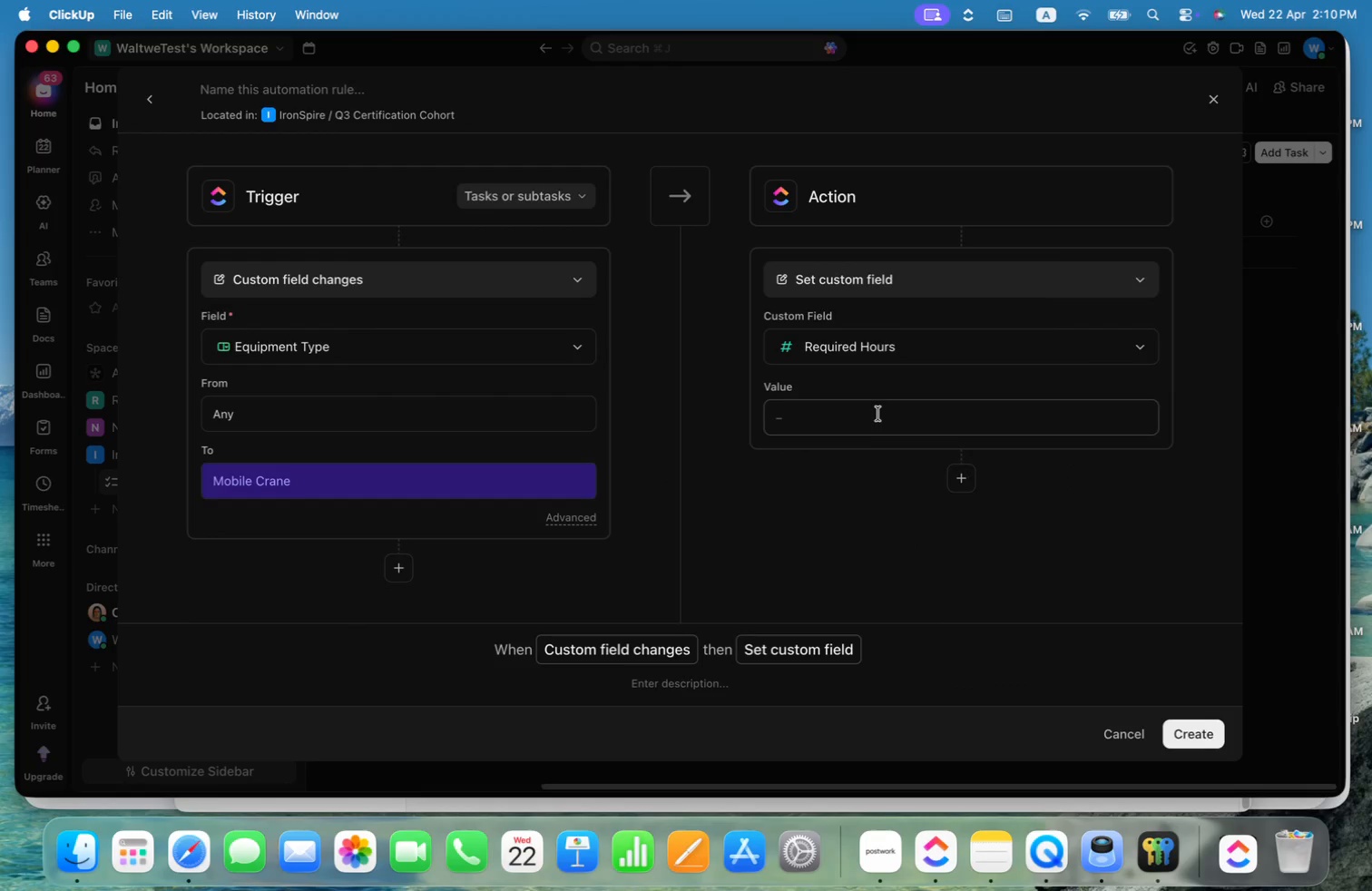 
left_click([877, 417])
 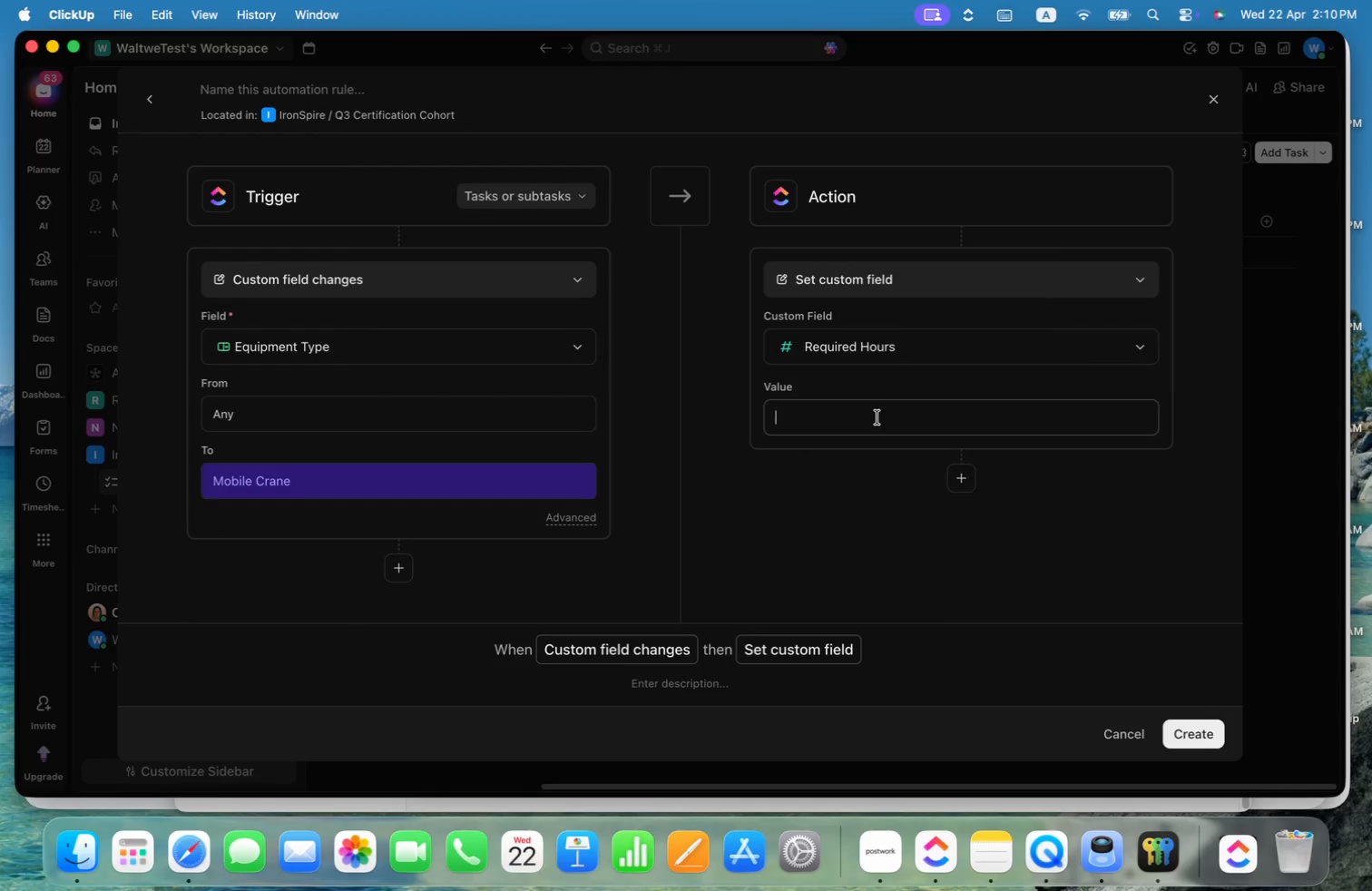 
type(40)
 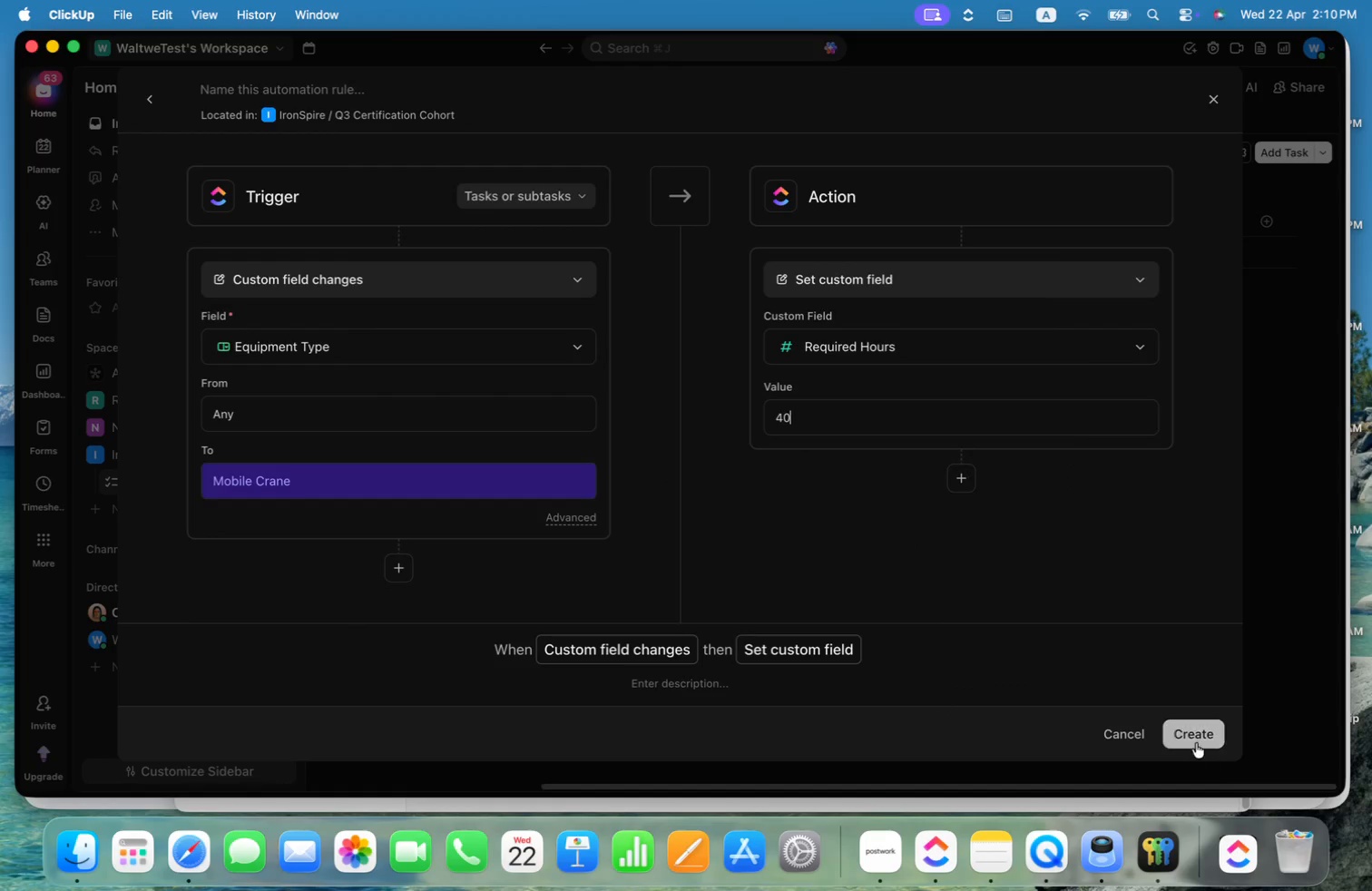 
left_click([1197, 740])
 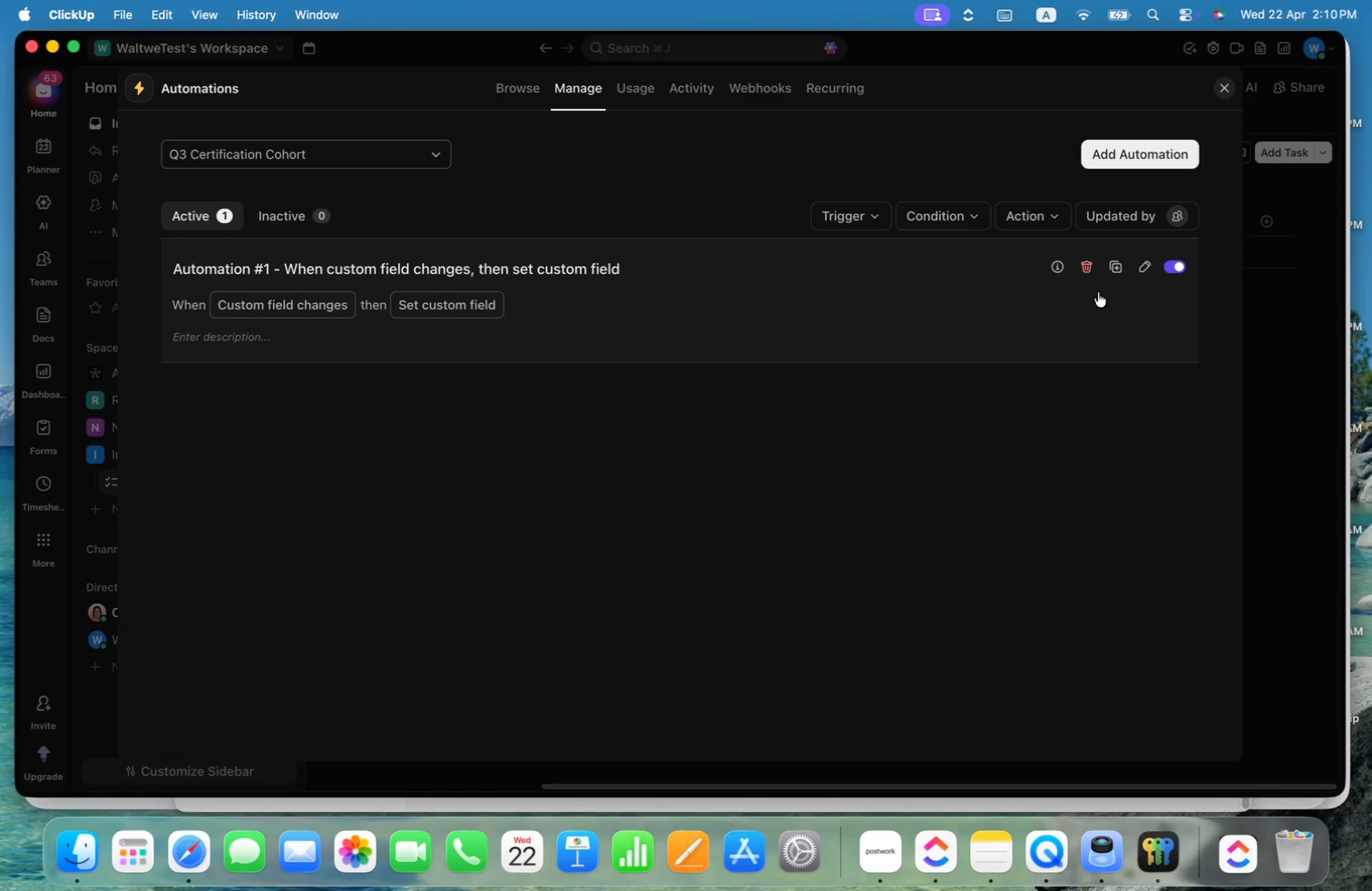 
left_click([448, 270])
 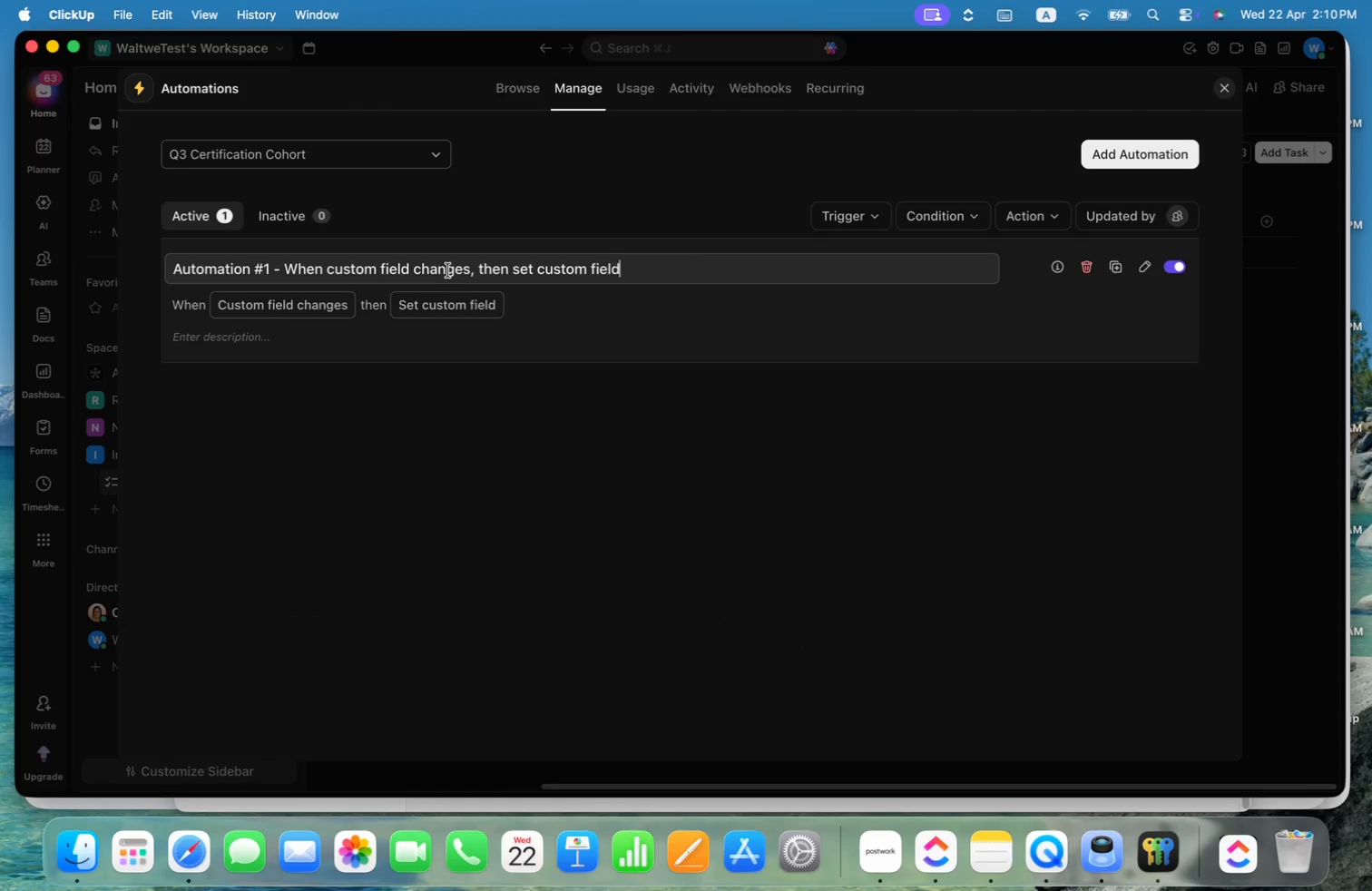 
key(Meta+CommandLeft)
 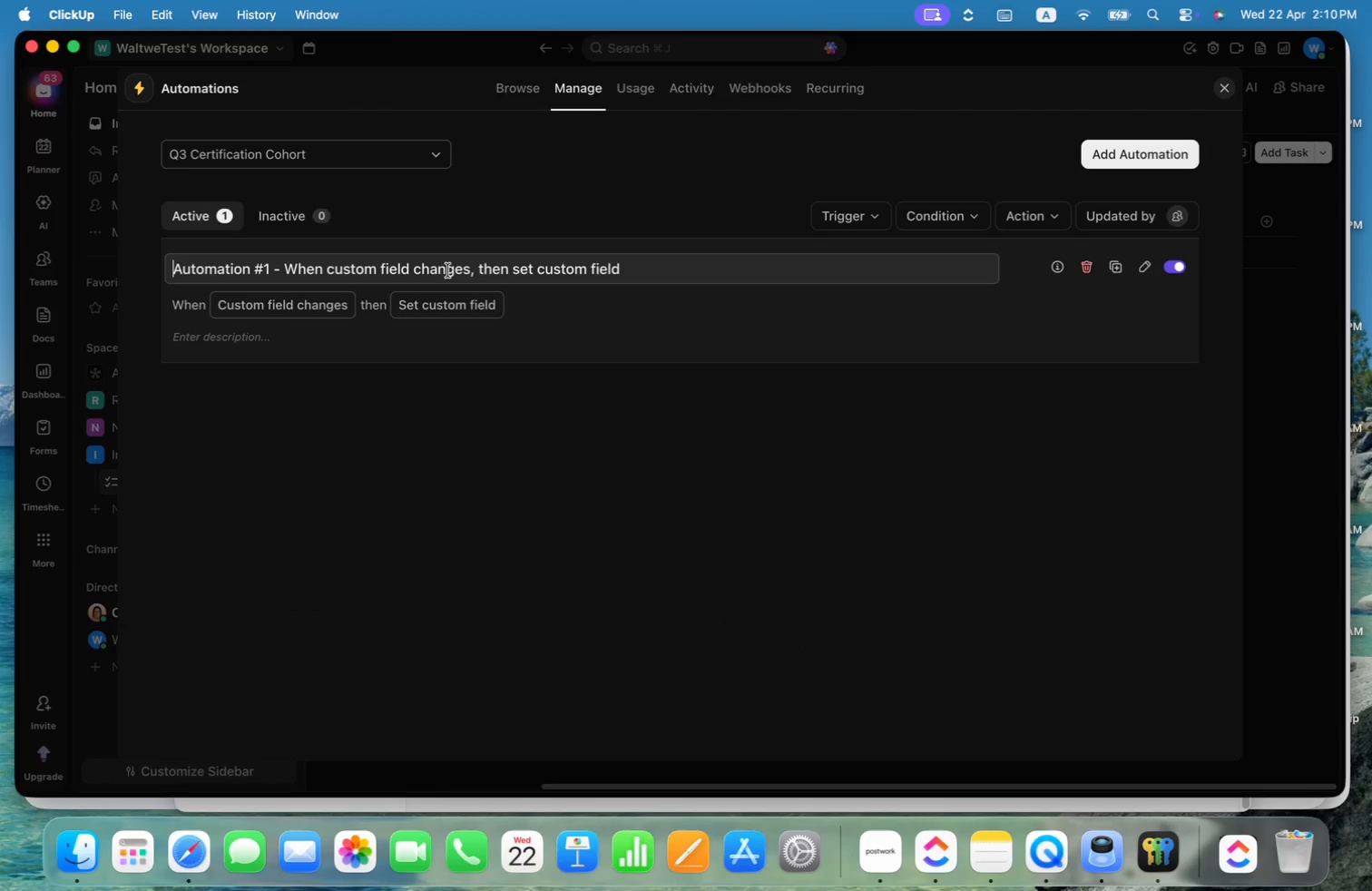 
key(Meta+ArrowUp)
 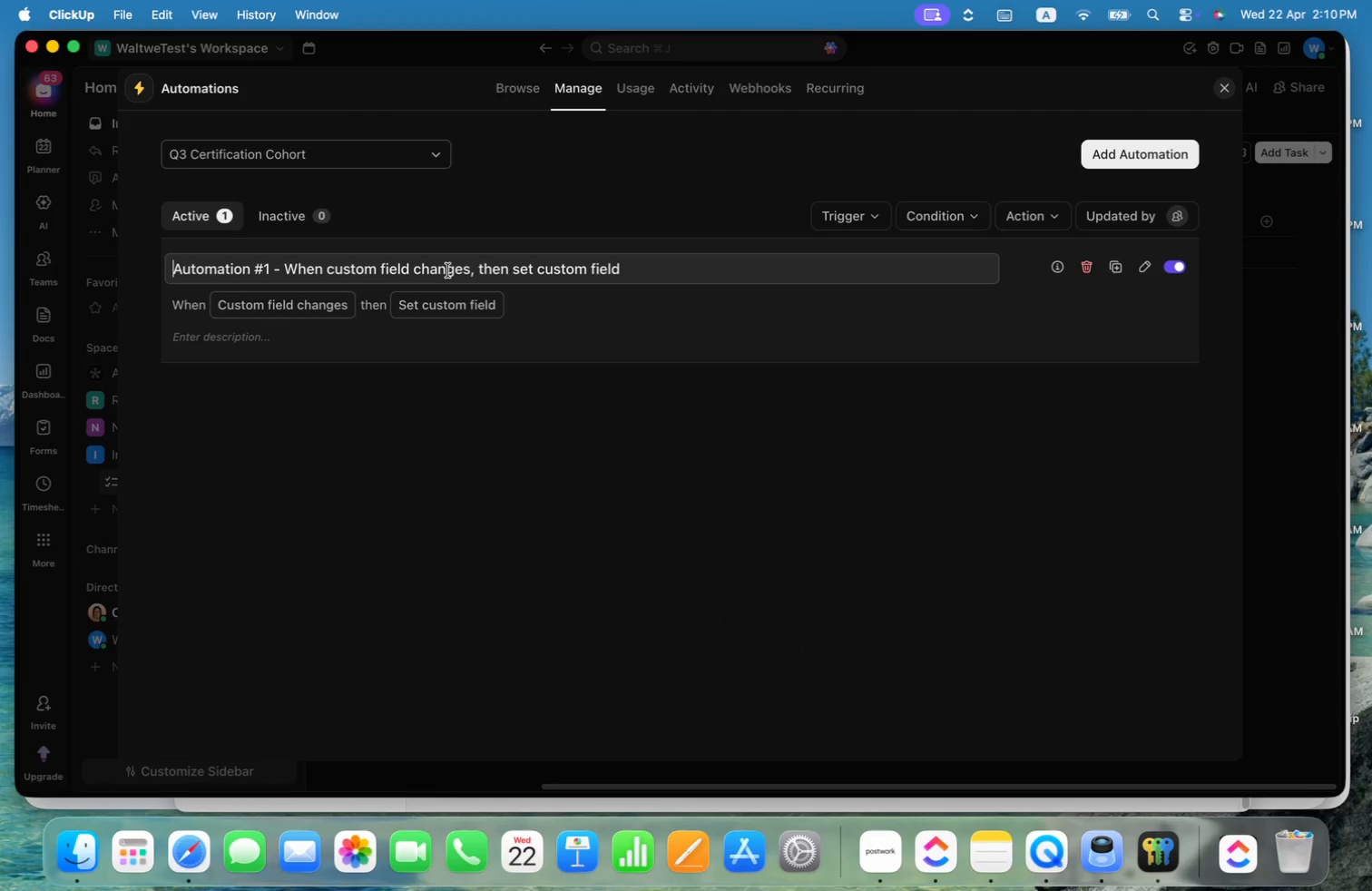 
key(Meta+ArrowLeft)
 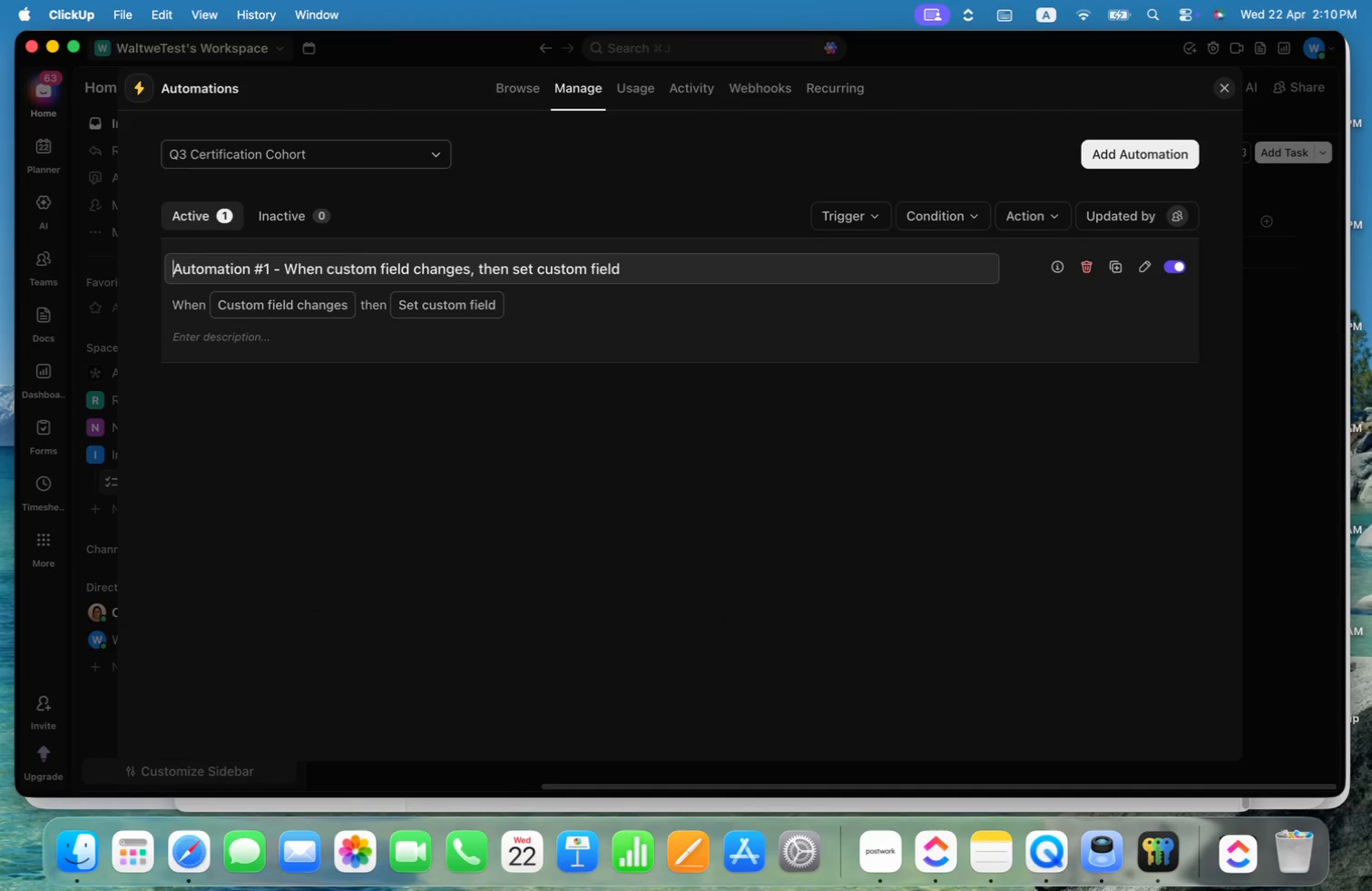 
key(Alt+ArrowRight)
 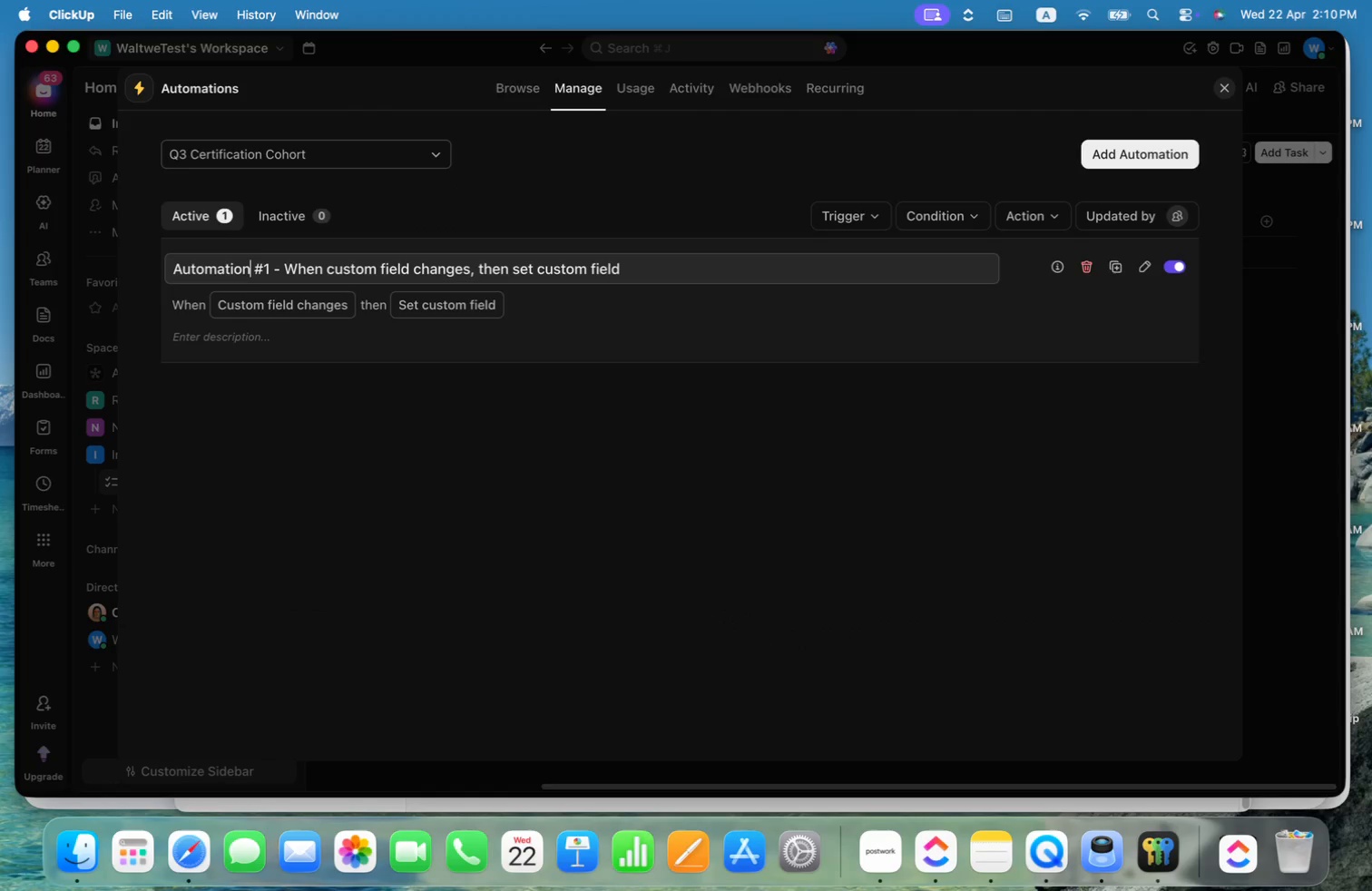 
key(Alt+ArrowRight)
 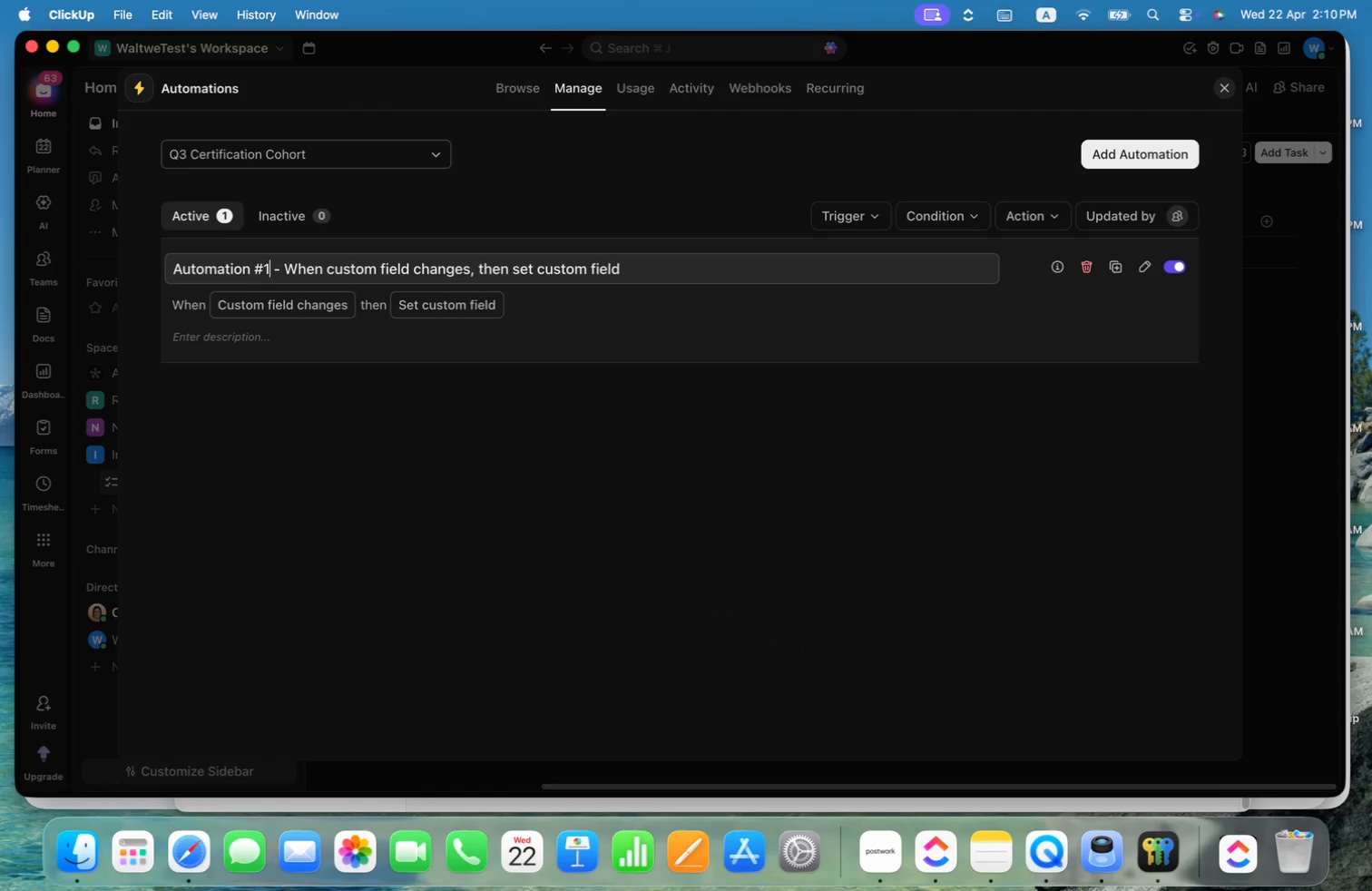 
key(Alt+ArrowRight)
 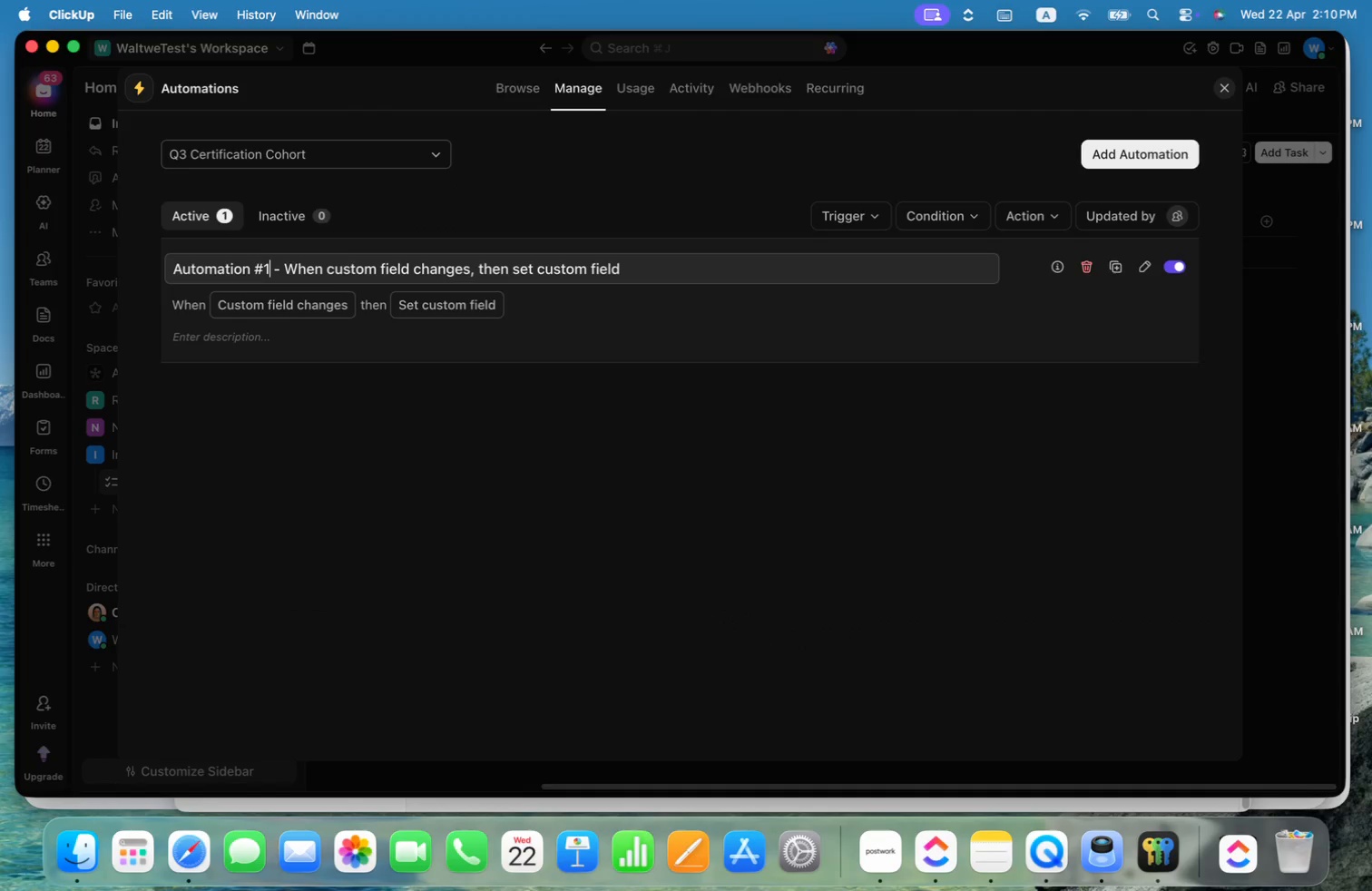 
key(Alt+ArrowRight)
 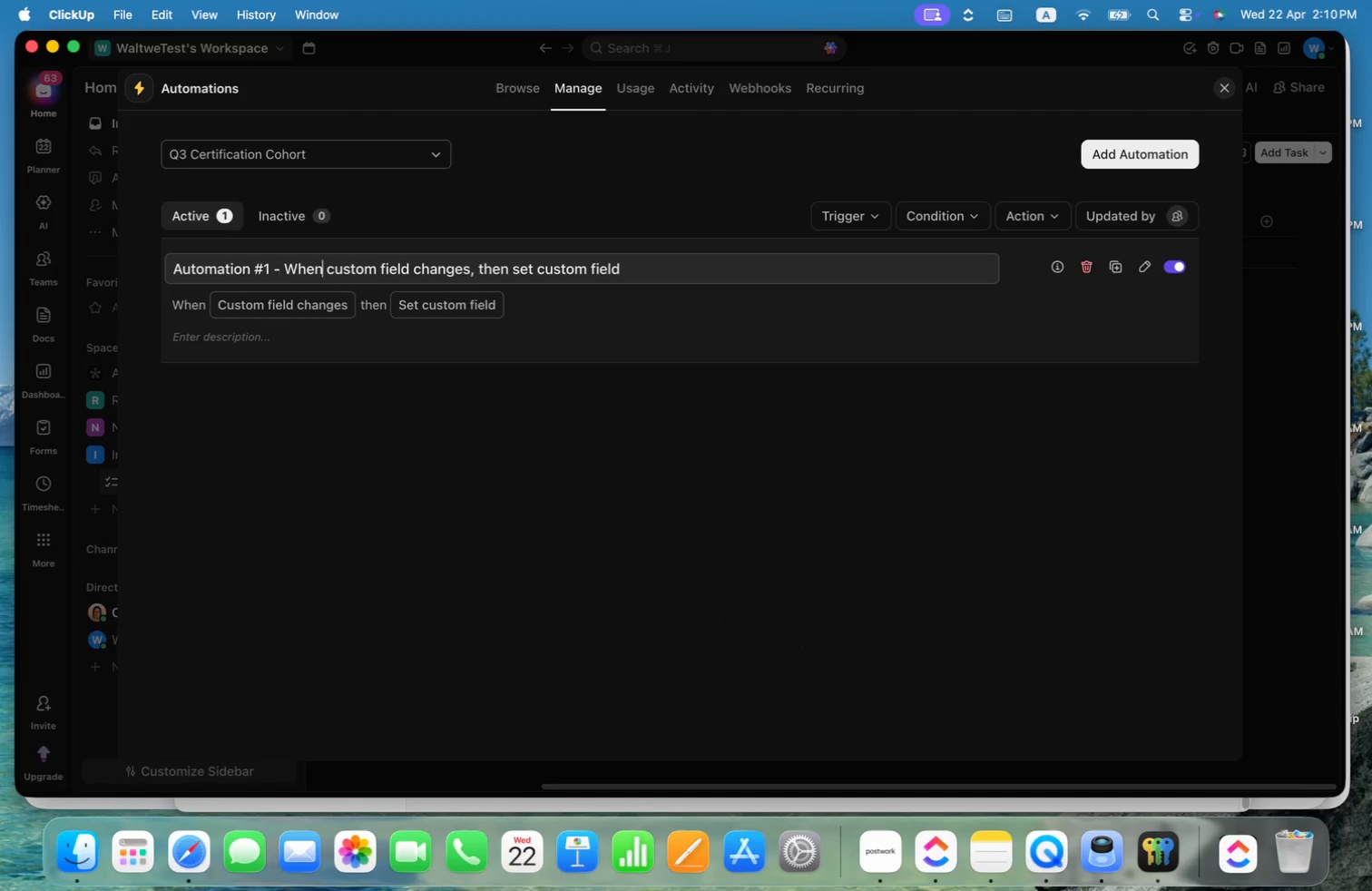 
key(Alt+ArrowRight)
 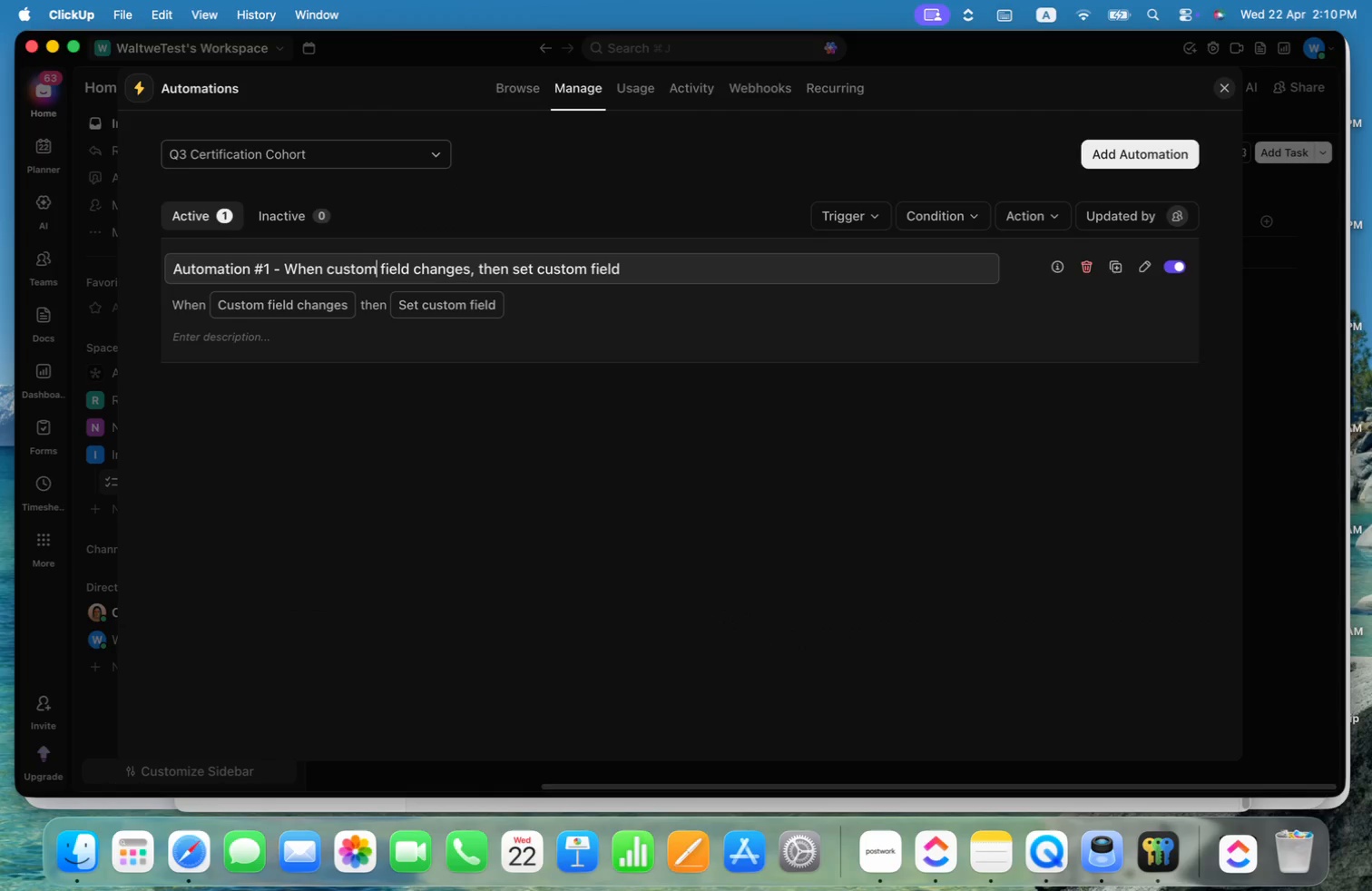 
key(Alt+ArrowRight)
 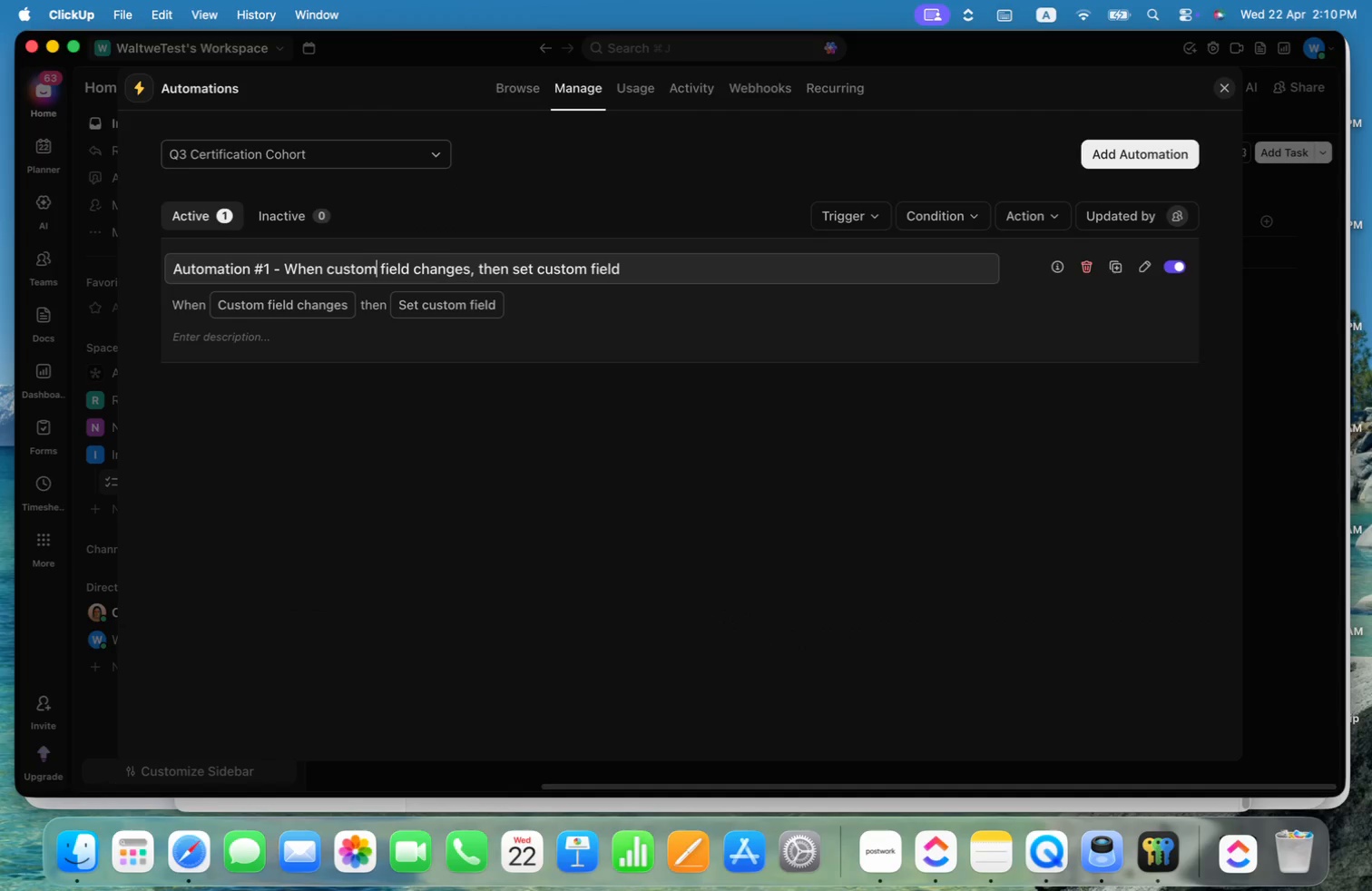 
key(Alt+ArrowLeft)
 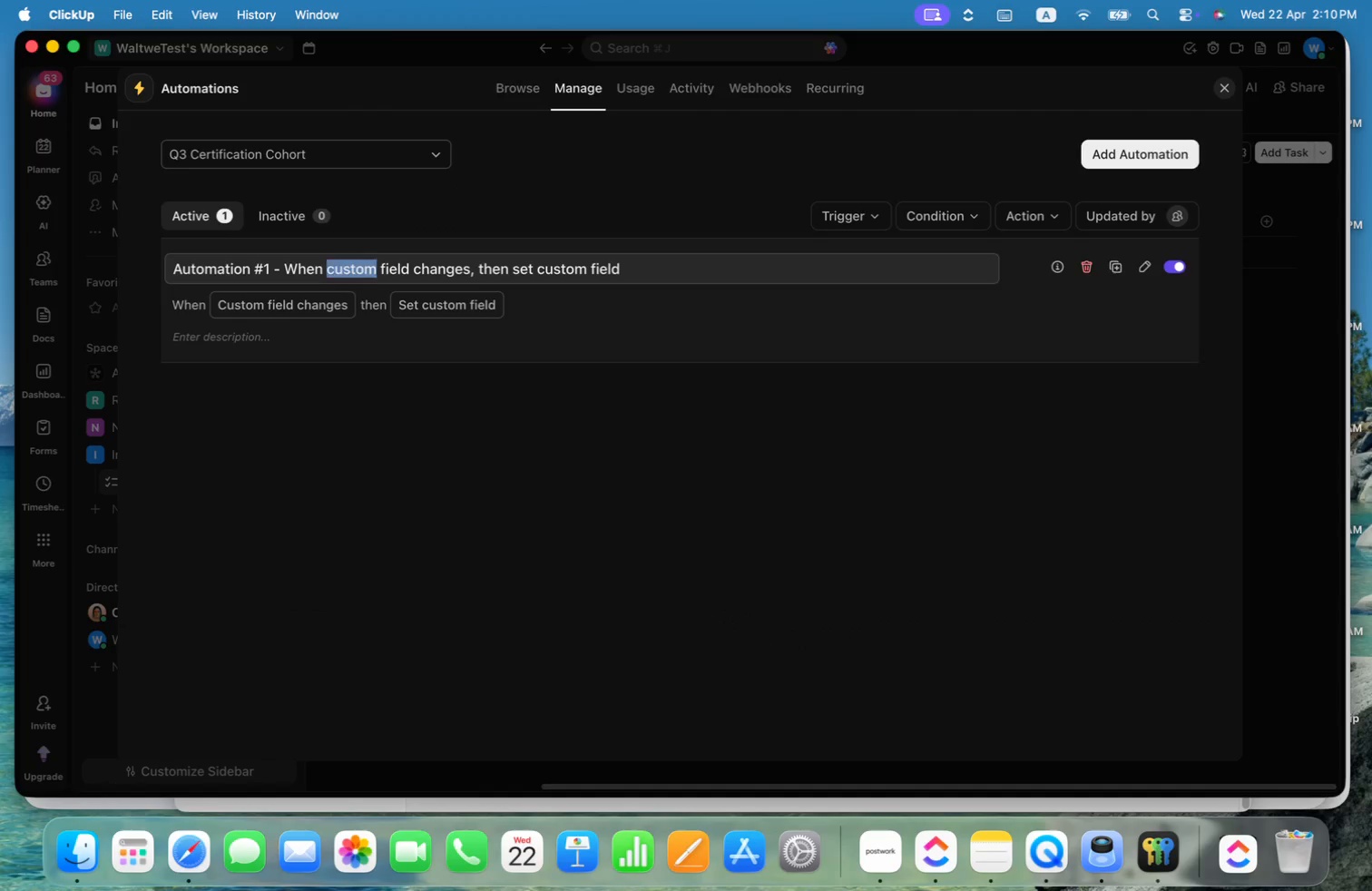 
key(Alt+Shift+ArrowRight)
 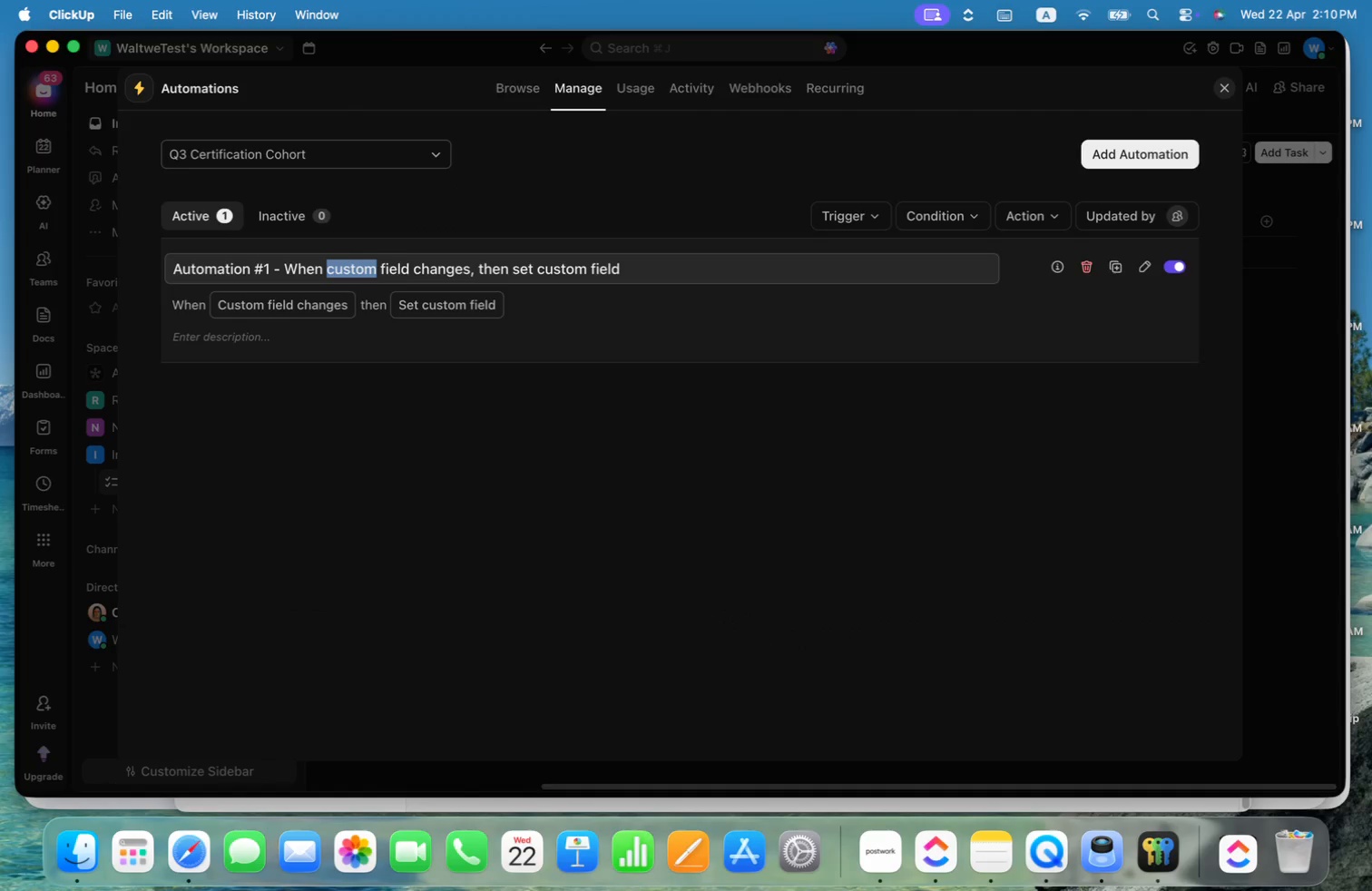 
key(Alt+Shift+ArrowRight)
 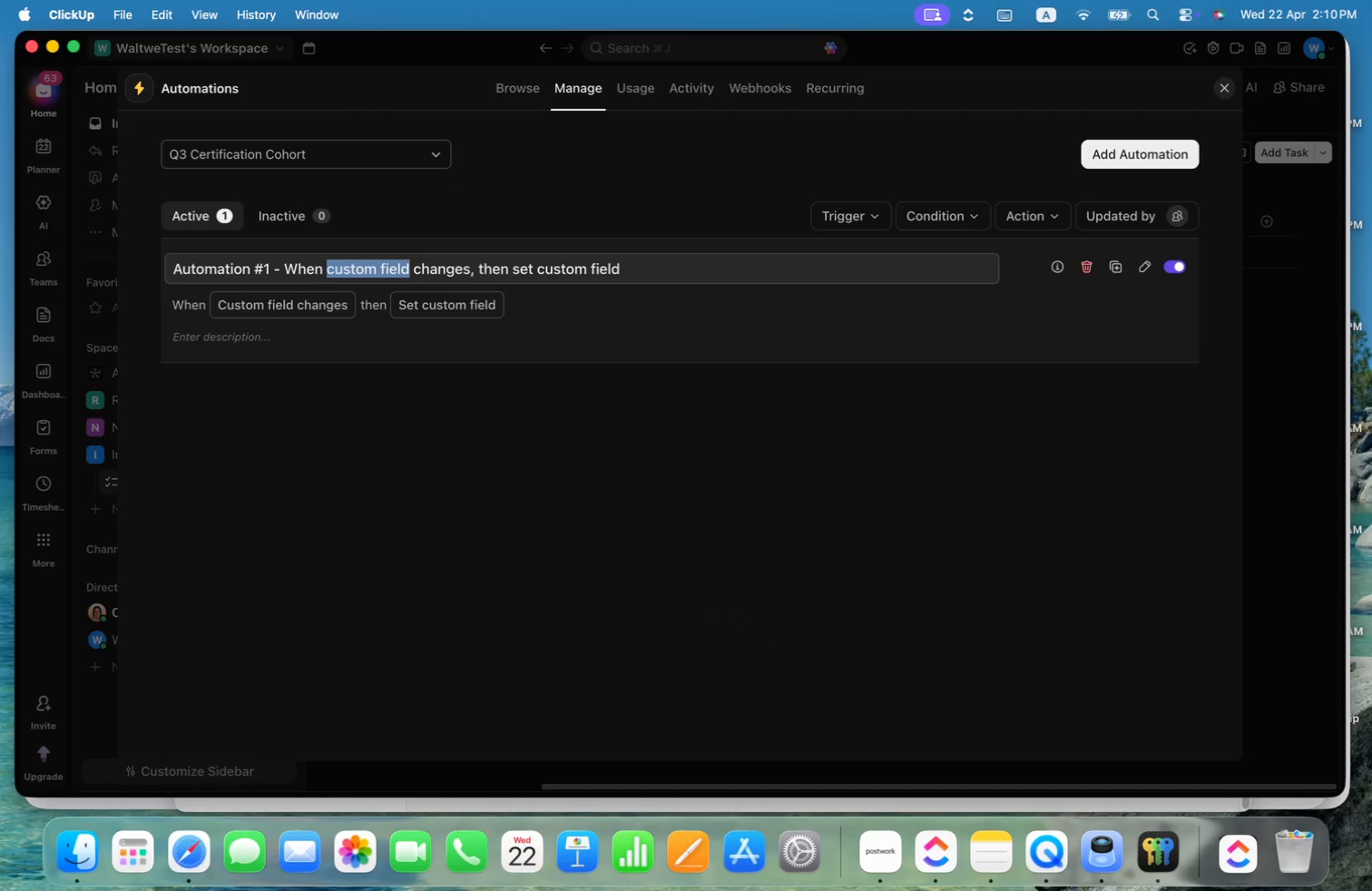 
key(Alt+Shift+ArrowRight)
 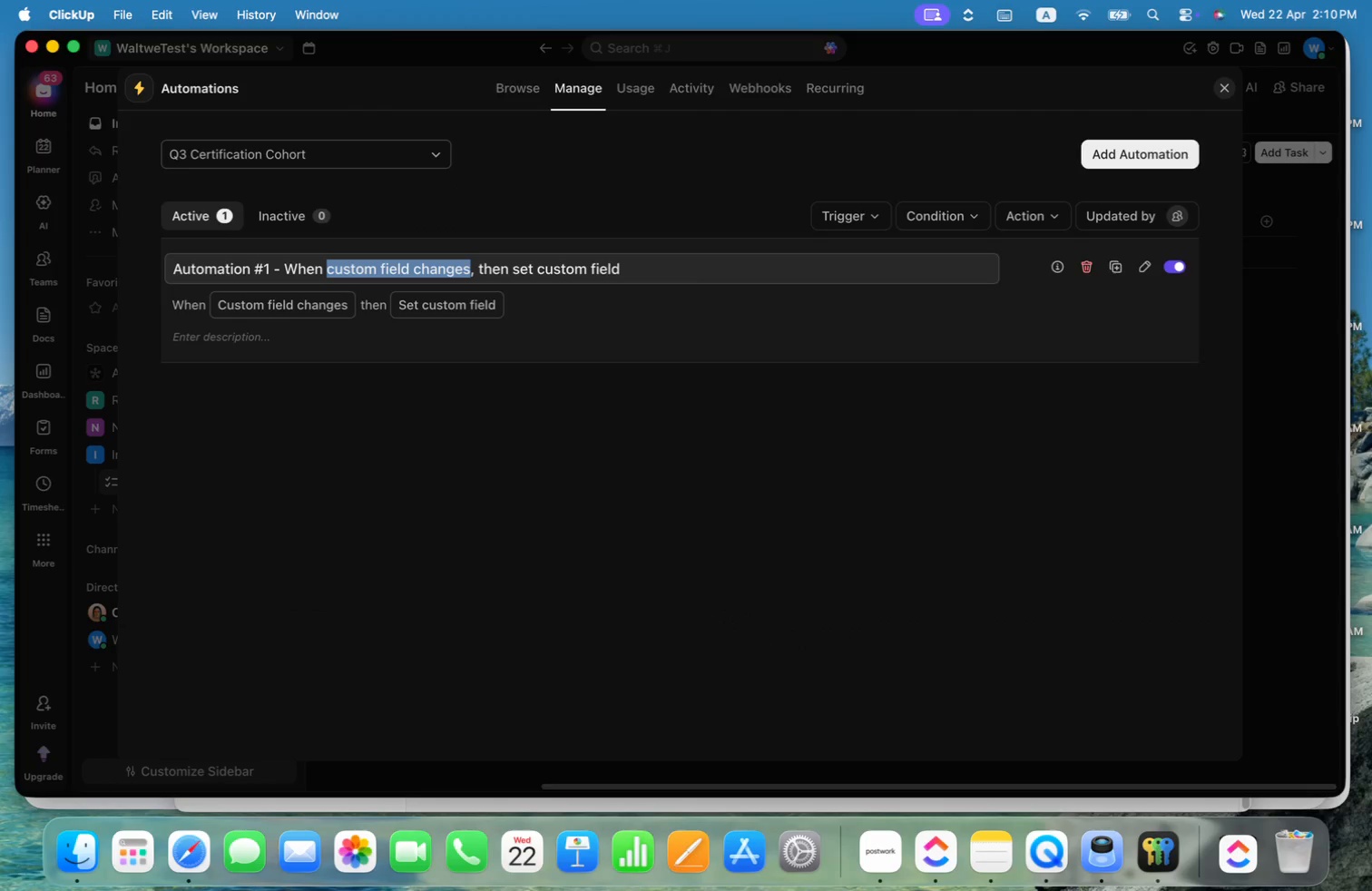 
type(Equipment type changed)
key(Backspace)
 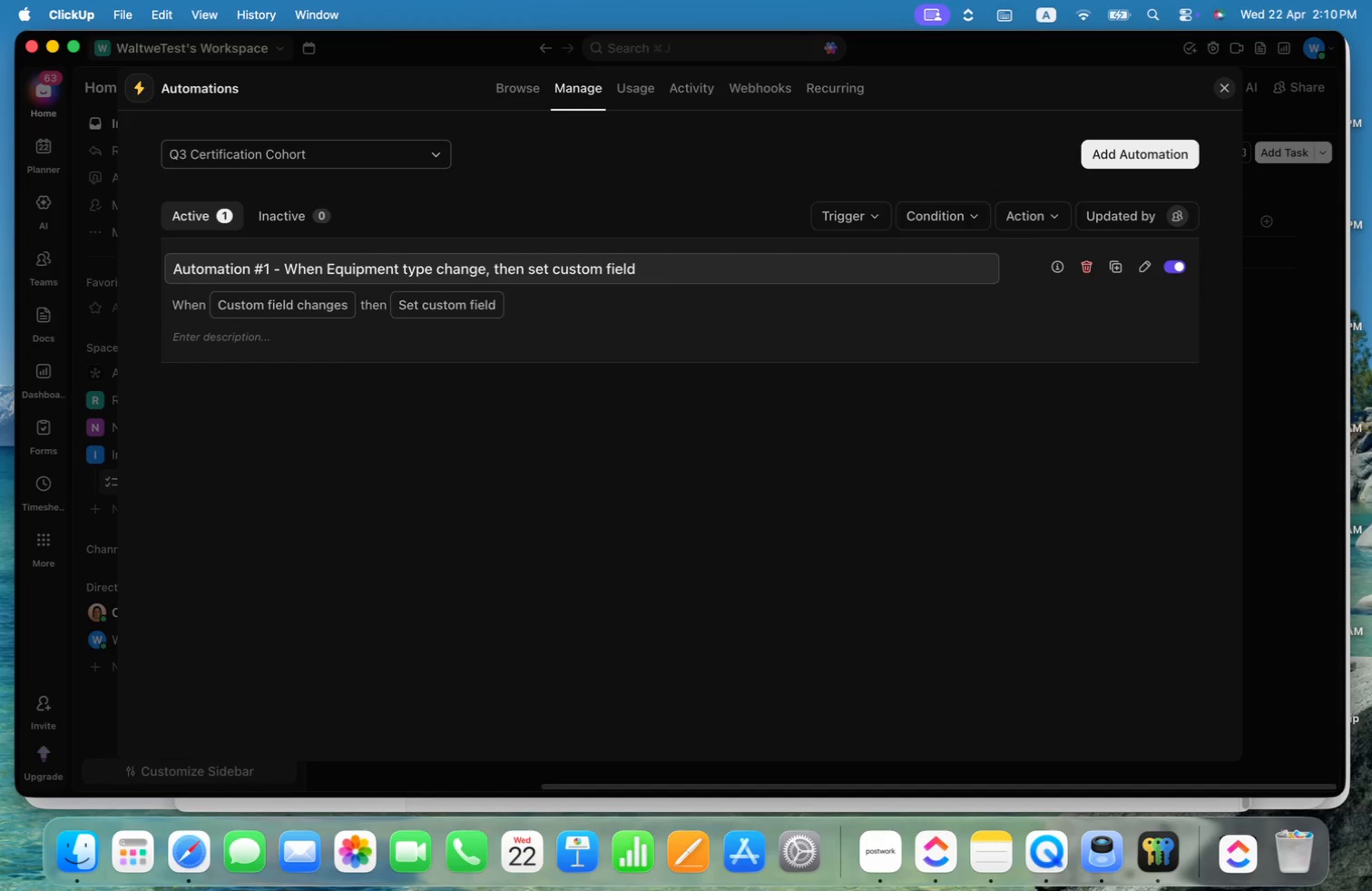 
key(Meta+CommandLeft)
 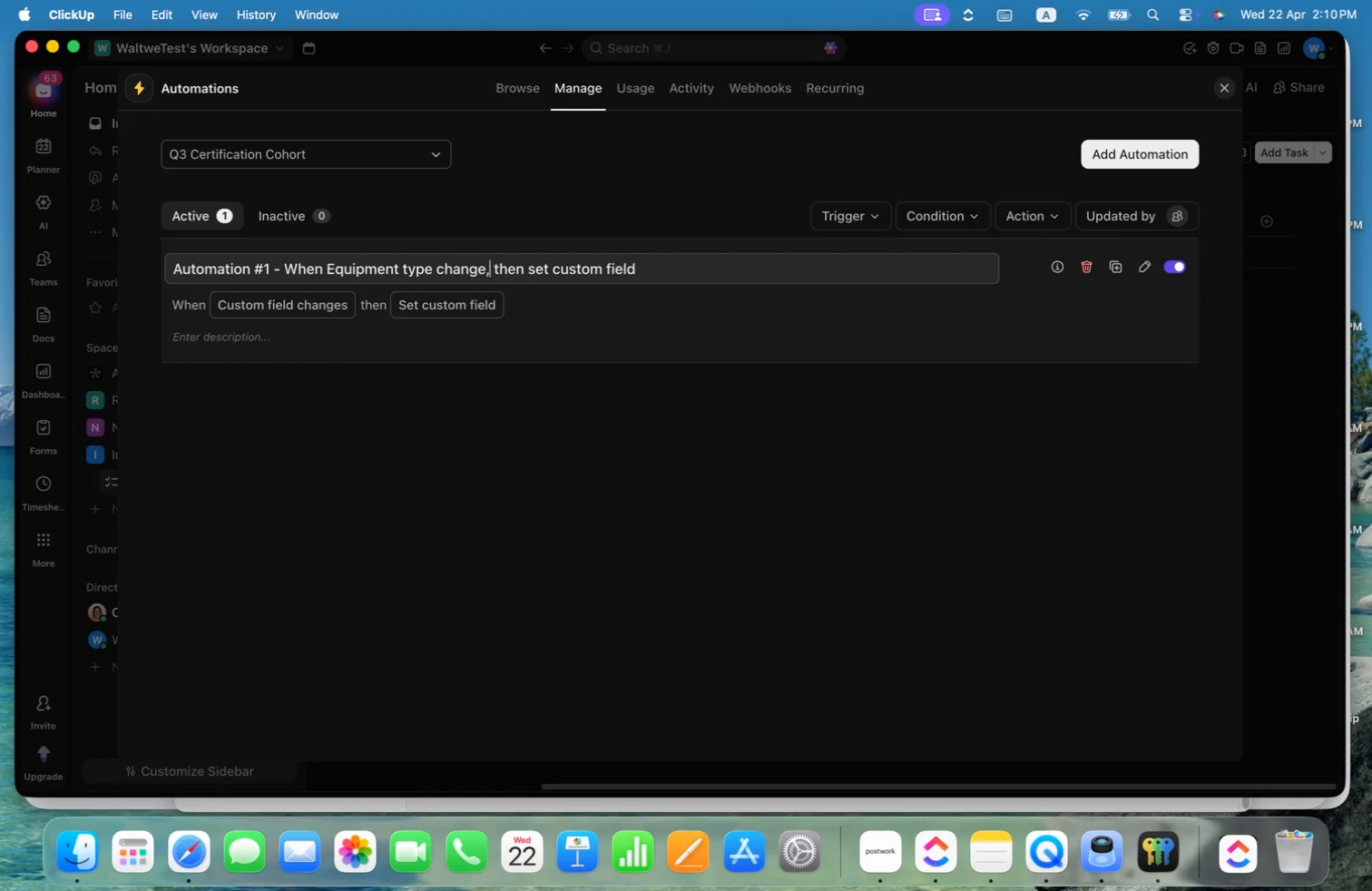 
hold_key(key=ArrowRight, duration=0.51)
 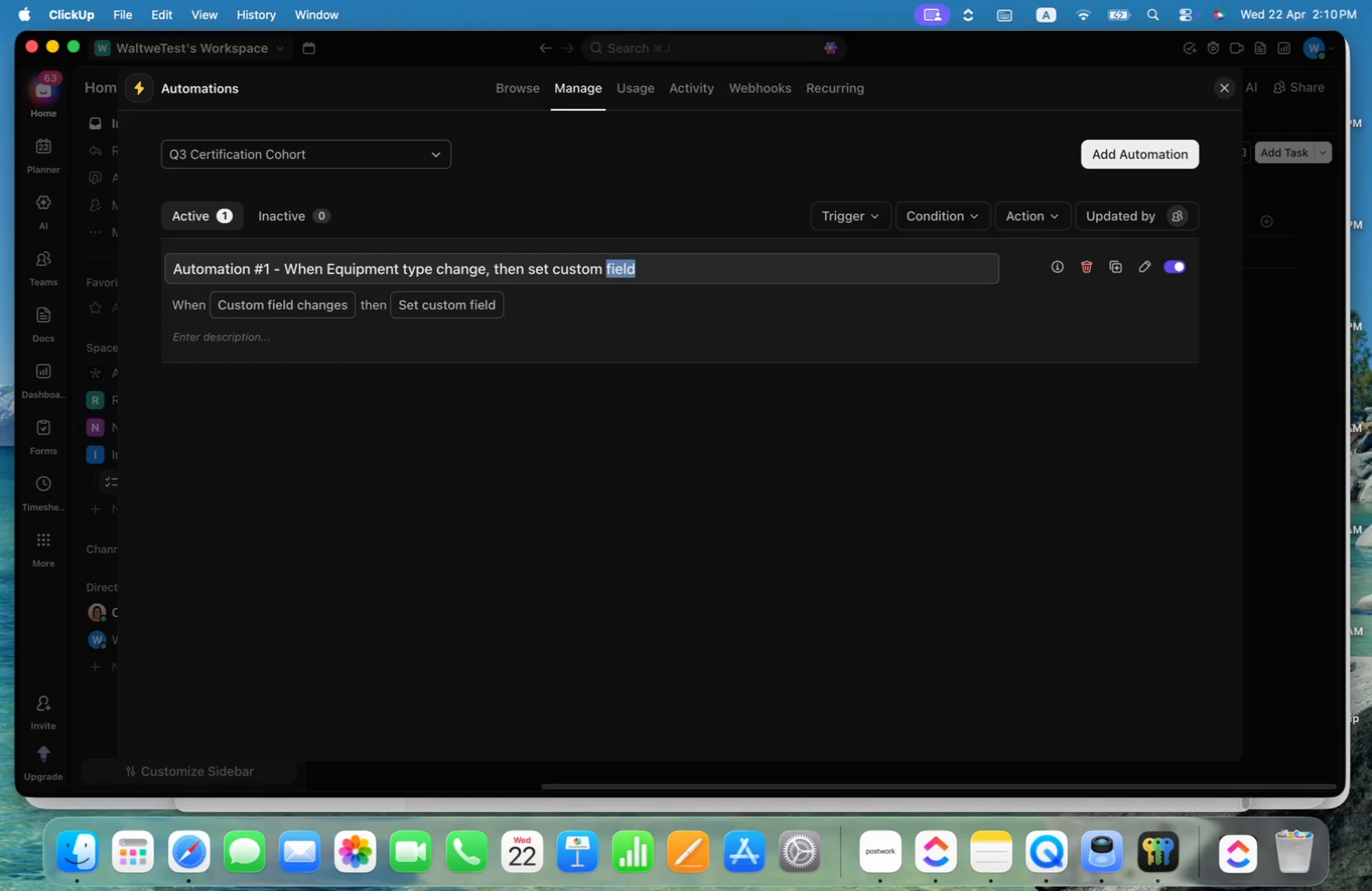 
hold_key(key=CommandLeft, duration=0.35)
 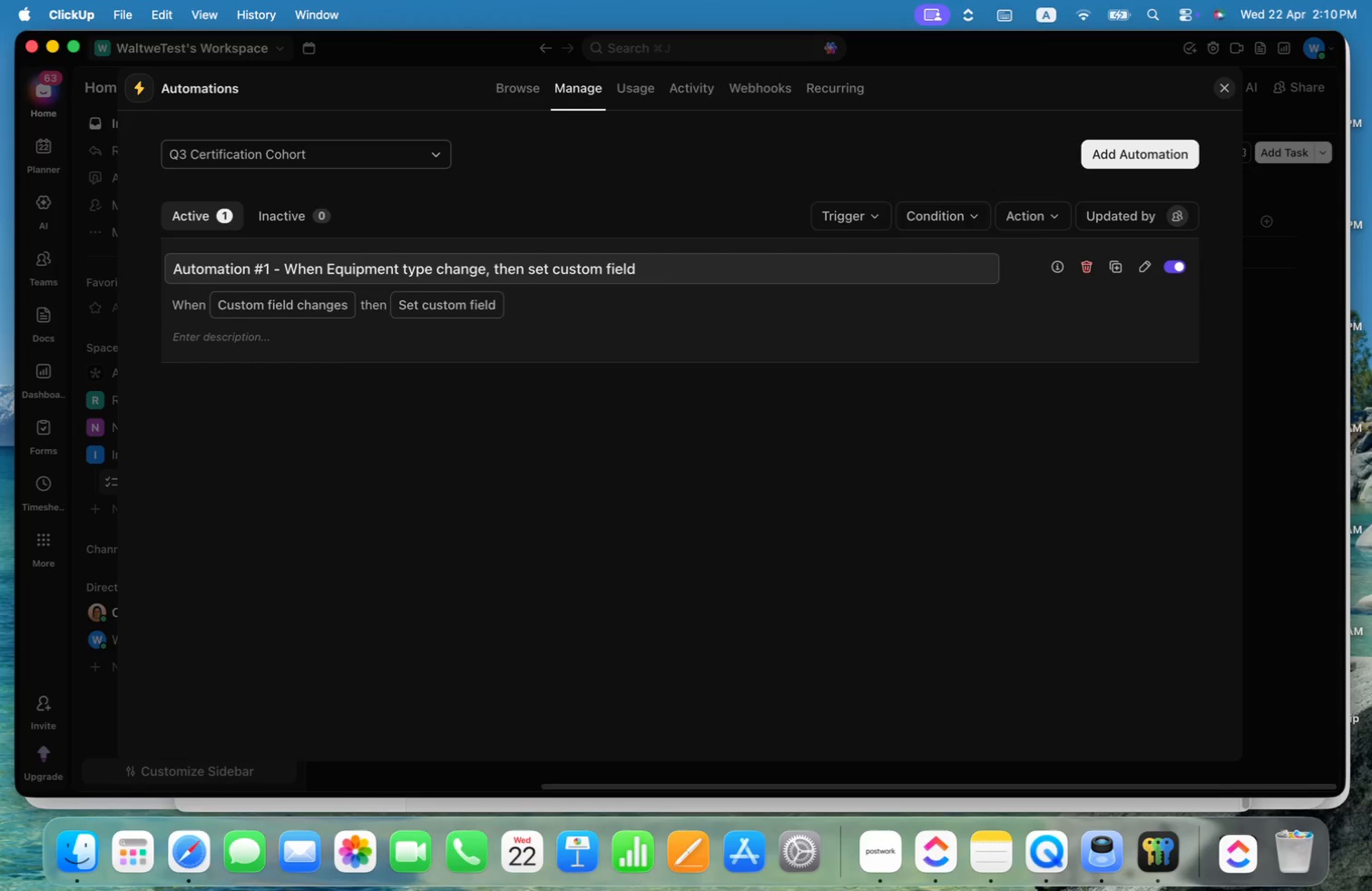 
key(Alt+Shift+ArrowLeft)
 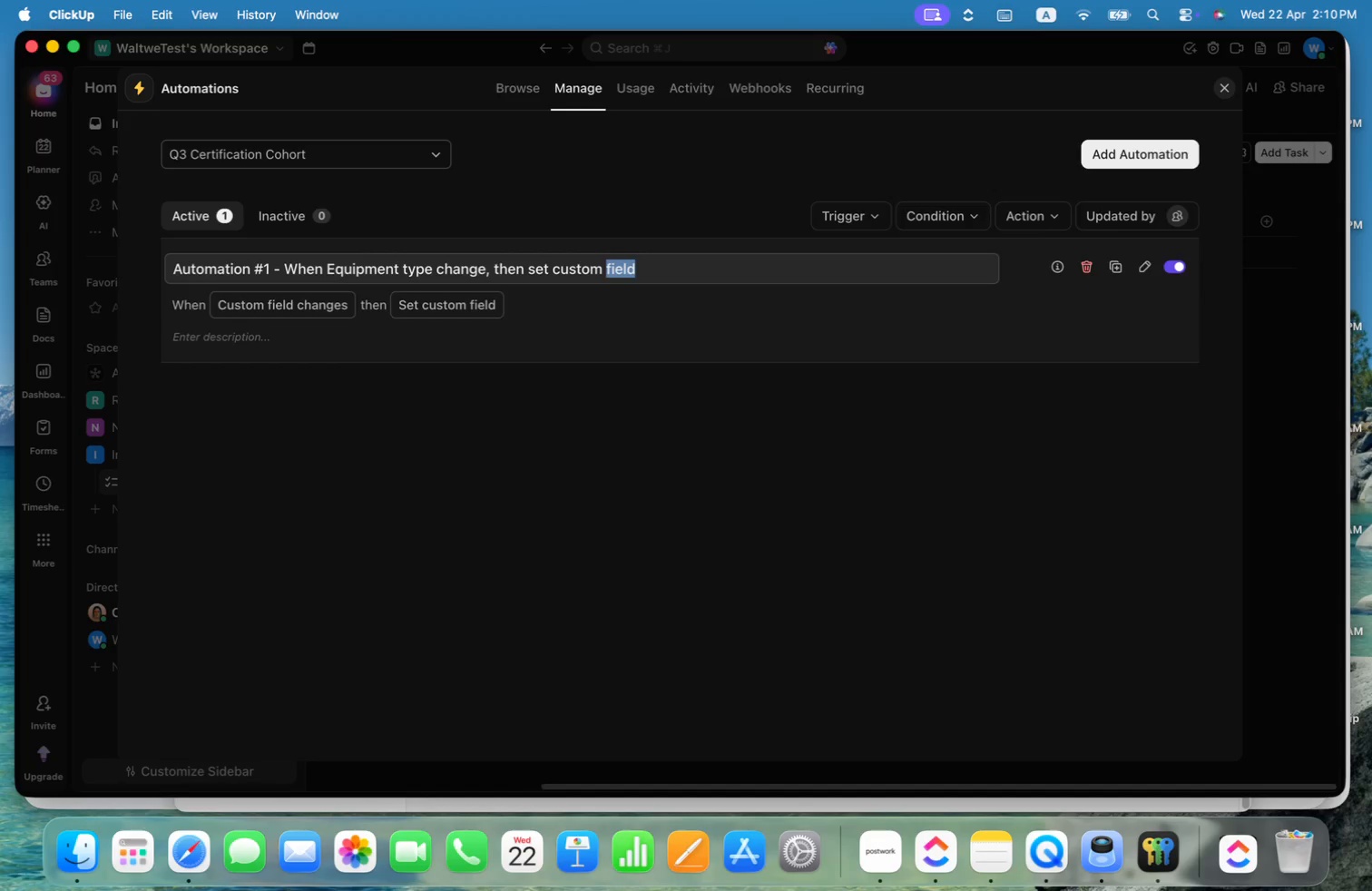 
type(Requiered Hours)
 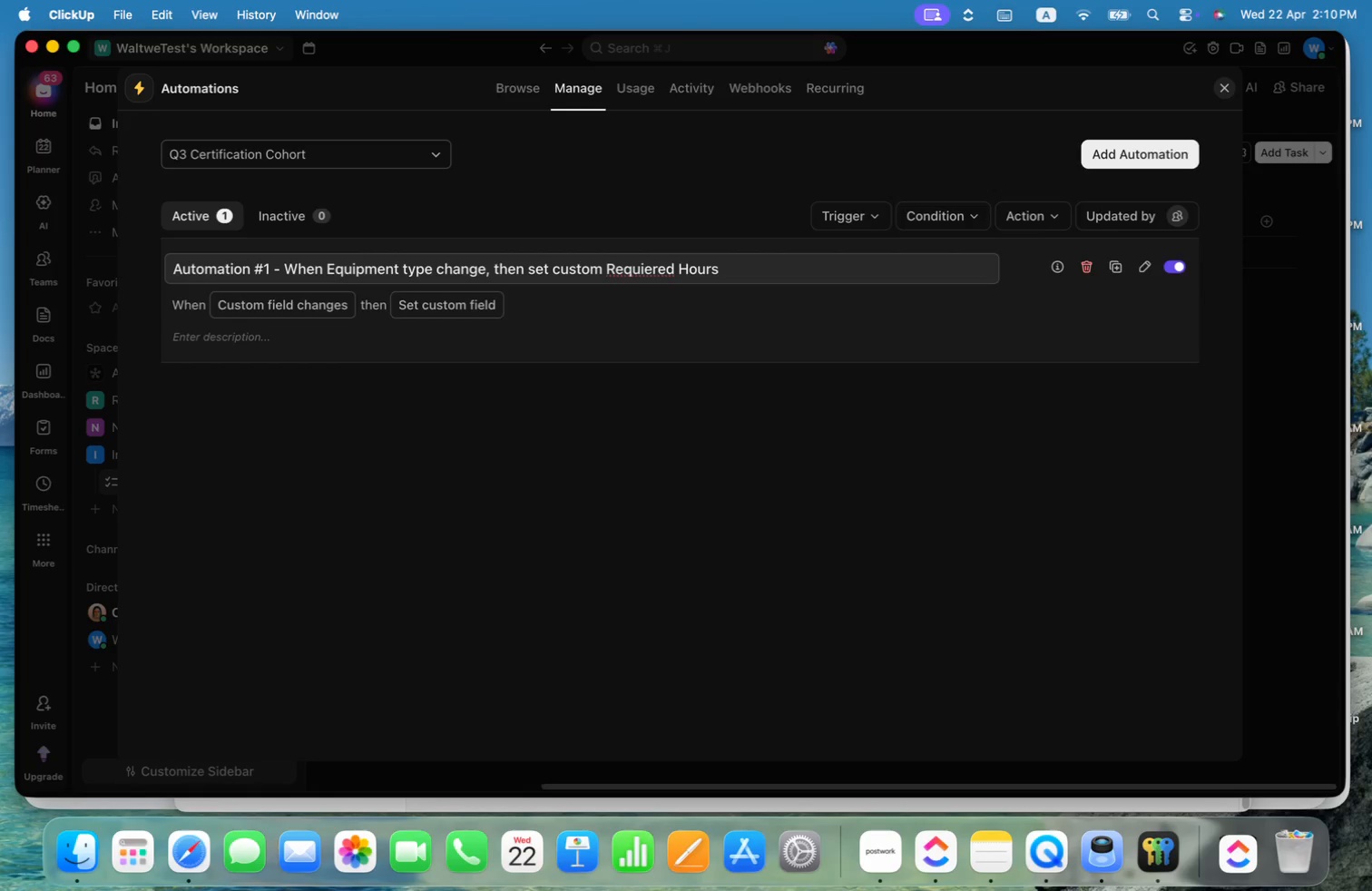 
key(ArrowLeft)
 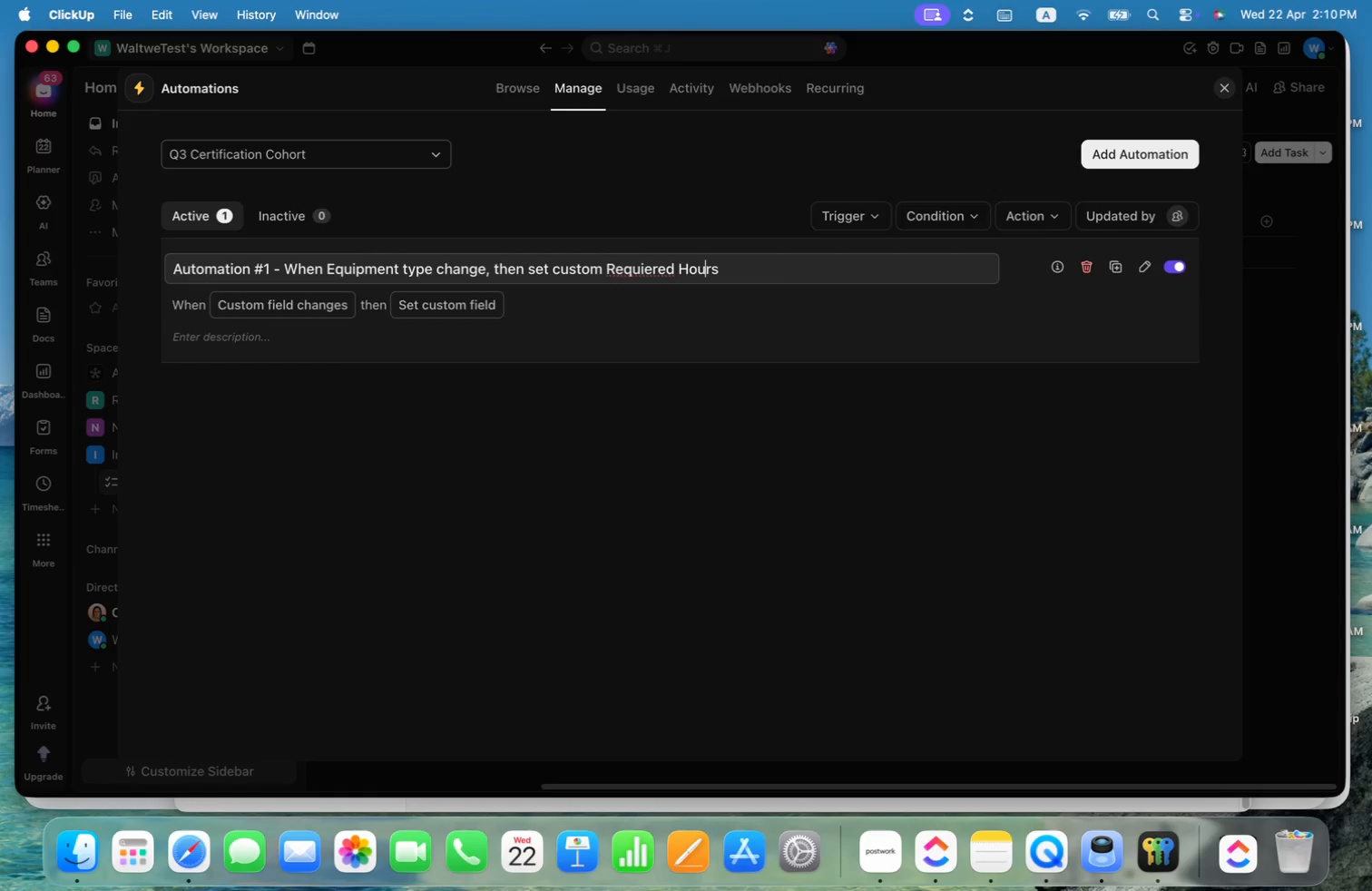 
key(ArrowLeft)
 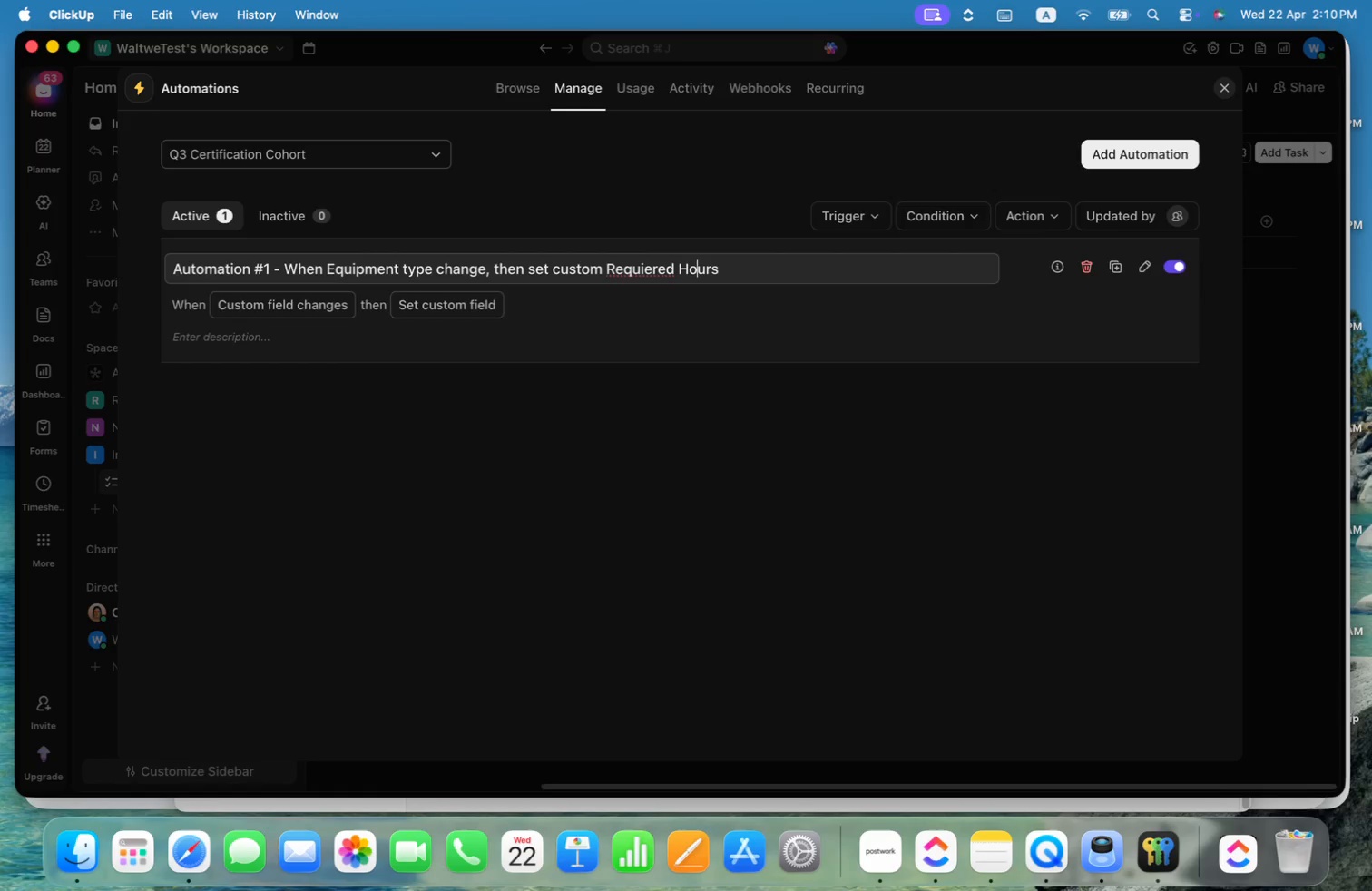 
key(ArrowLeft)
 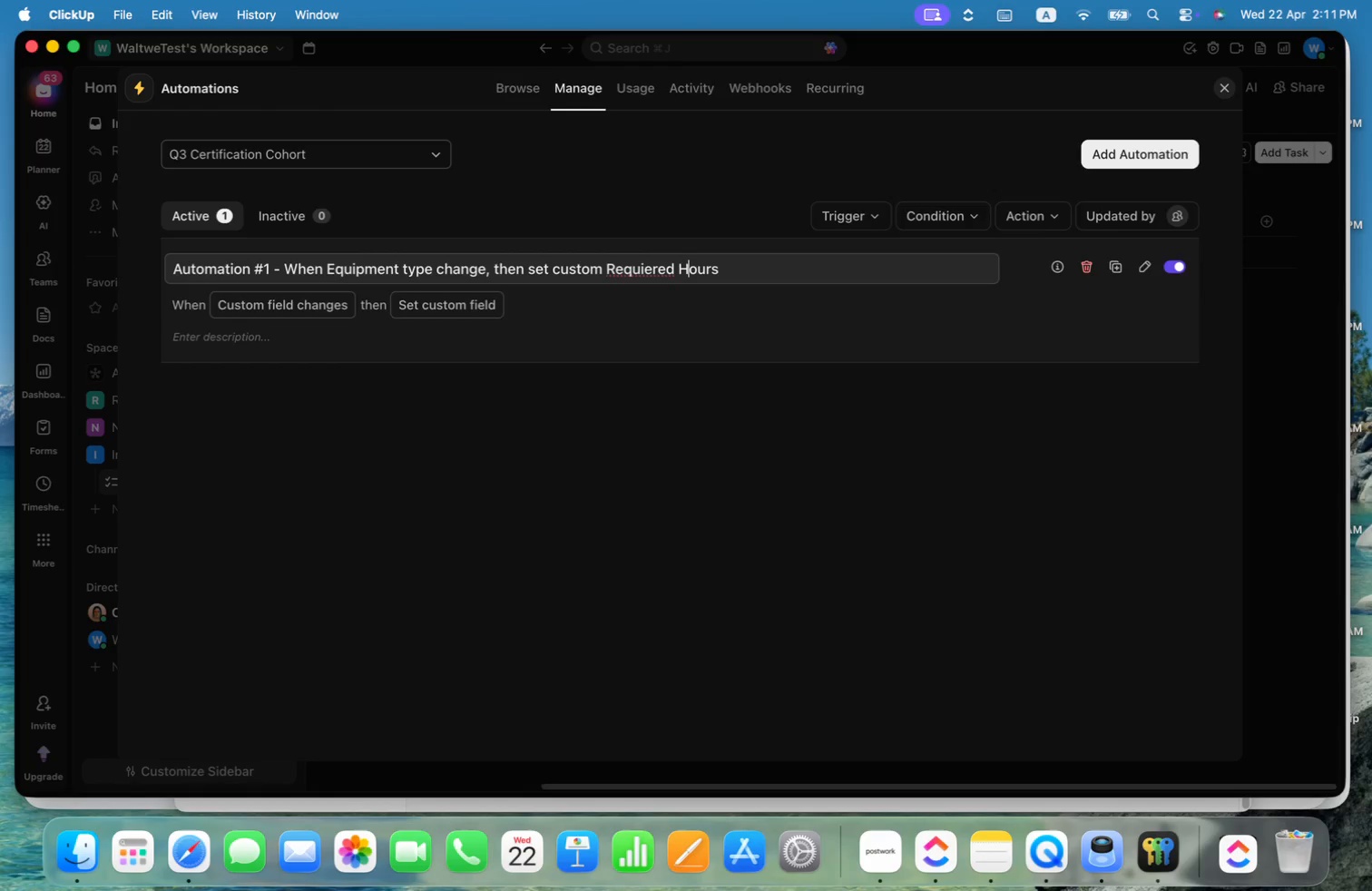 
key(ArrowLeft)
 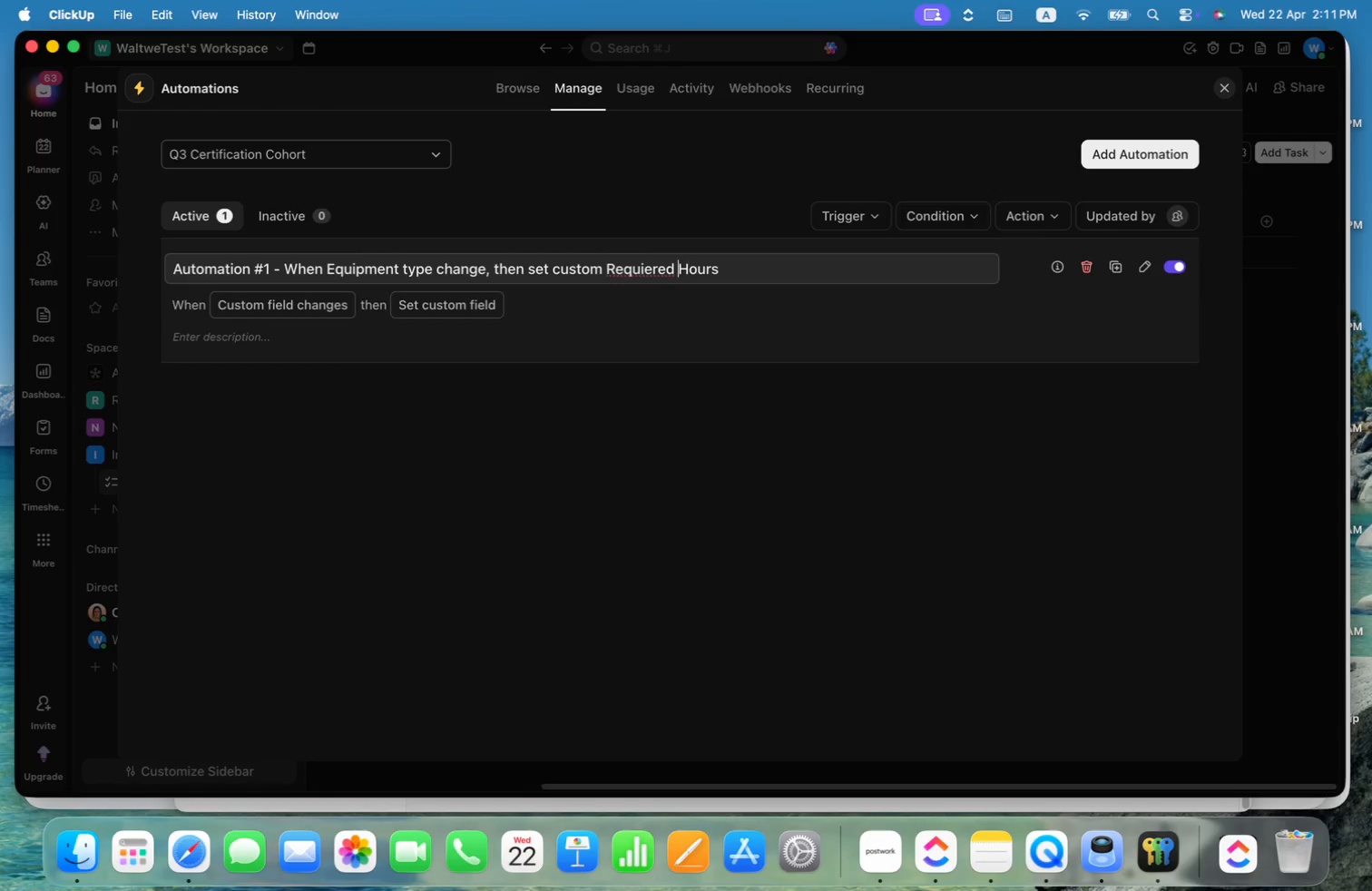 
key(ArrowLeft)
 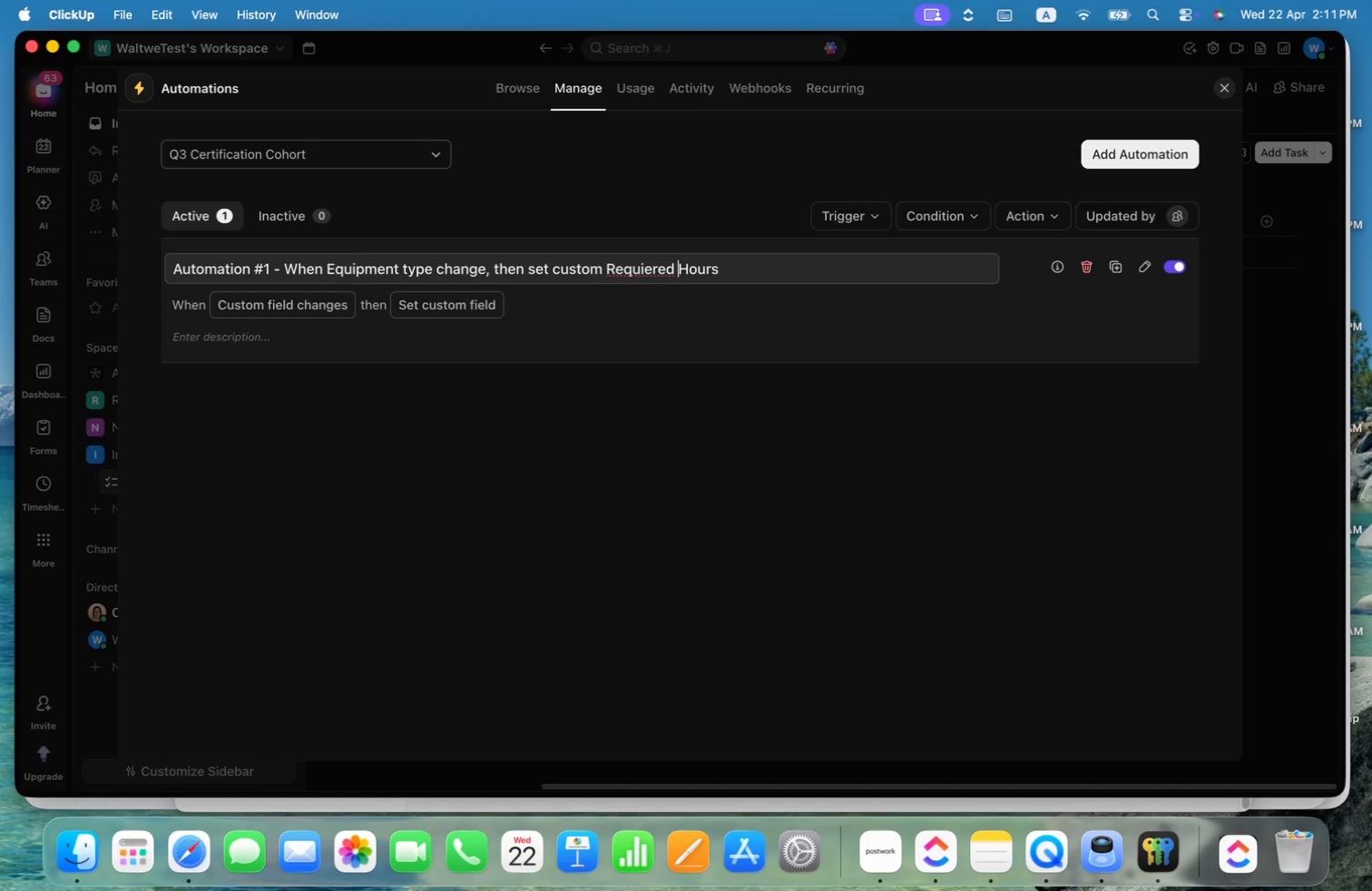 
key(ArrowLeft)
 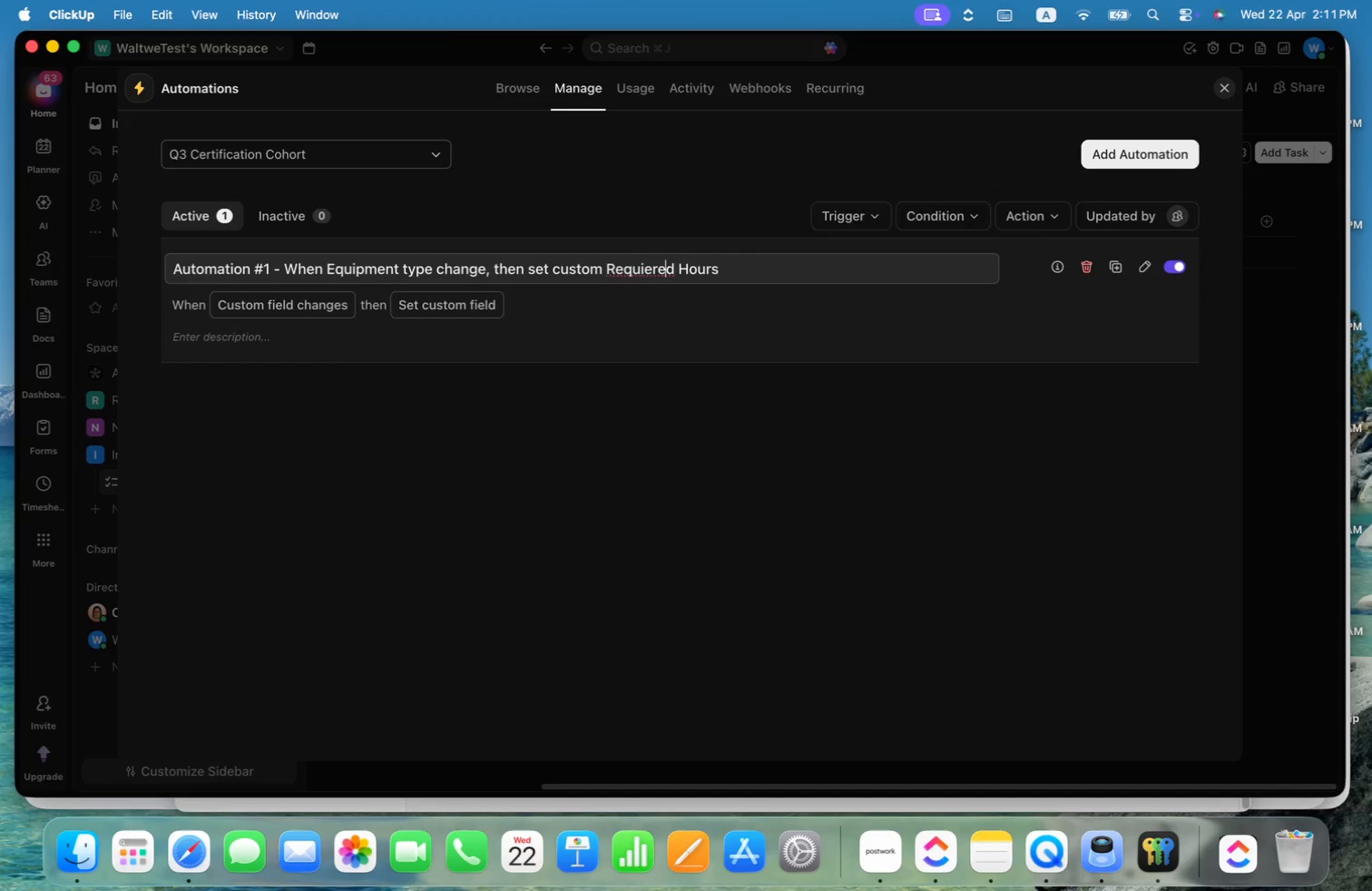 
key(ArrowLeft)
 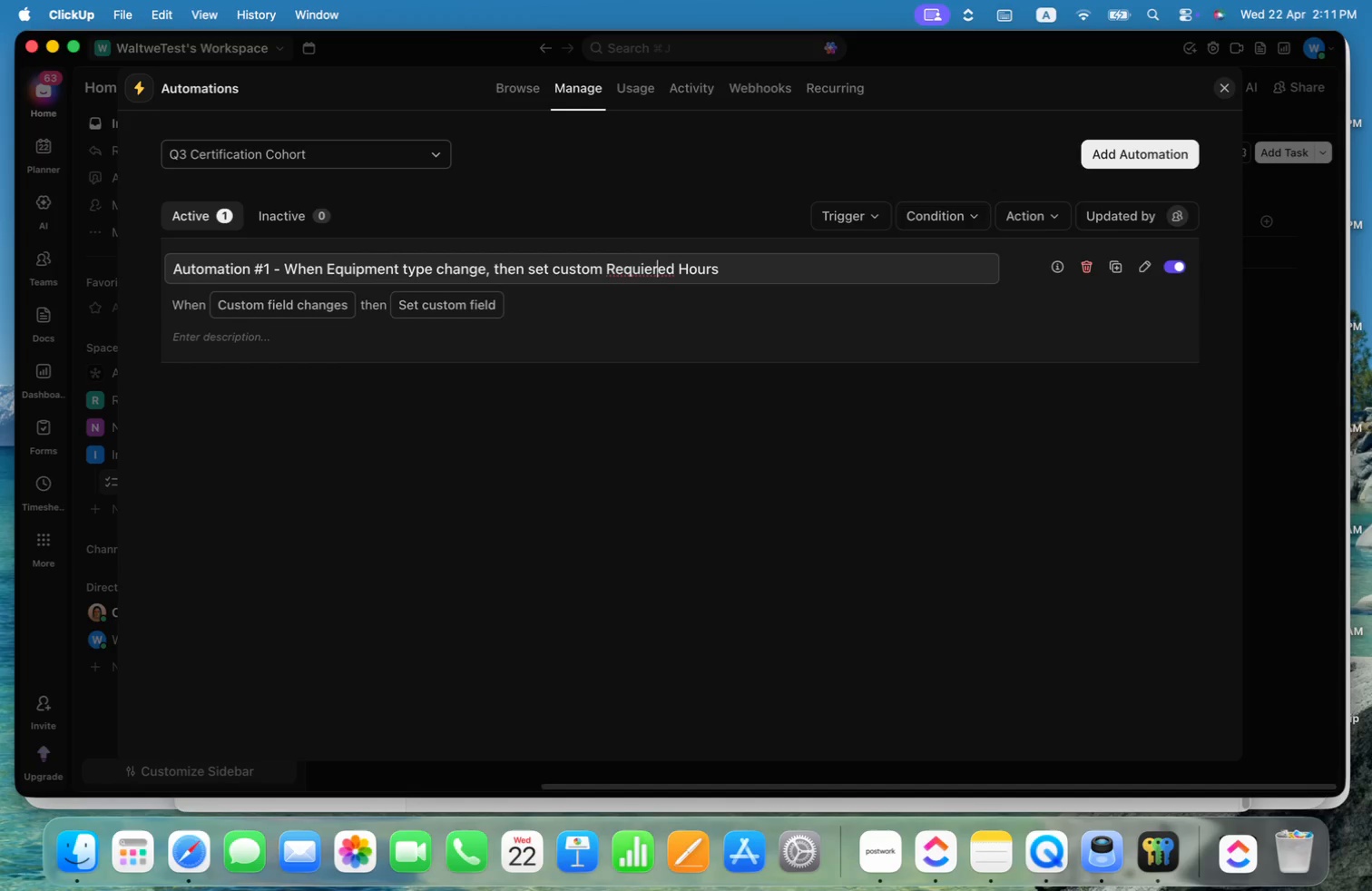 
key(ArrowLeft)
 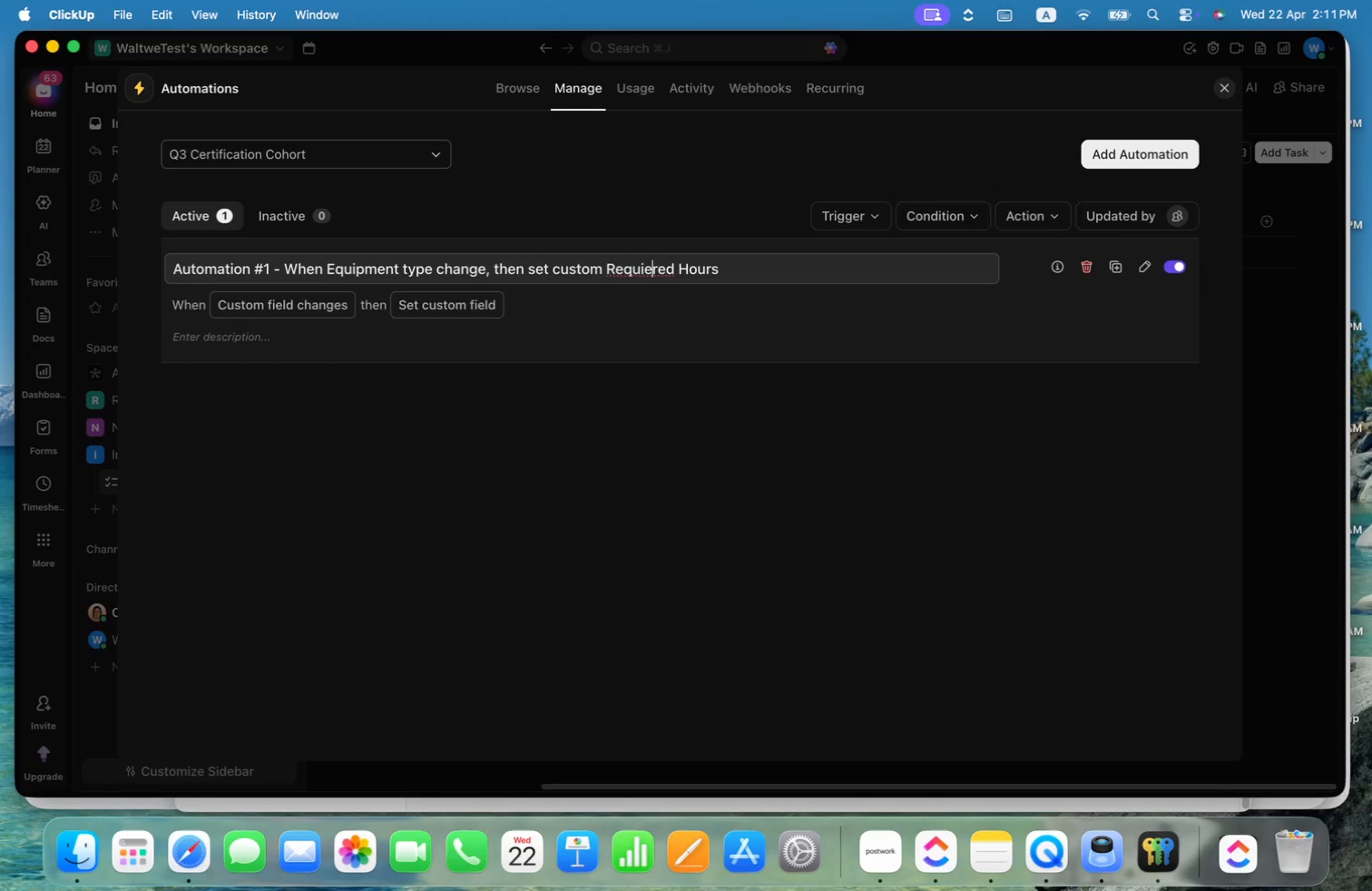 
key(ArrowLeft)
 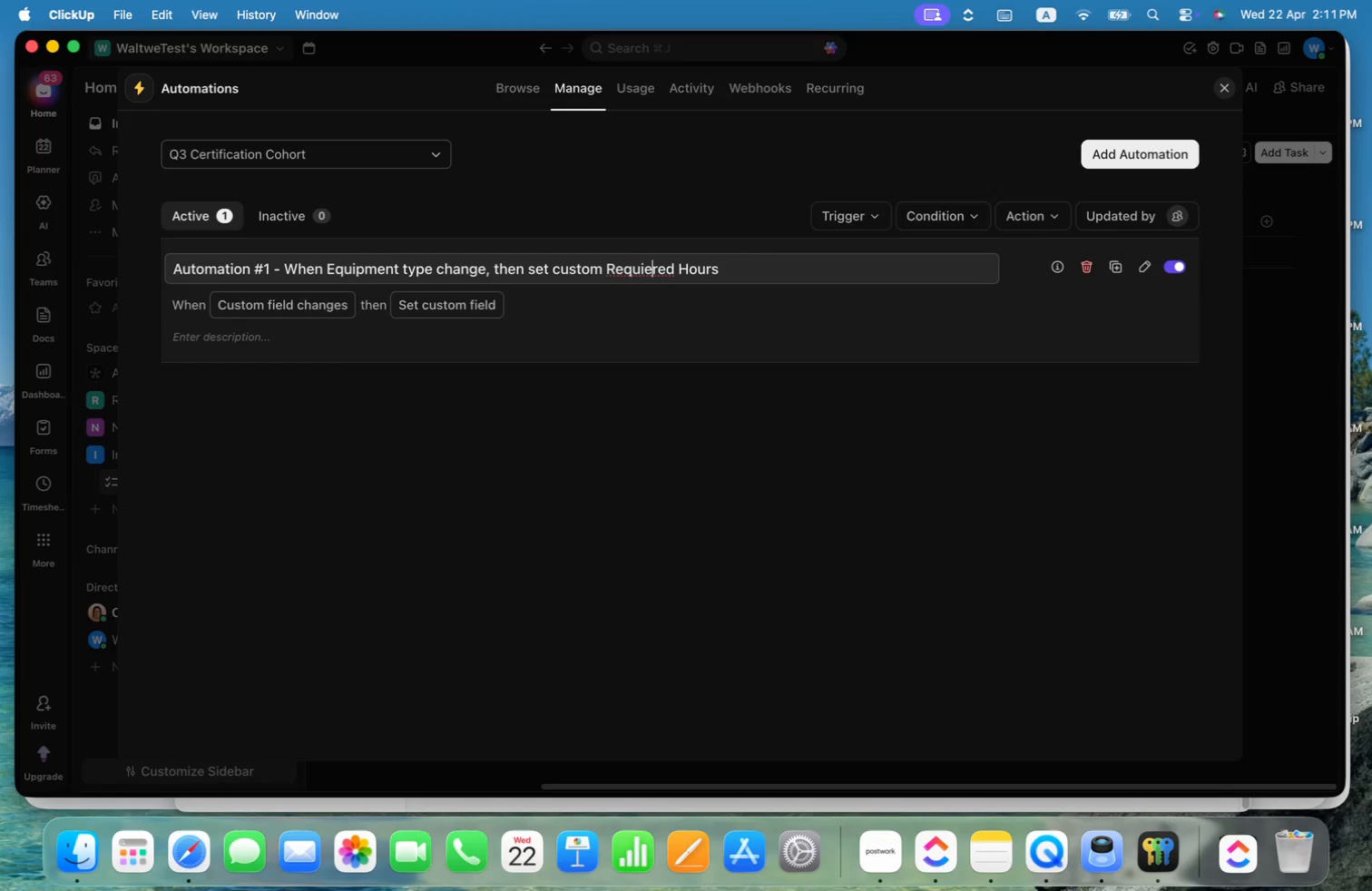 
key(Backspace)
 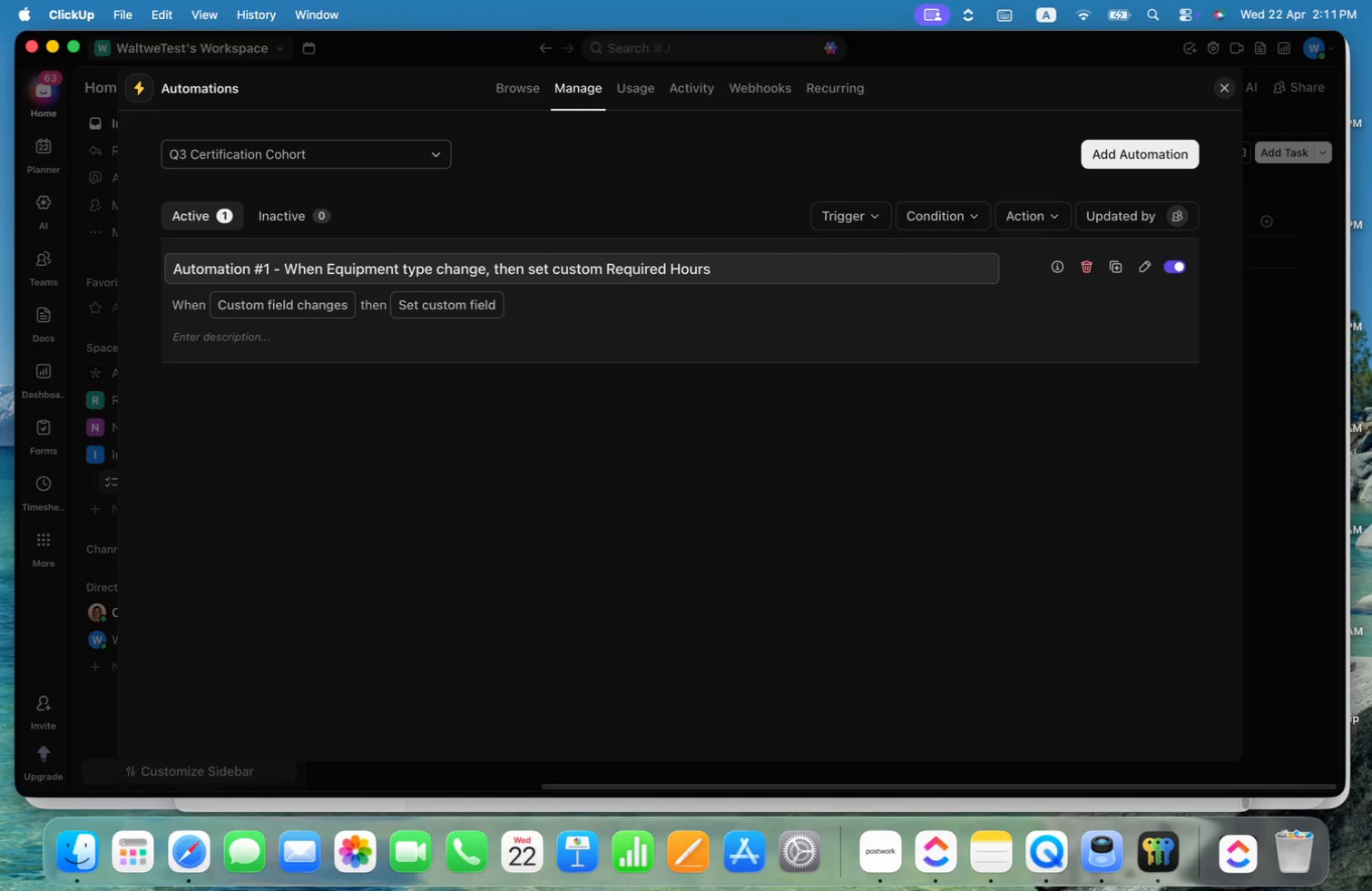 
key(ArrowRight)
 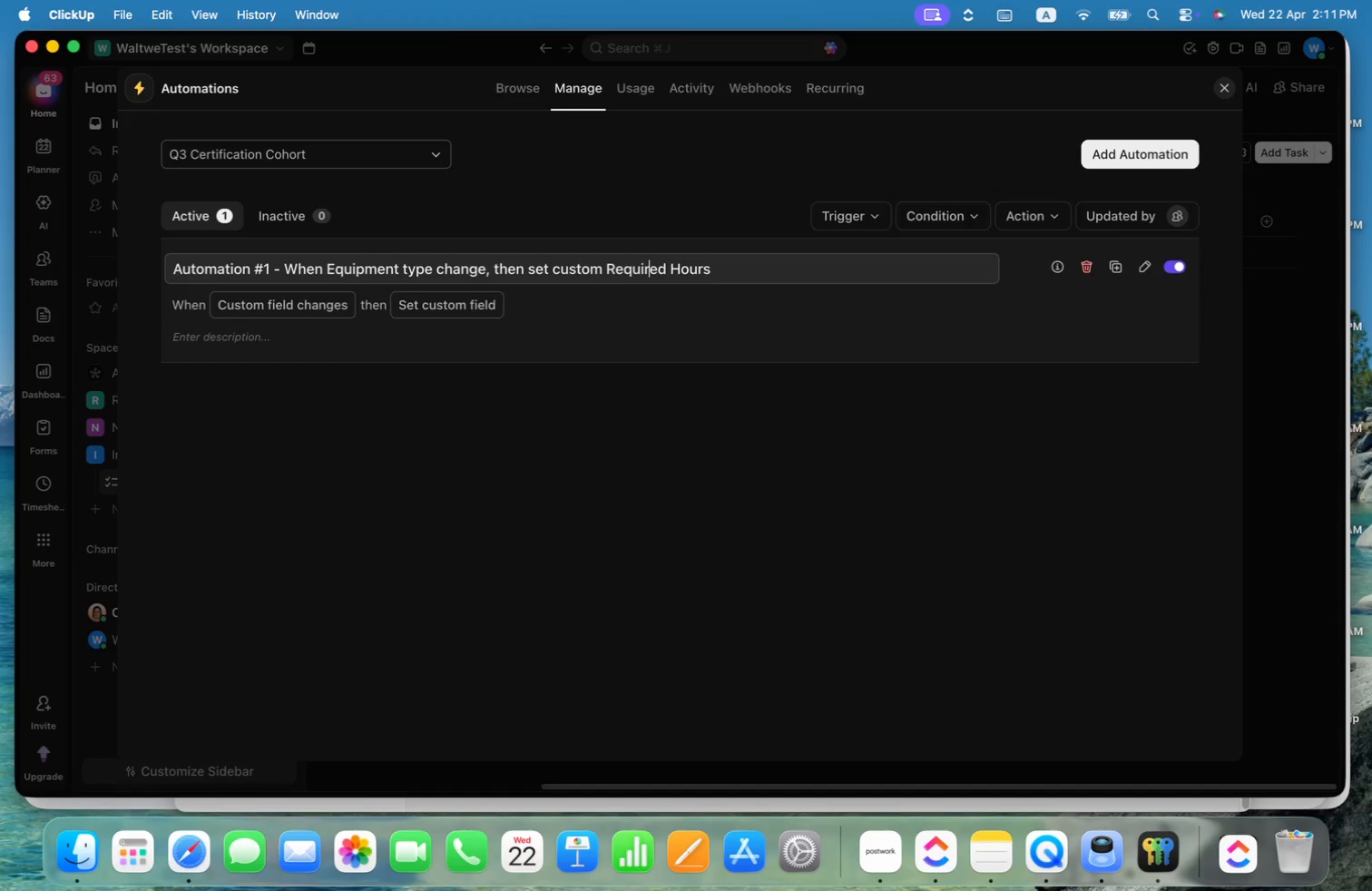 
key(Meta+CommandLeft)
 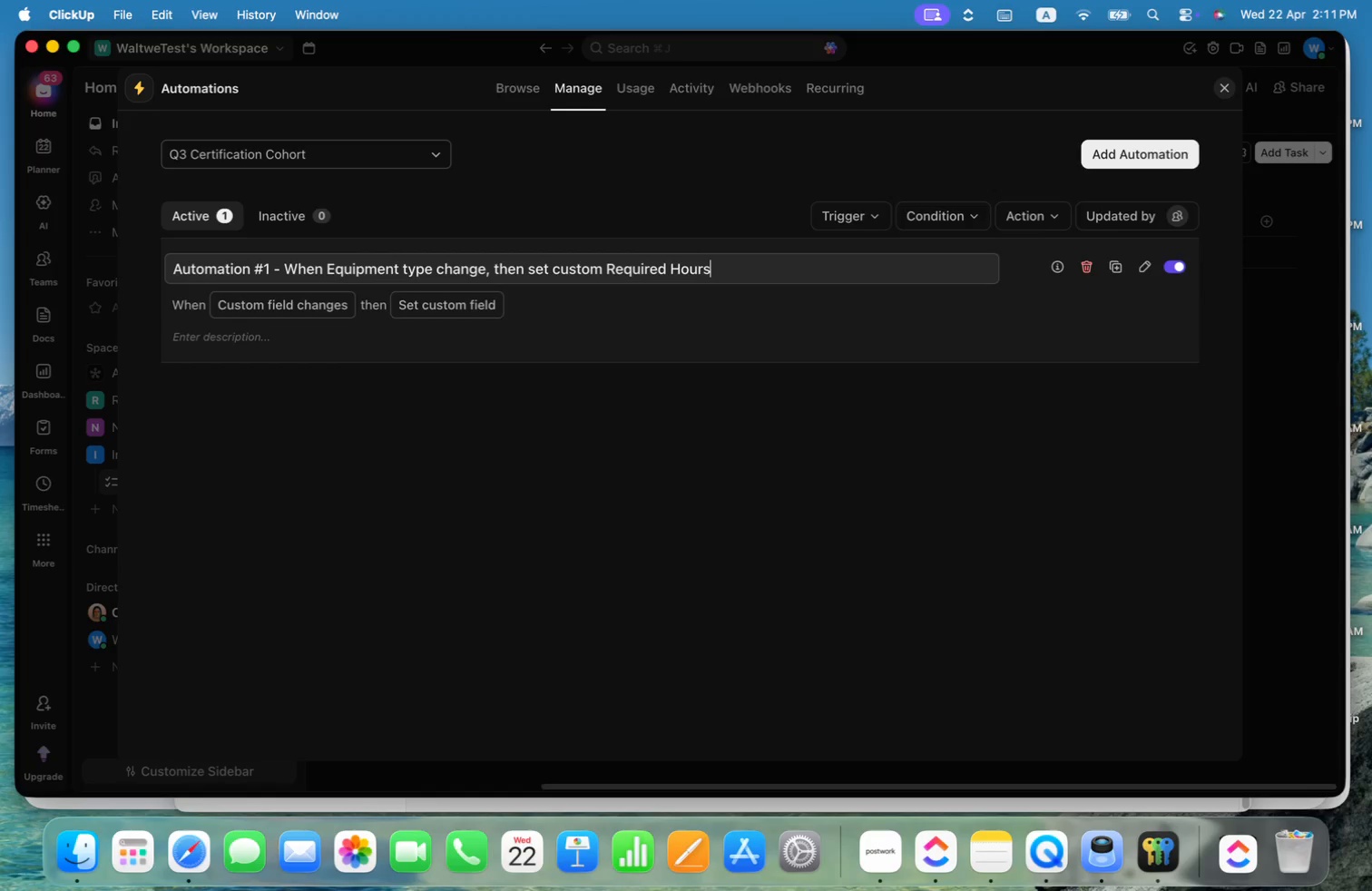 
key(Meta+ArrowRight)
 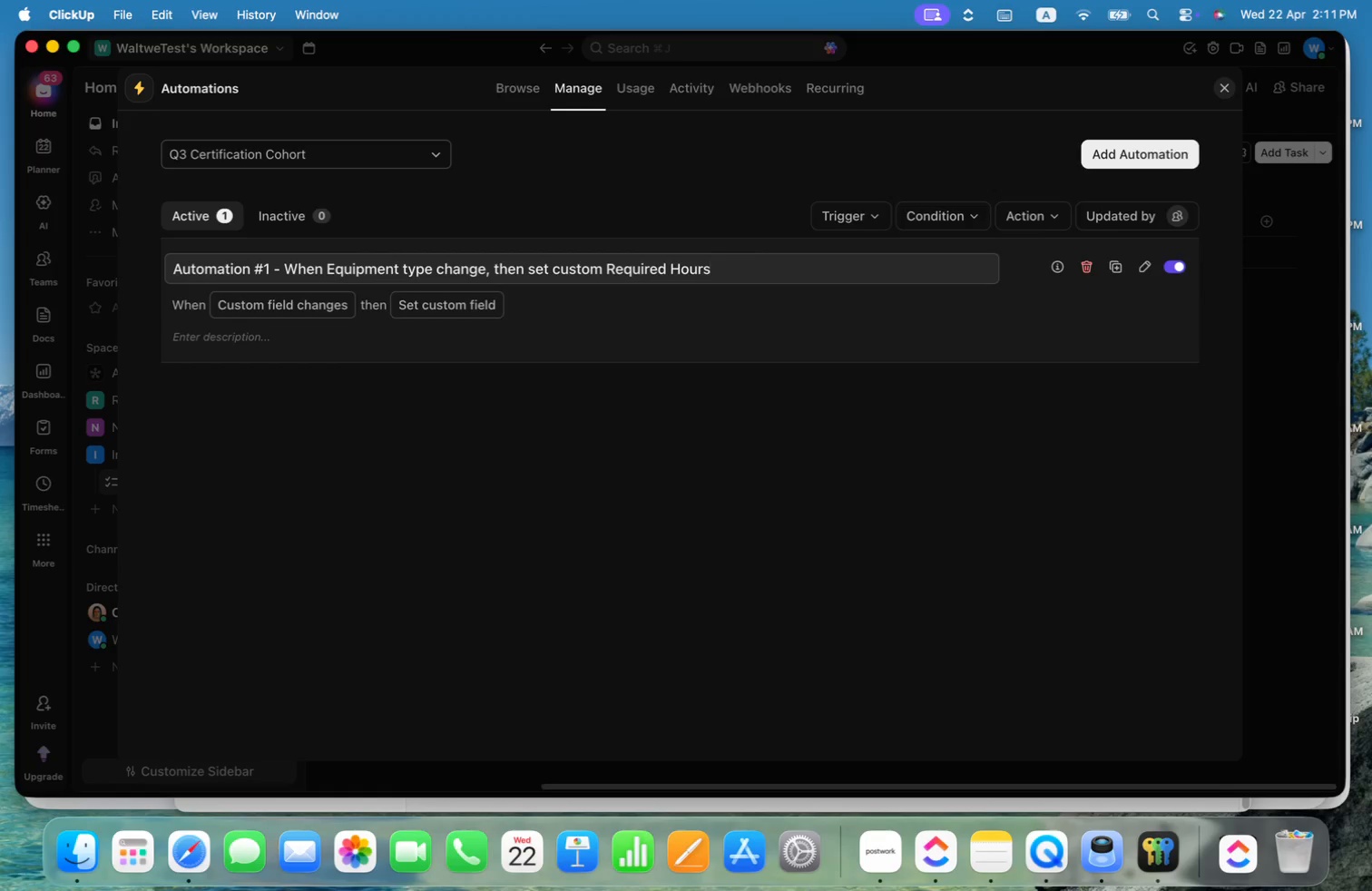 
hold_key(key=ShiftLeft, duration=1.68)
 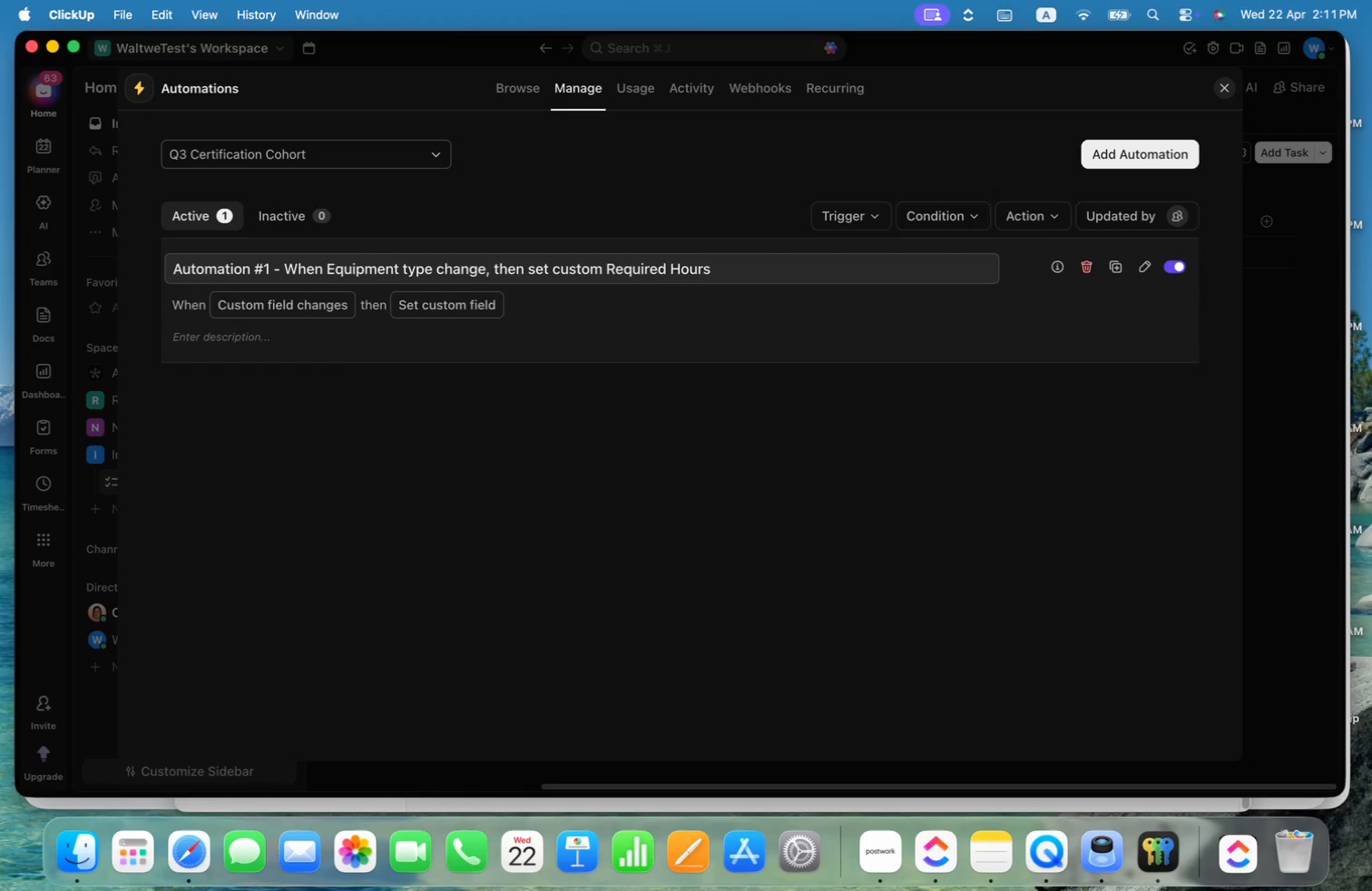 
hold_key(key=CommandLeft, duration=1.49)
 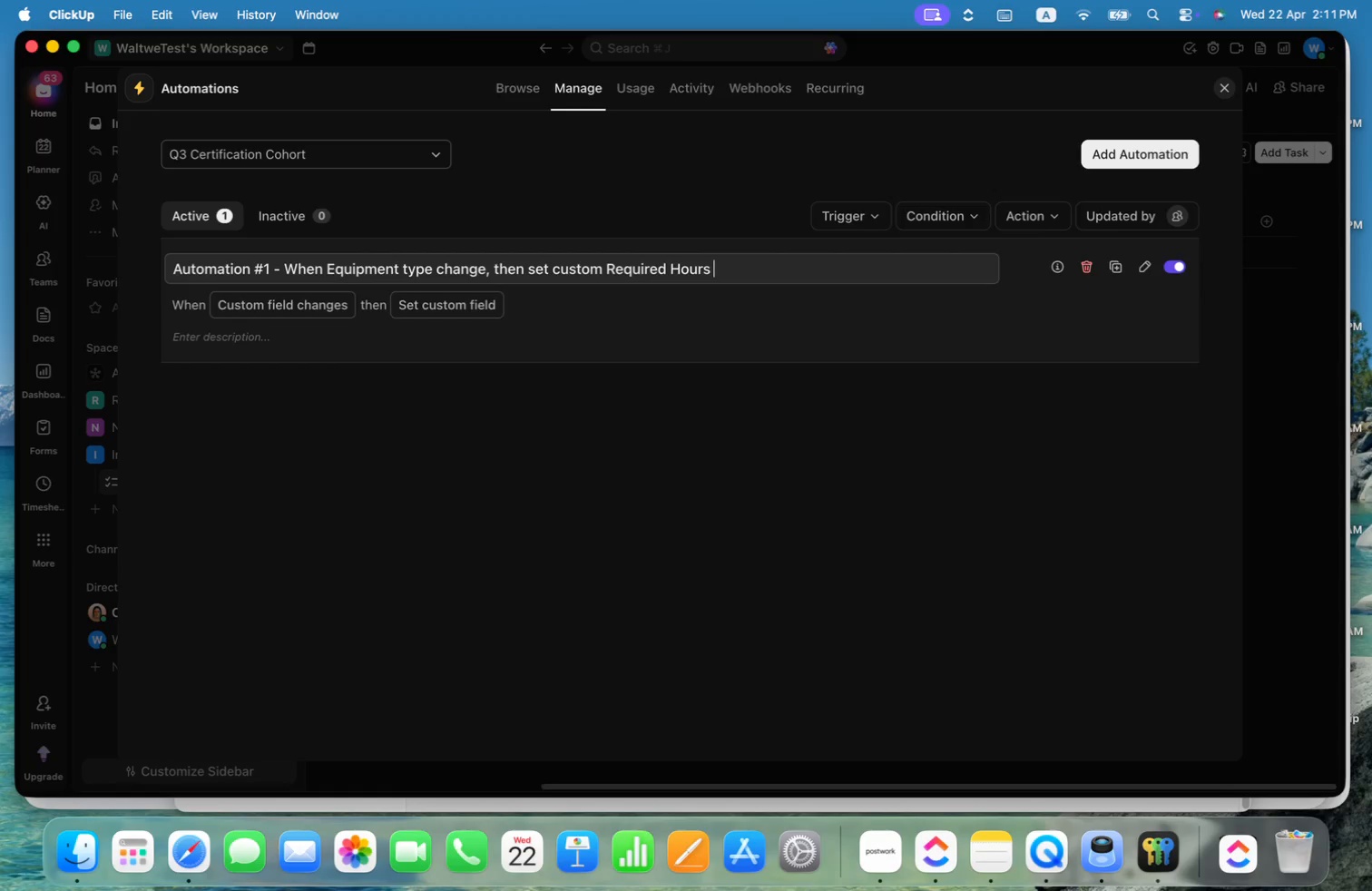 
hold_key(key=Space, duration=3.39)
 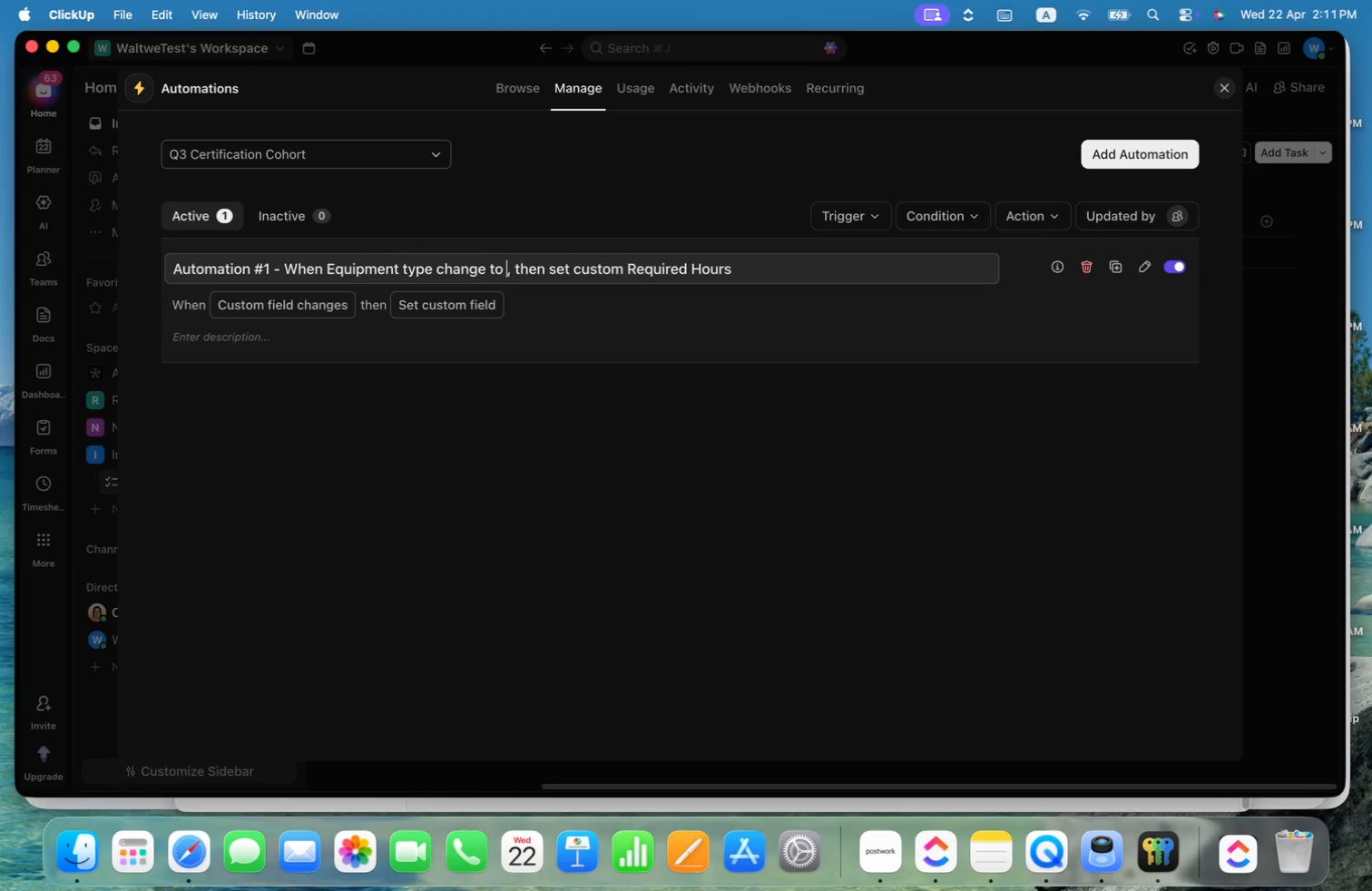 
hold_key(key=ShiftLeft, duration=0.69)
 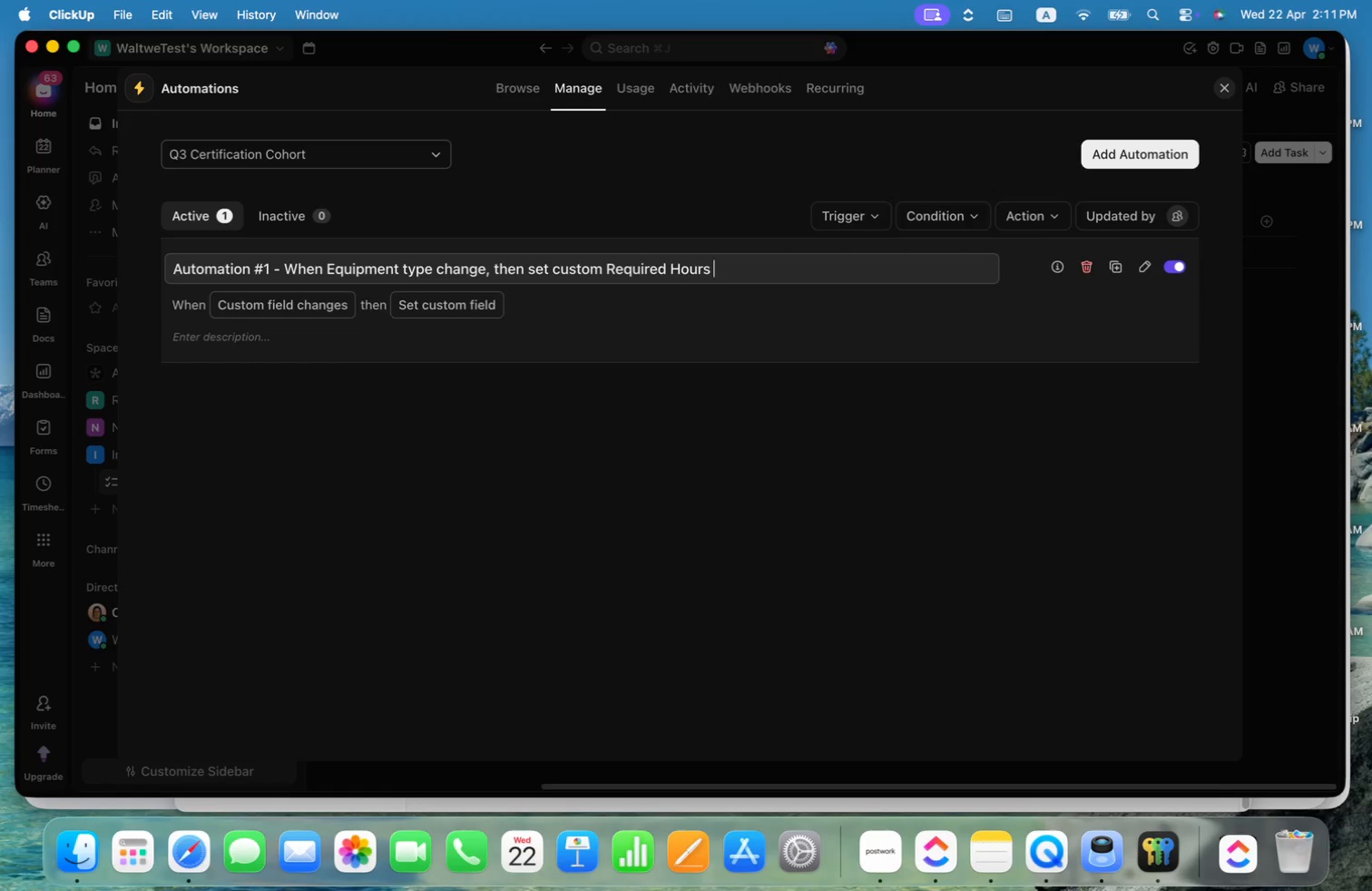 
key(Meta+CommandLeft)
 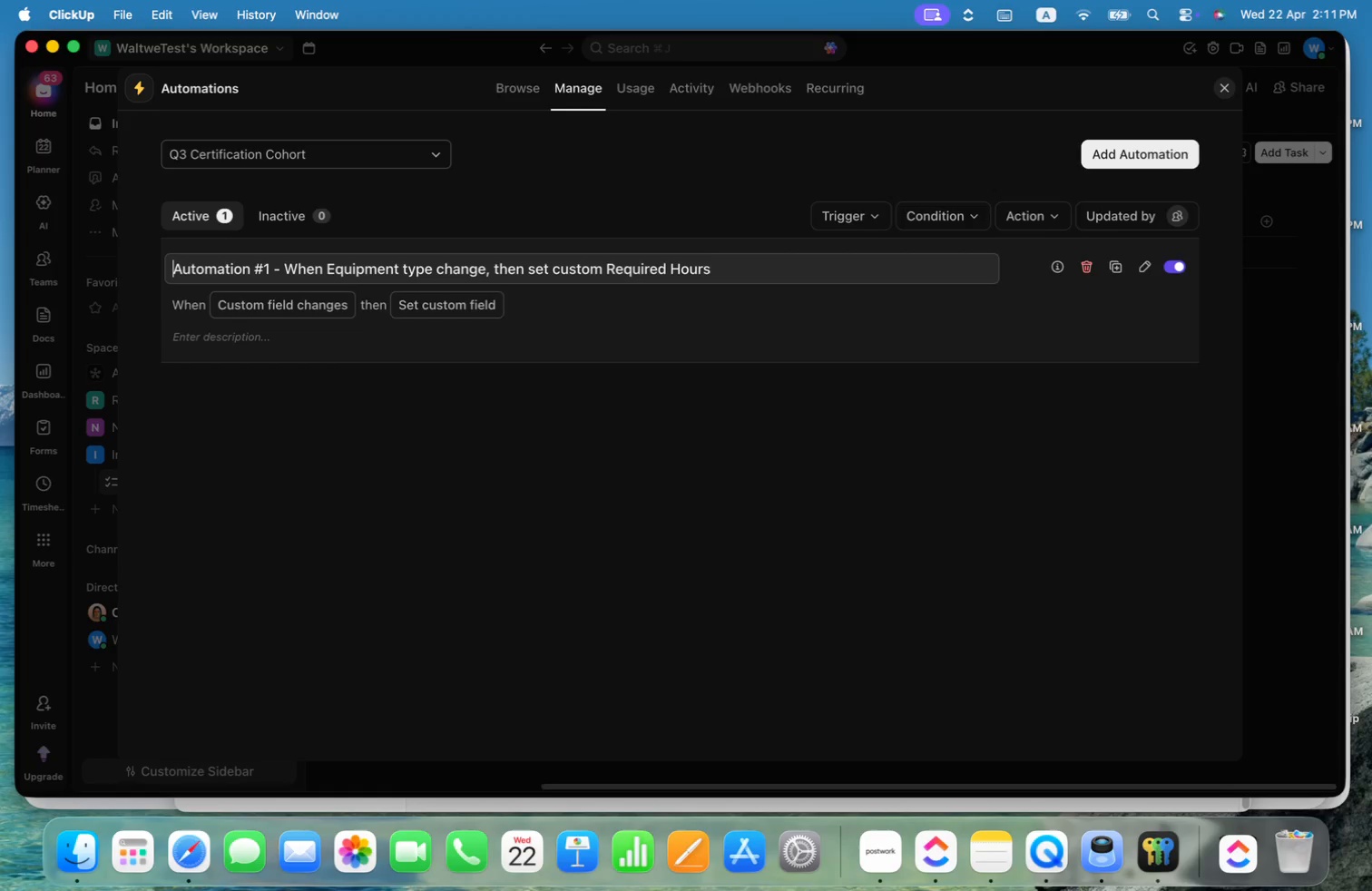 
key(Meta+ArrowUp)
 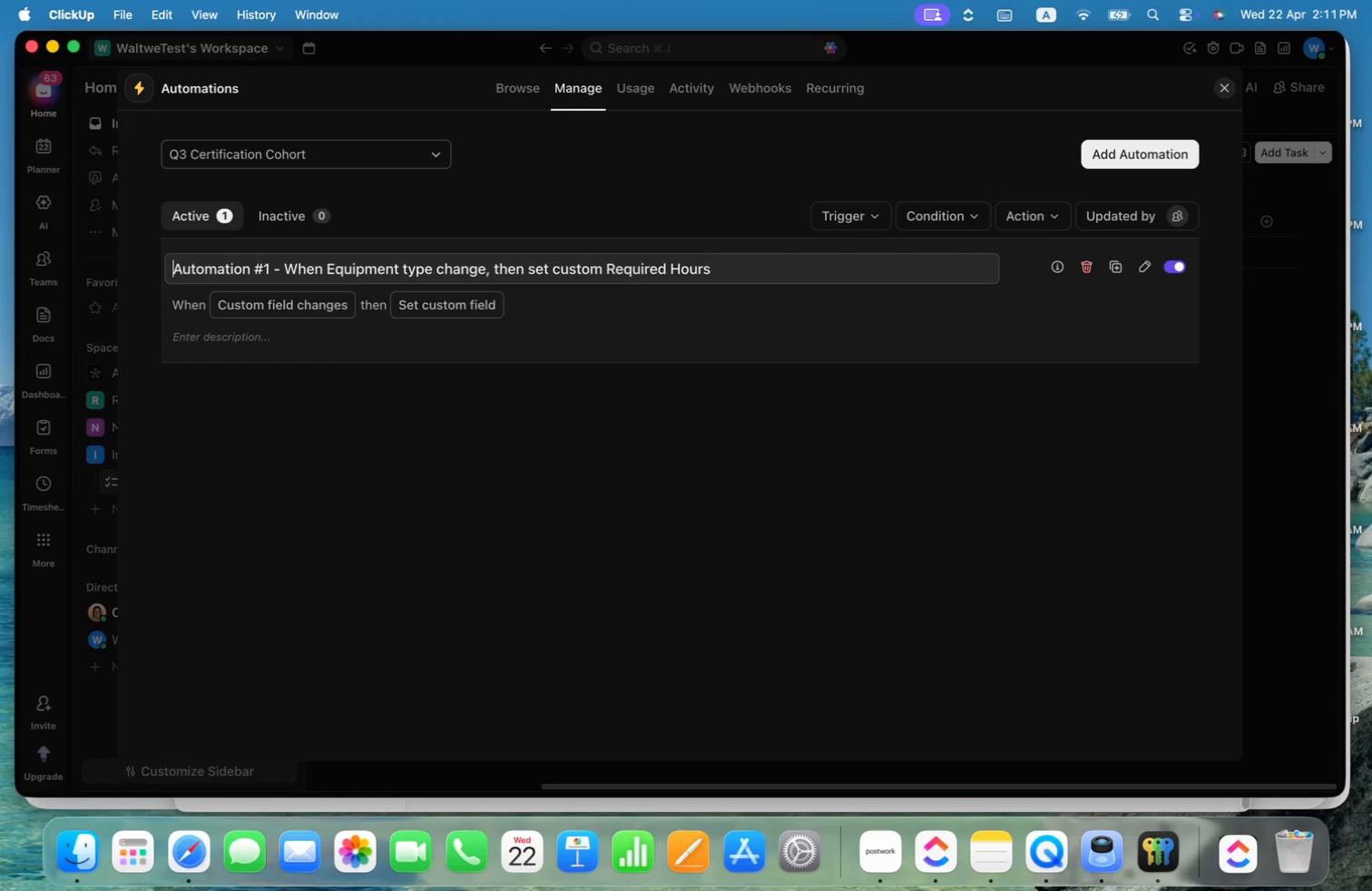 
key(Meta+ArrowLeft)
 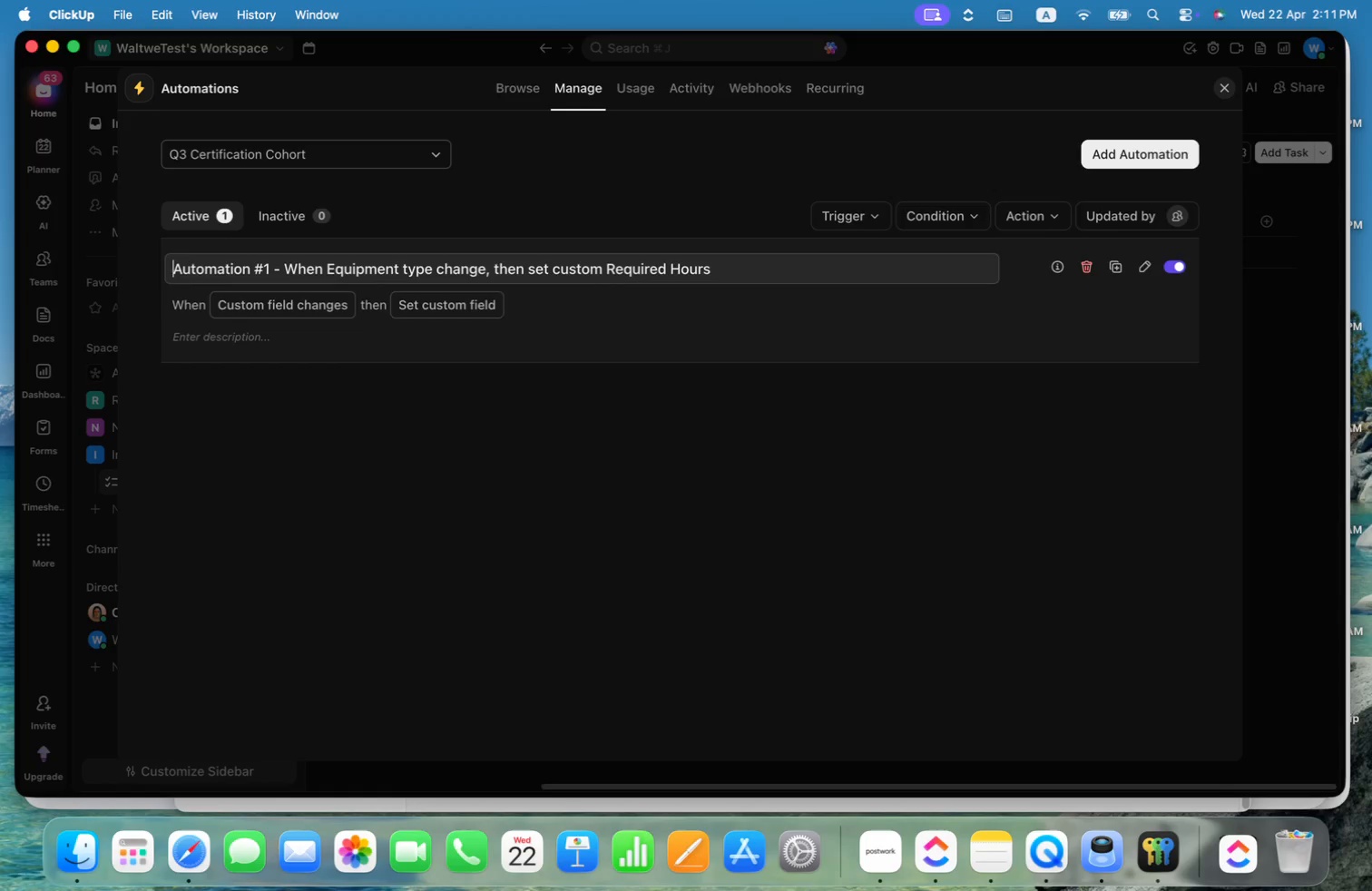 
key(Alt+ArrowRight)
 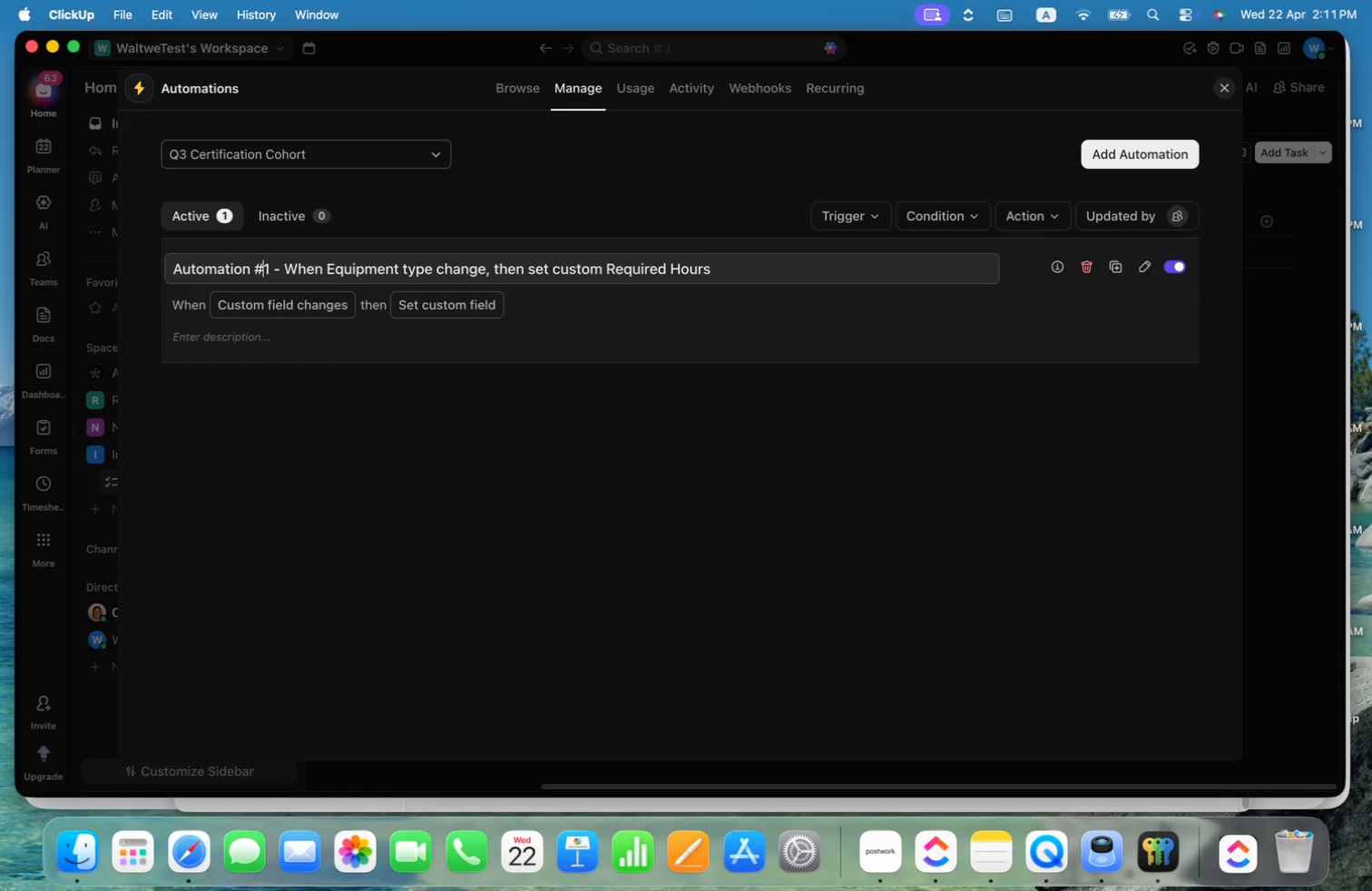 
key(Alt+ArrowRight)
 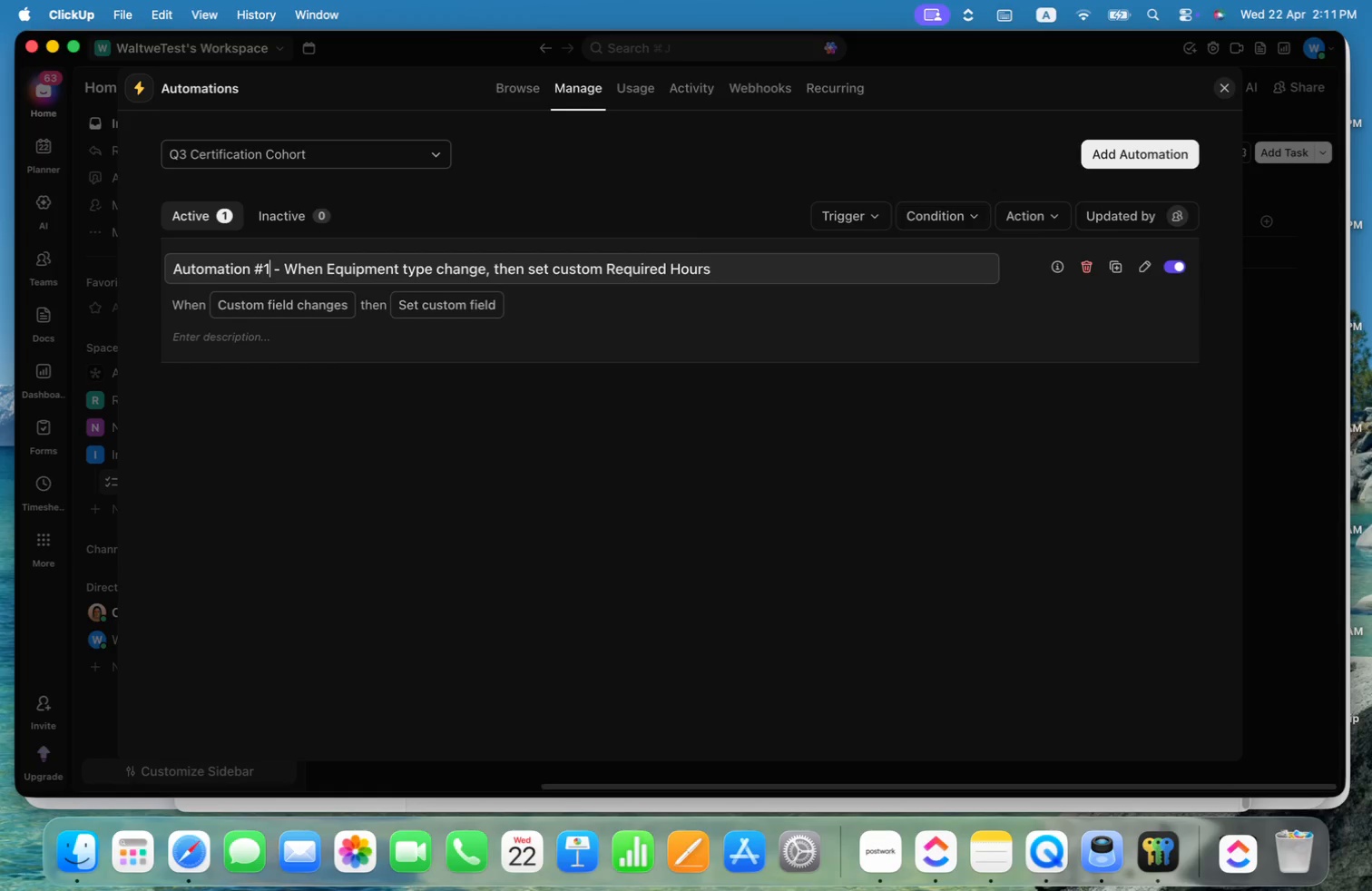 
key(Alt+ArrowRight)
 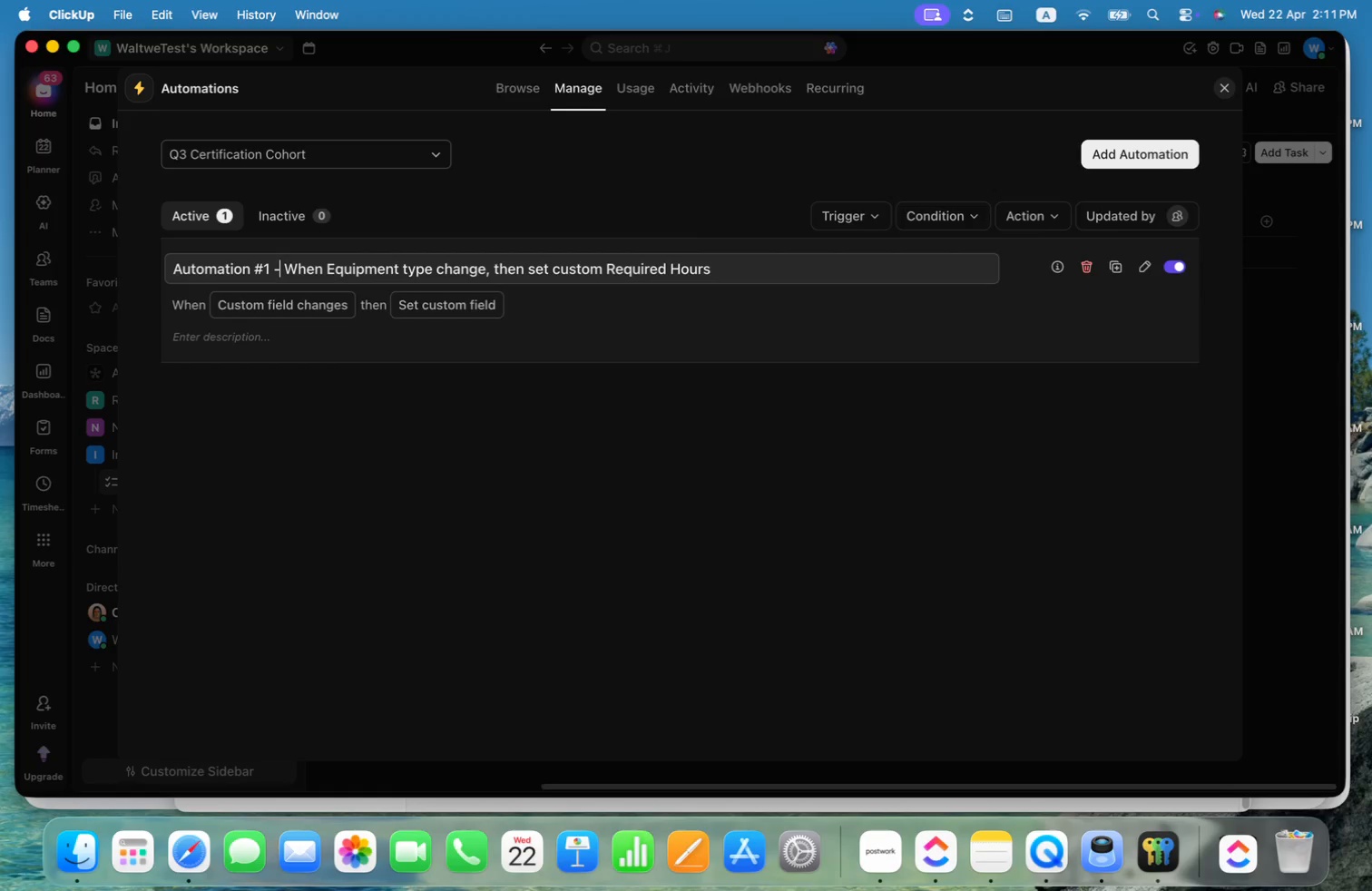 
key(Alt+ArrowRight)
 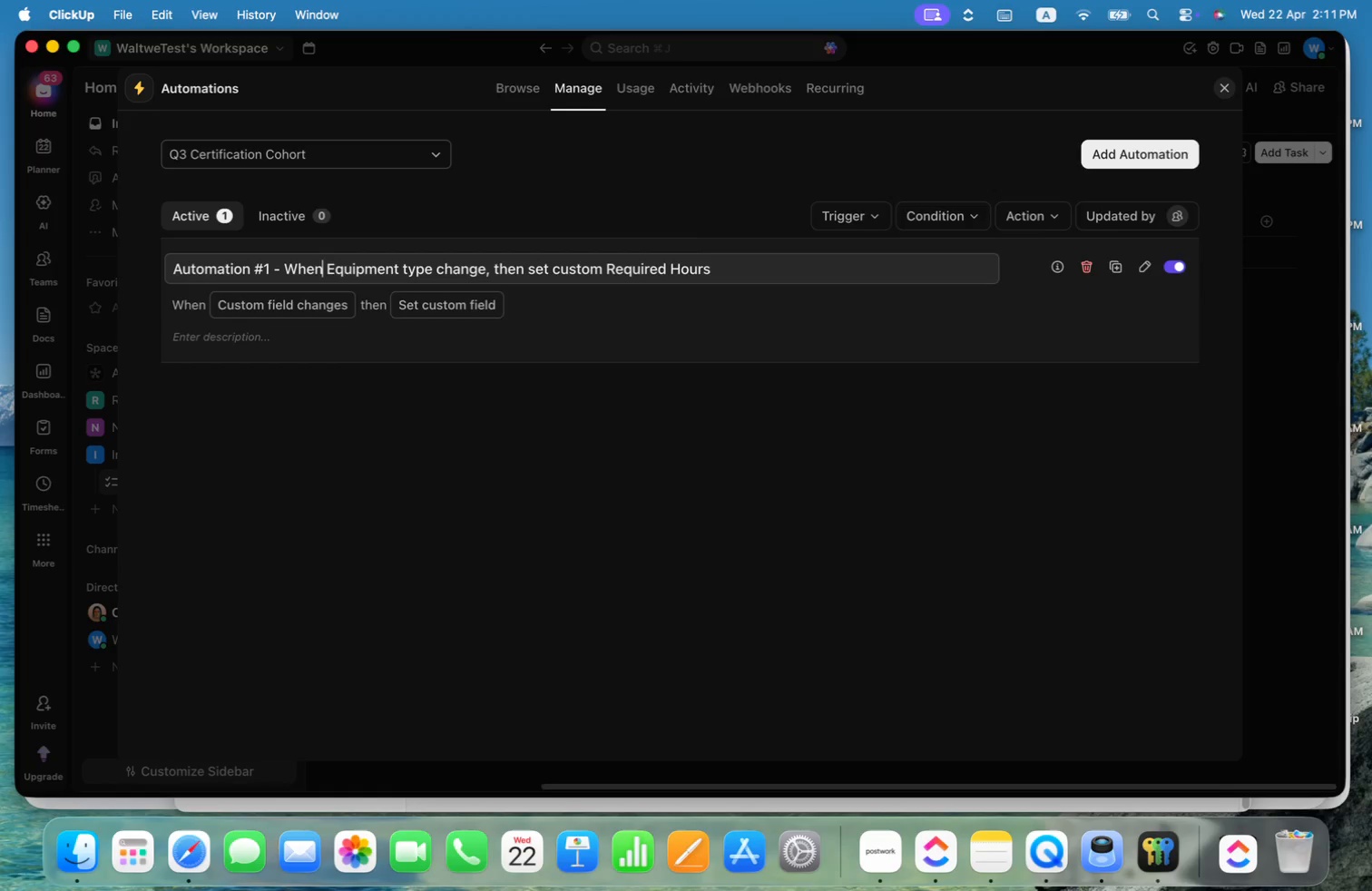 
key(Alt+ArrowRight)
 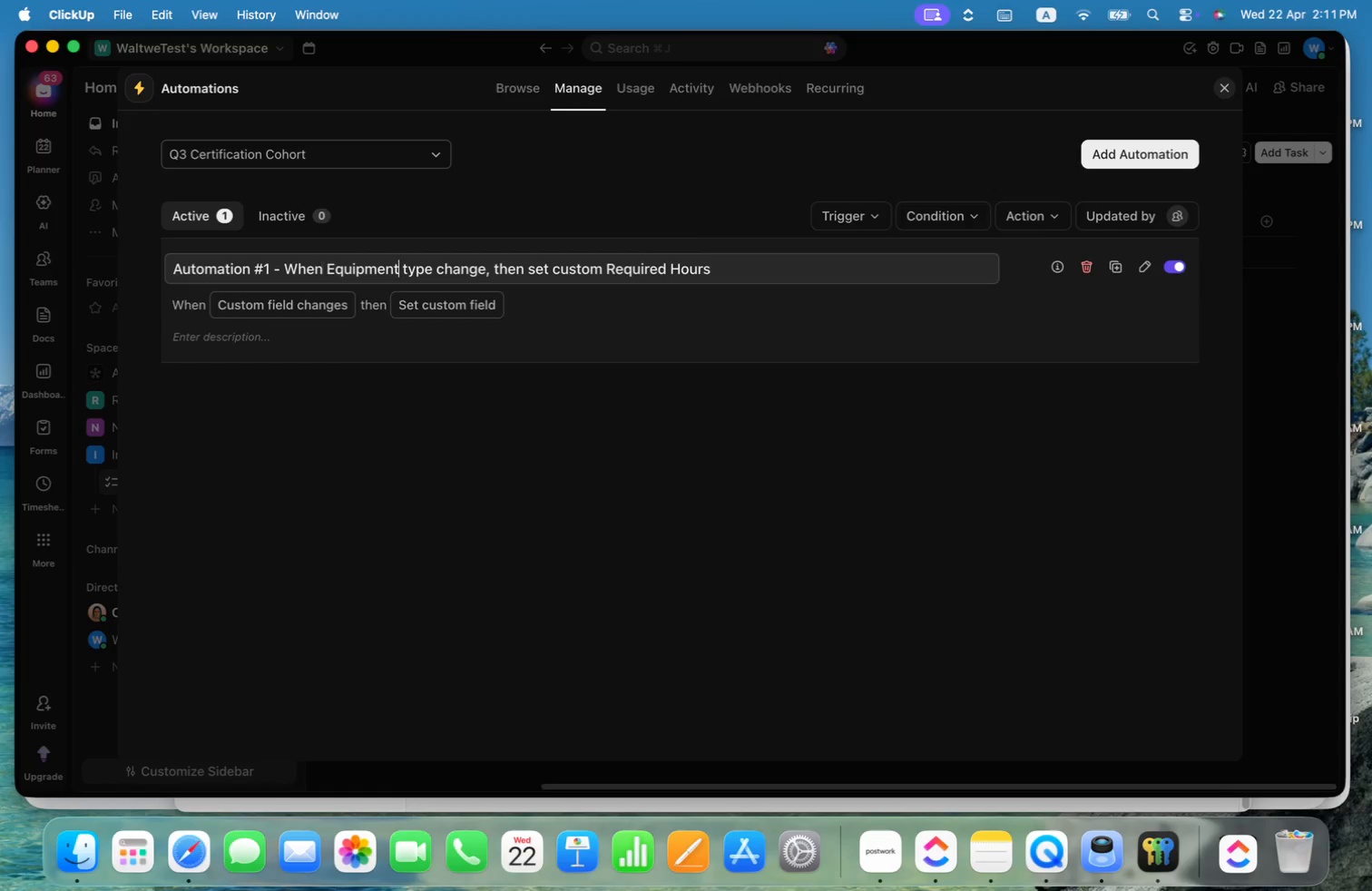 
key(Alt+ArrowRight)
 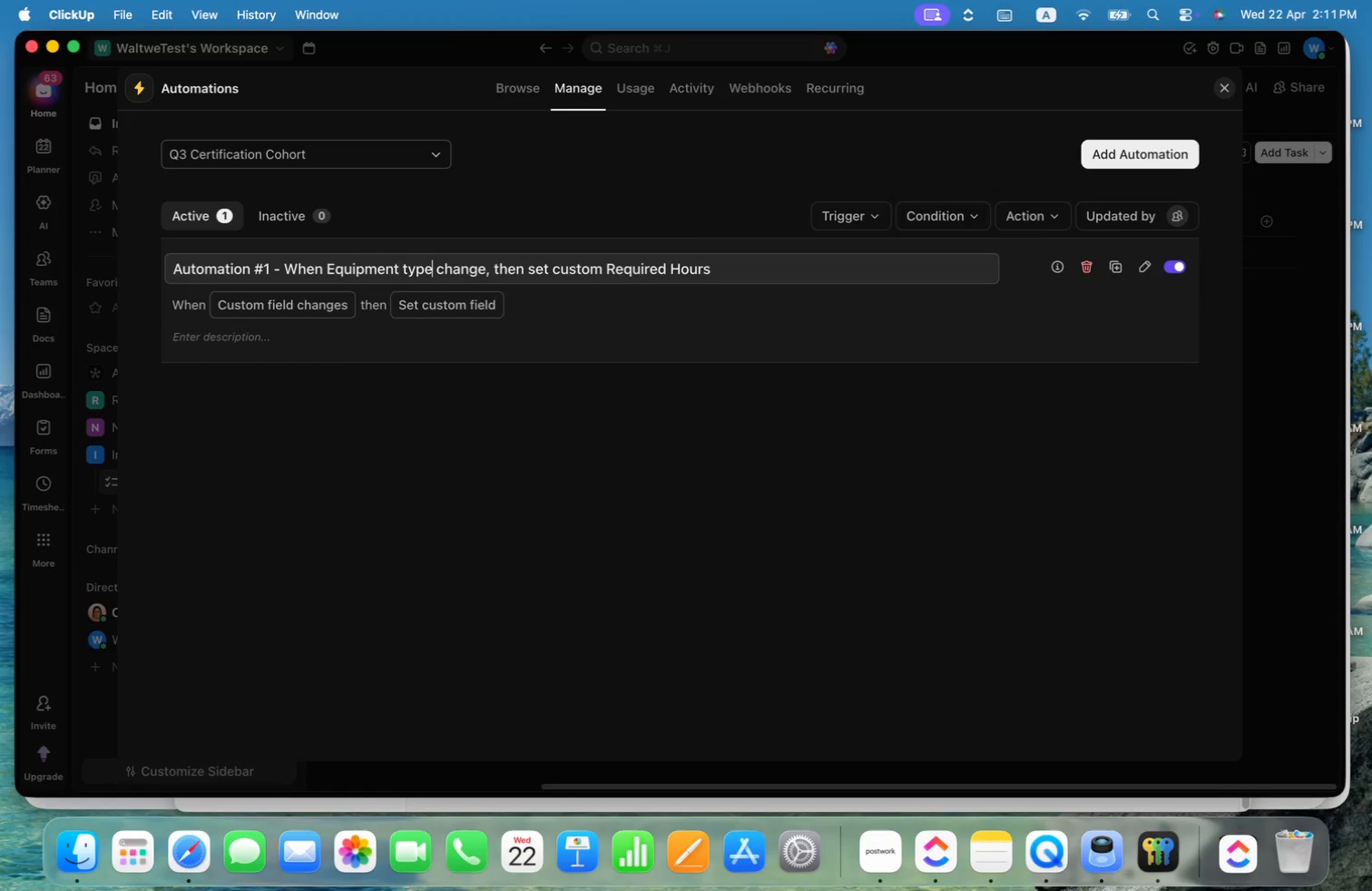 
key(Alt+ArrowRight)
 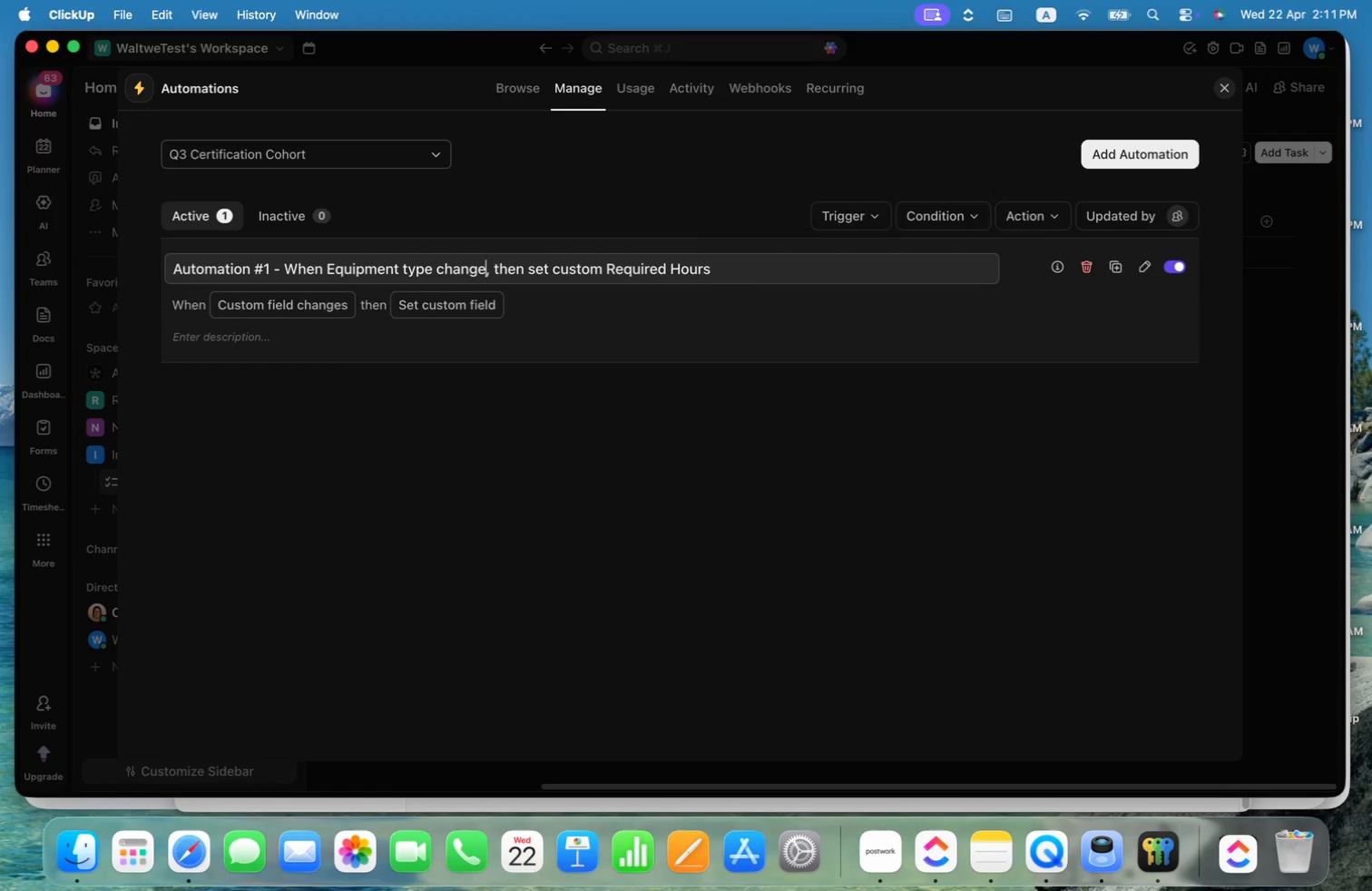 
key(Alt+ArrowRight)
 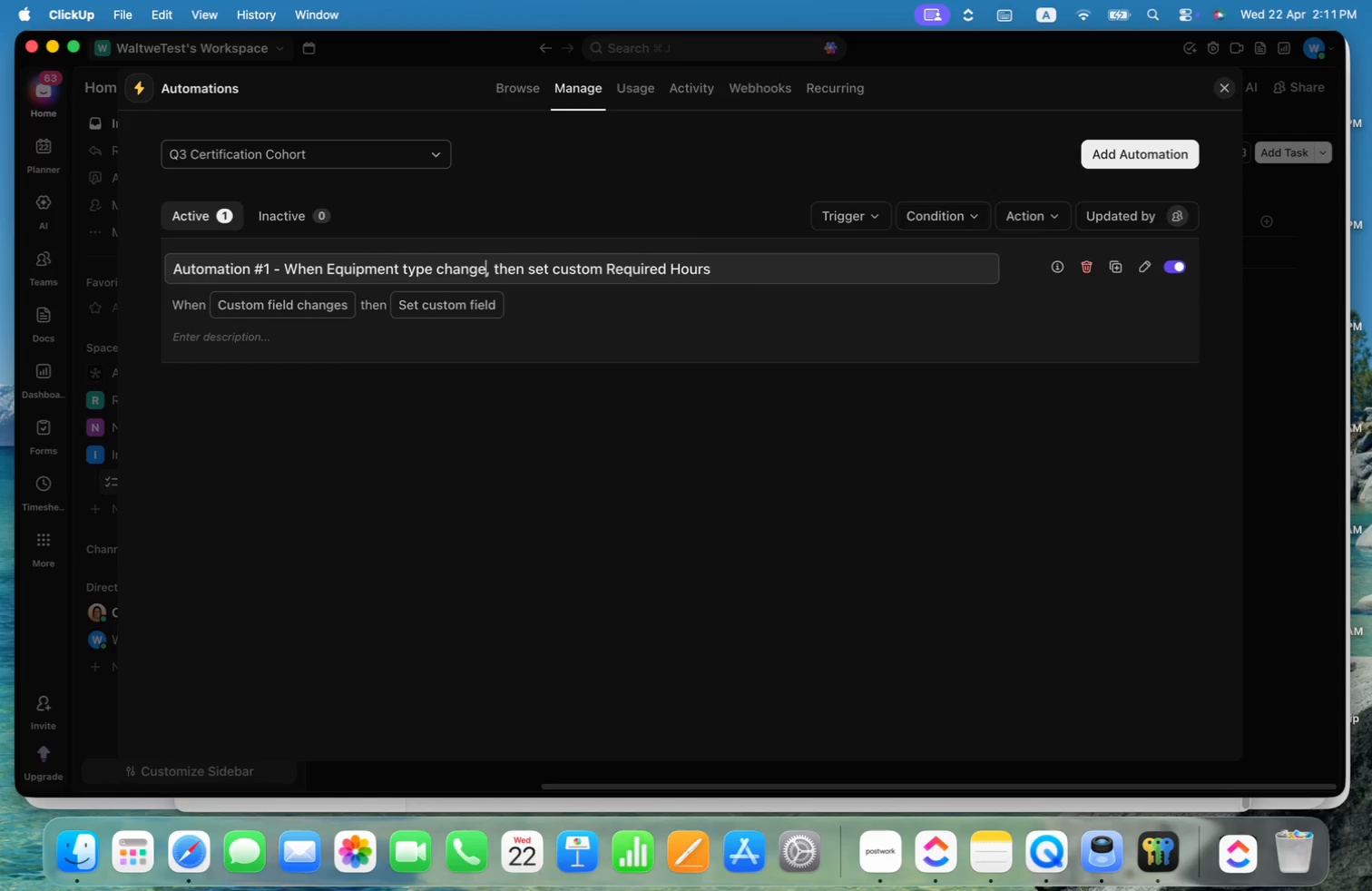 
key(Alt+ArrowLeft)
 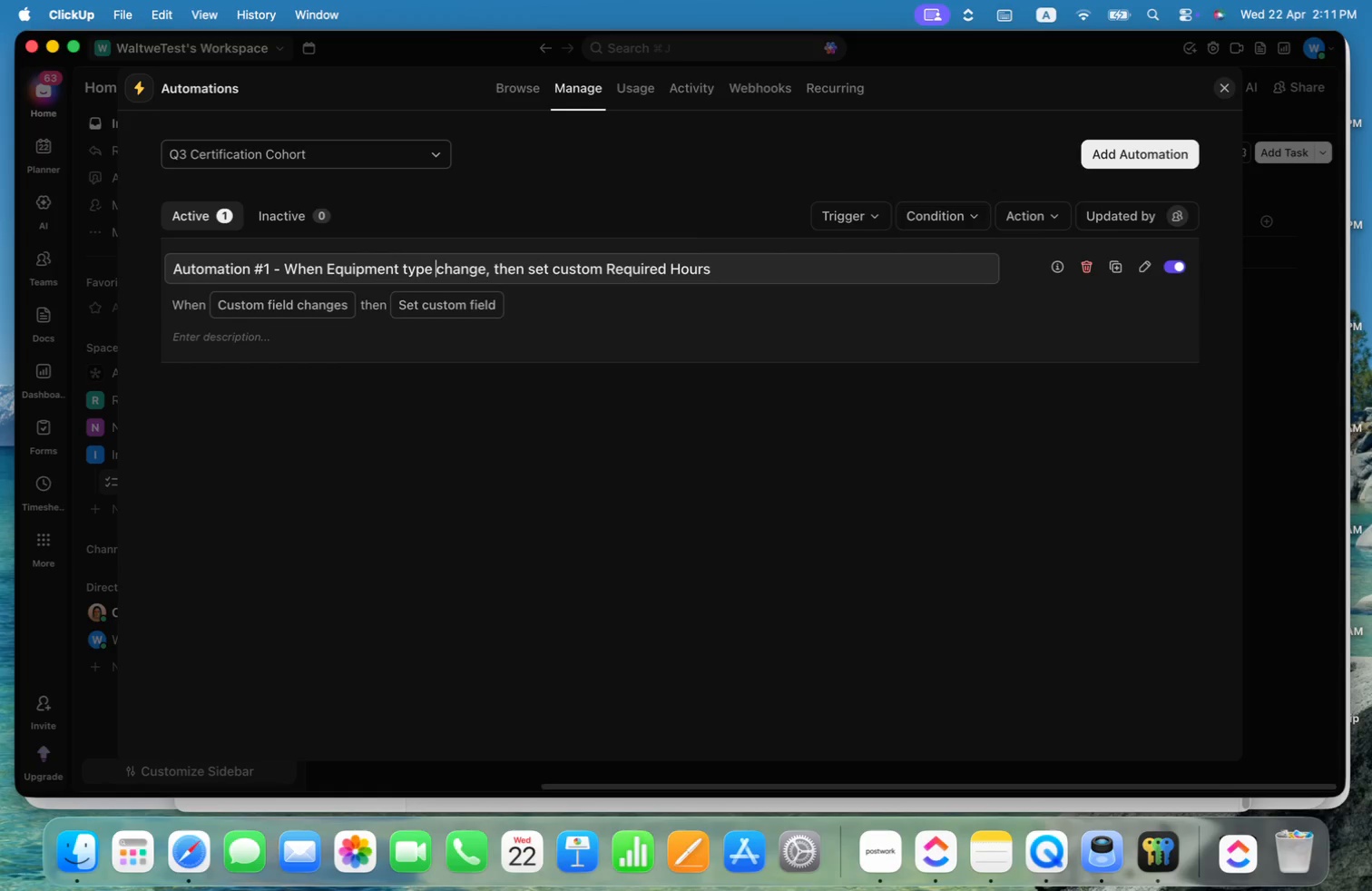 
key(Alt+ArrowRight)
 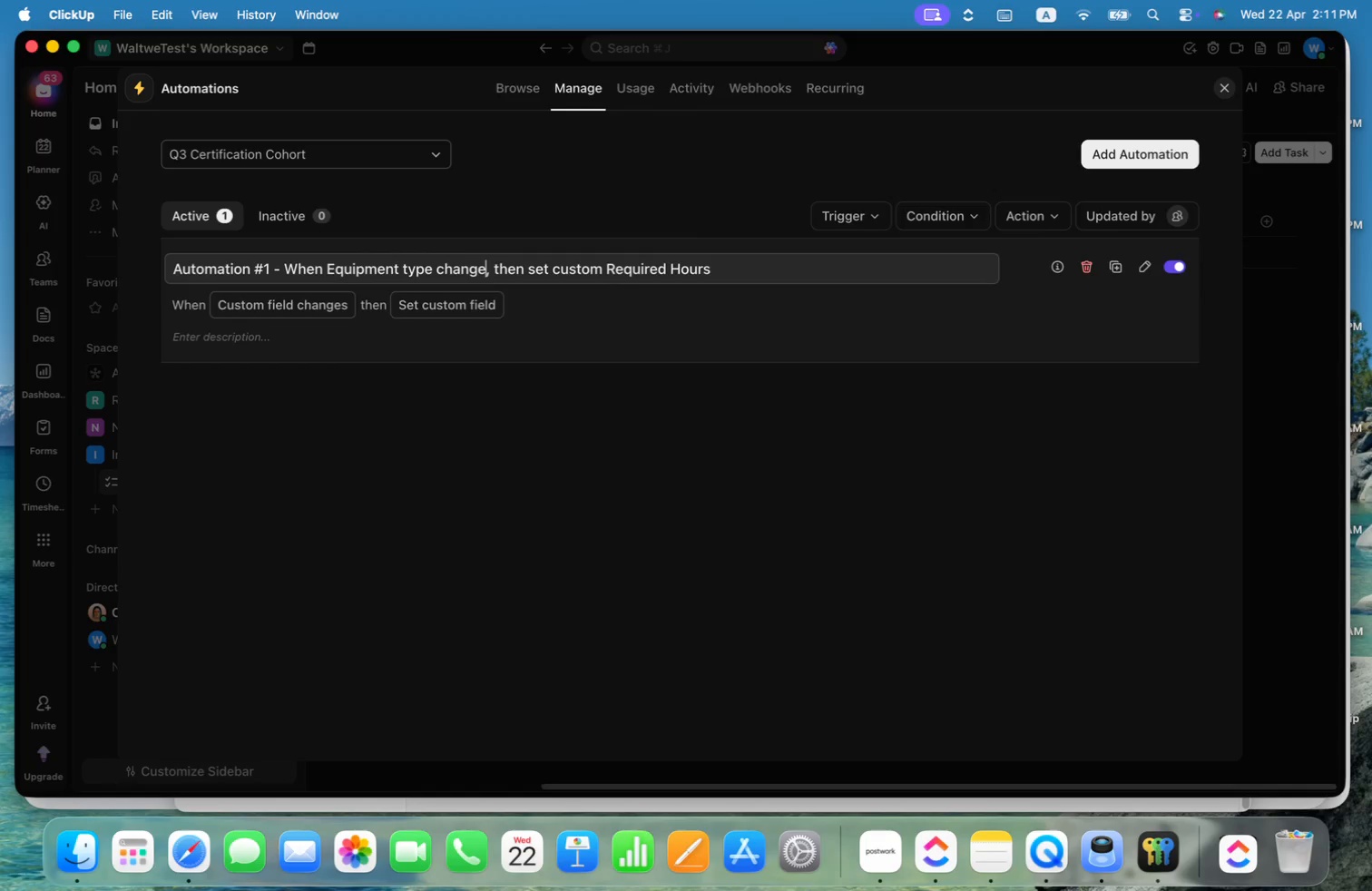 
hold_key(key=Space, duration=0.55)
 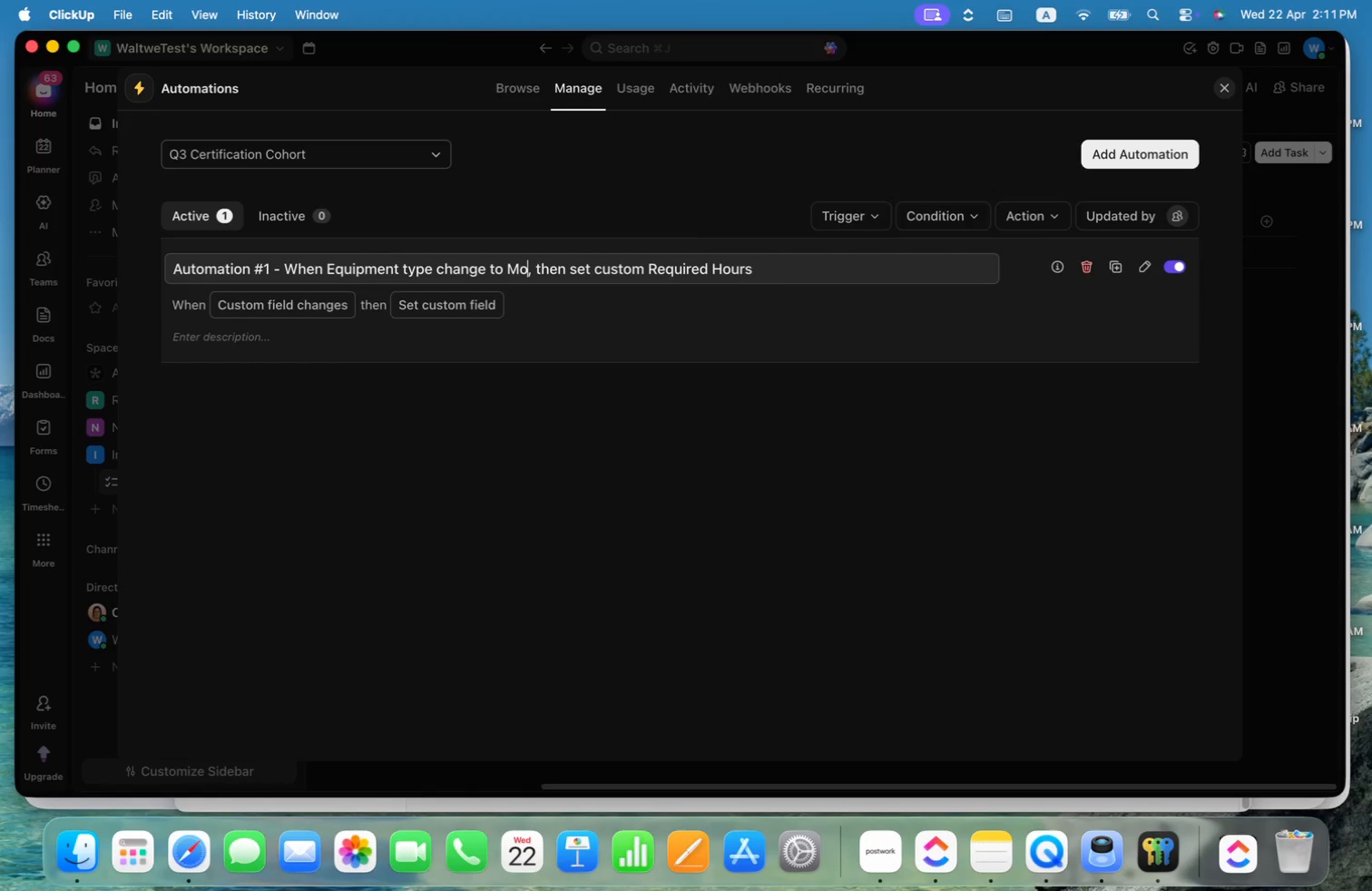 
type(toMobile Crane)
 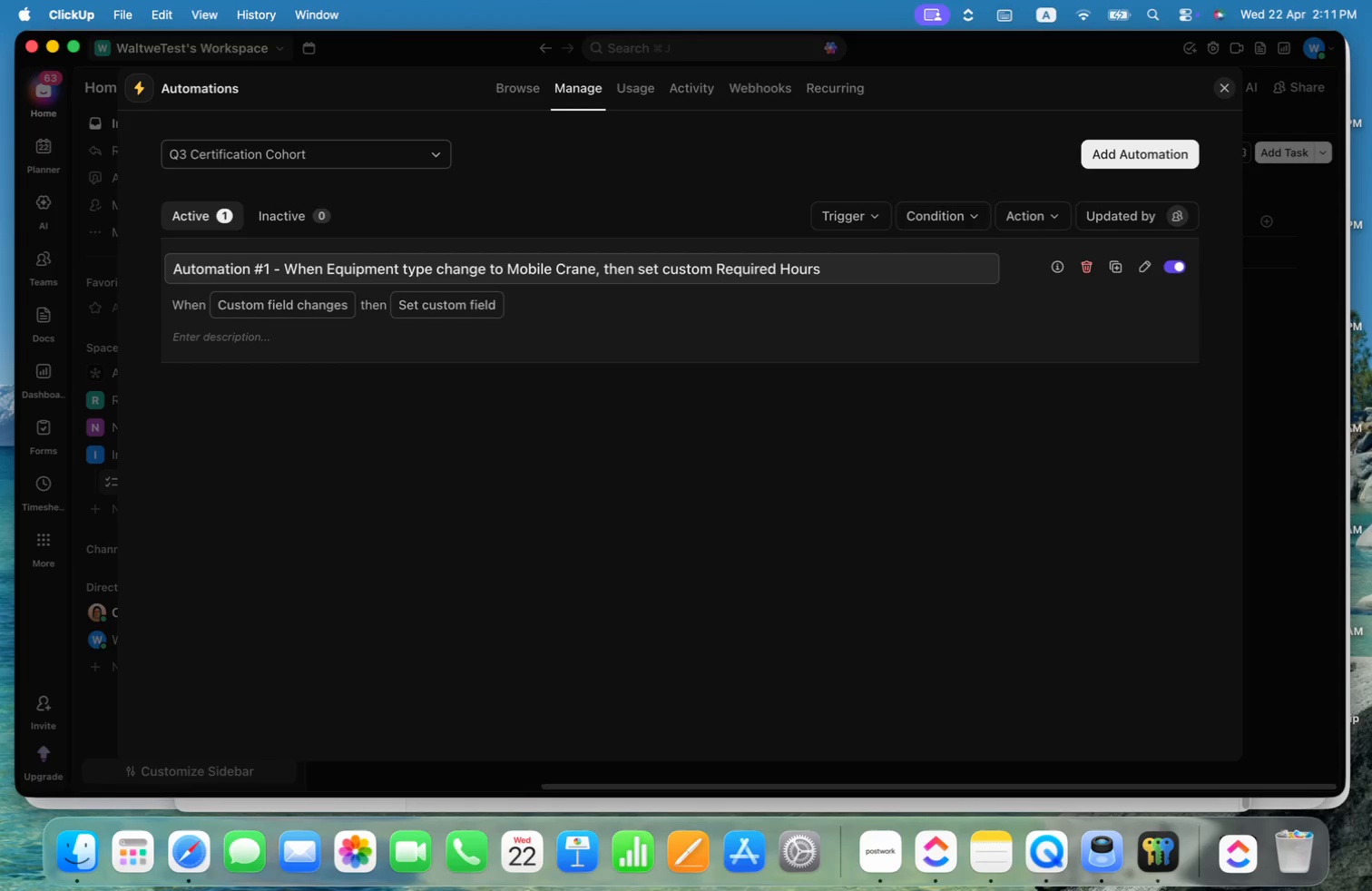 
key(Meta+ArrowRight)
 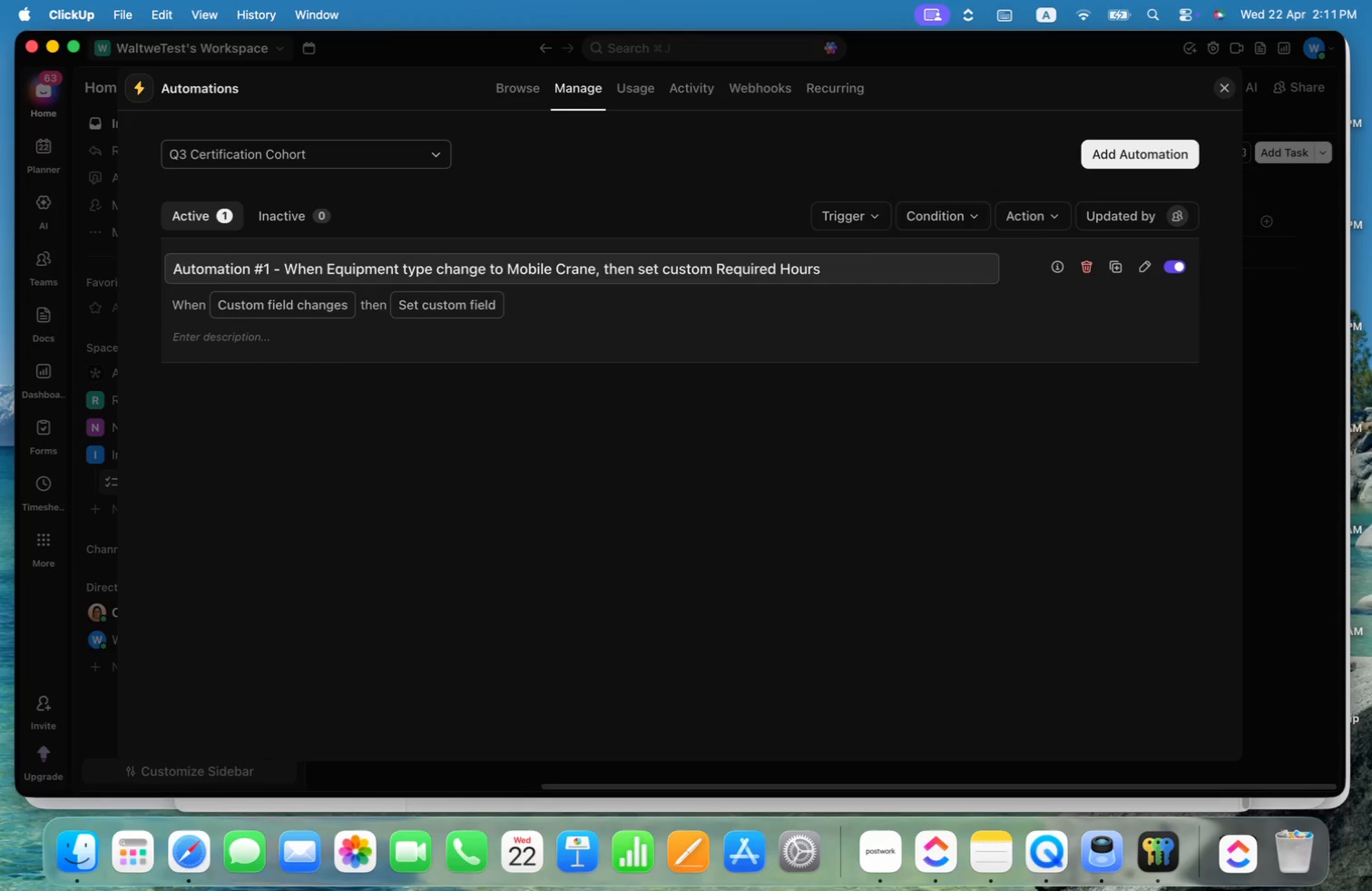 
key(Meta+Shift+ShiftLeft)
 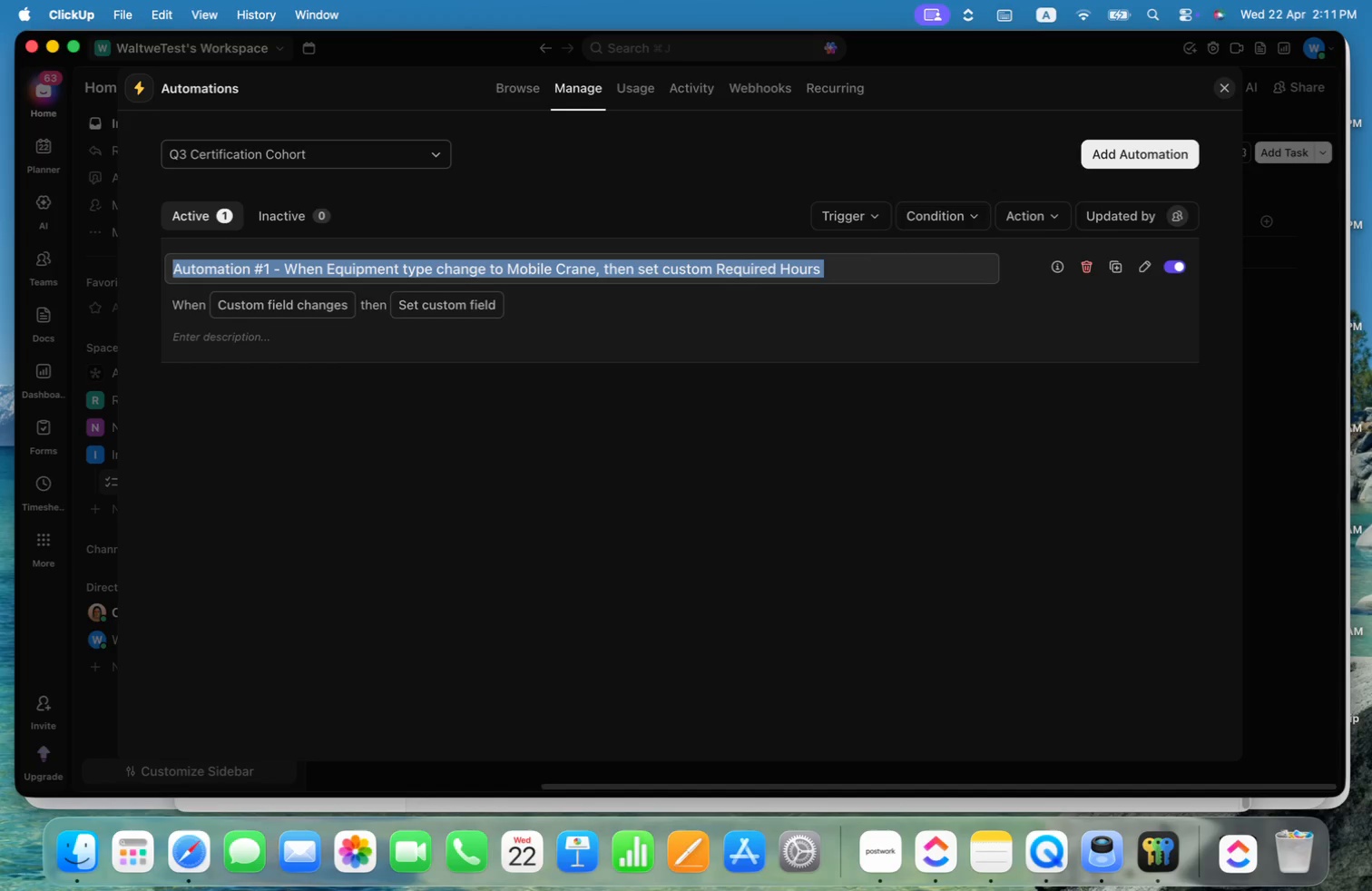 
key(Meta+Shift+ArrowUp)
 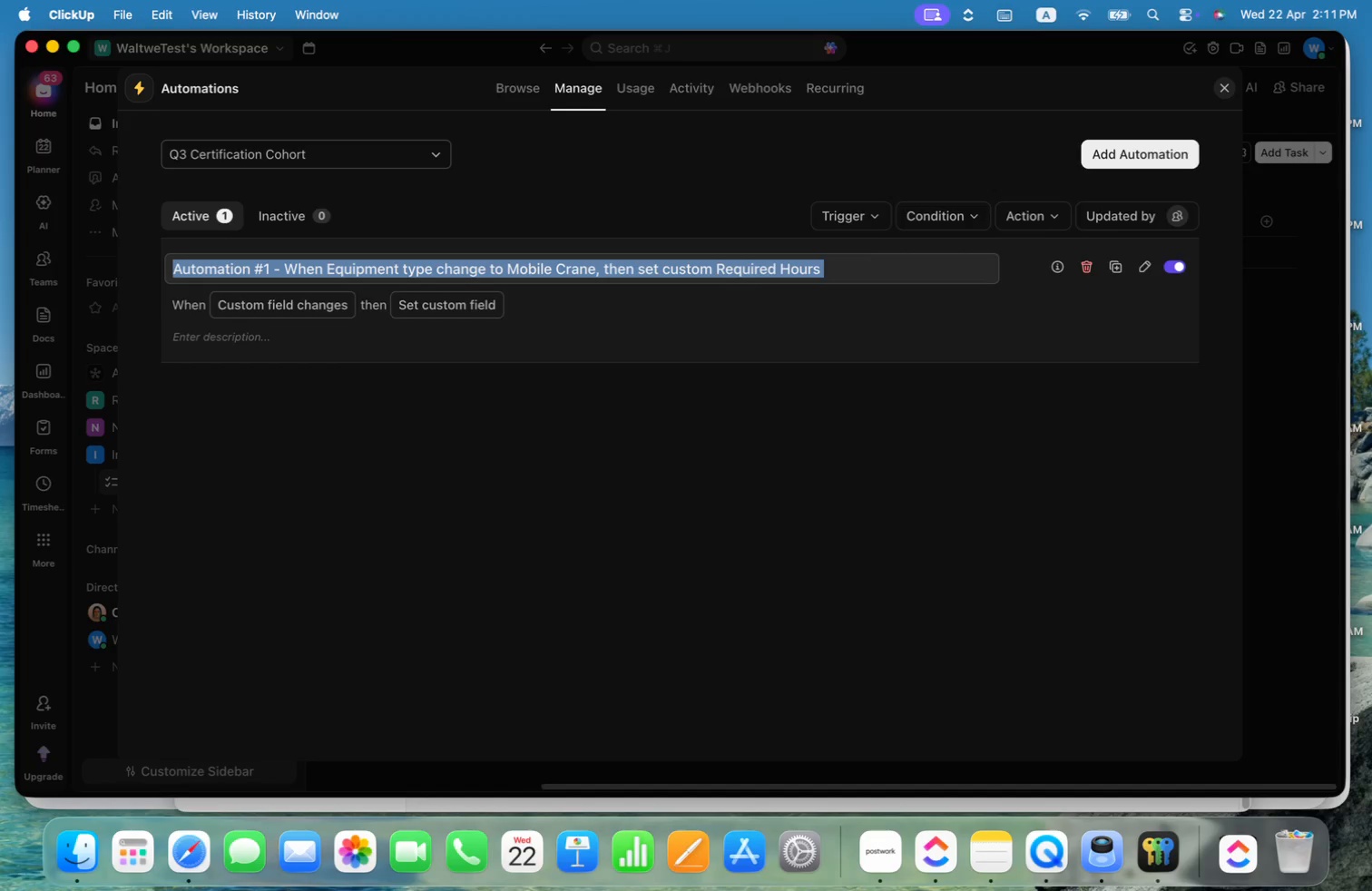 
key(Meta+Shift+ArrowLeft)
 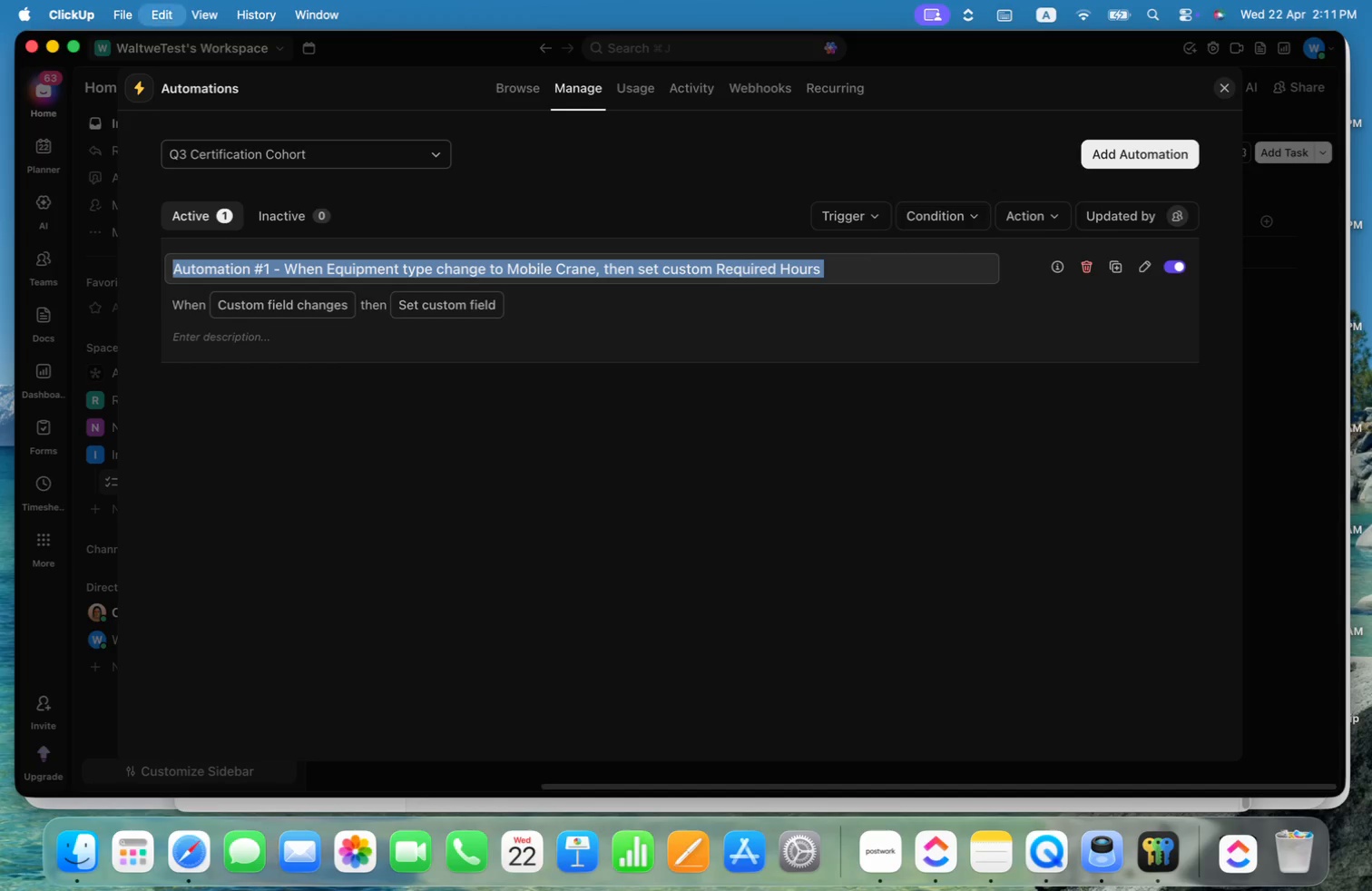 
key(Meta+C)
 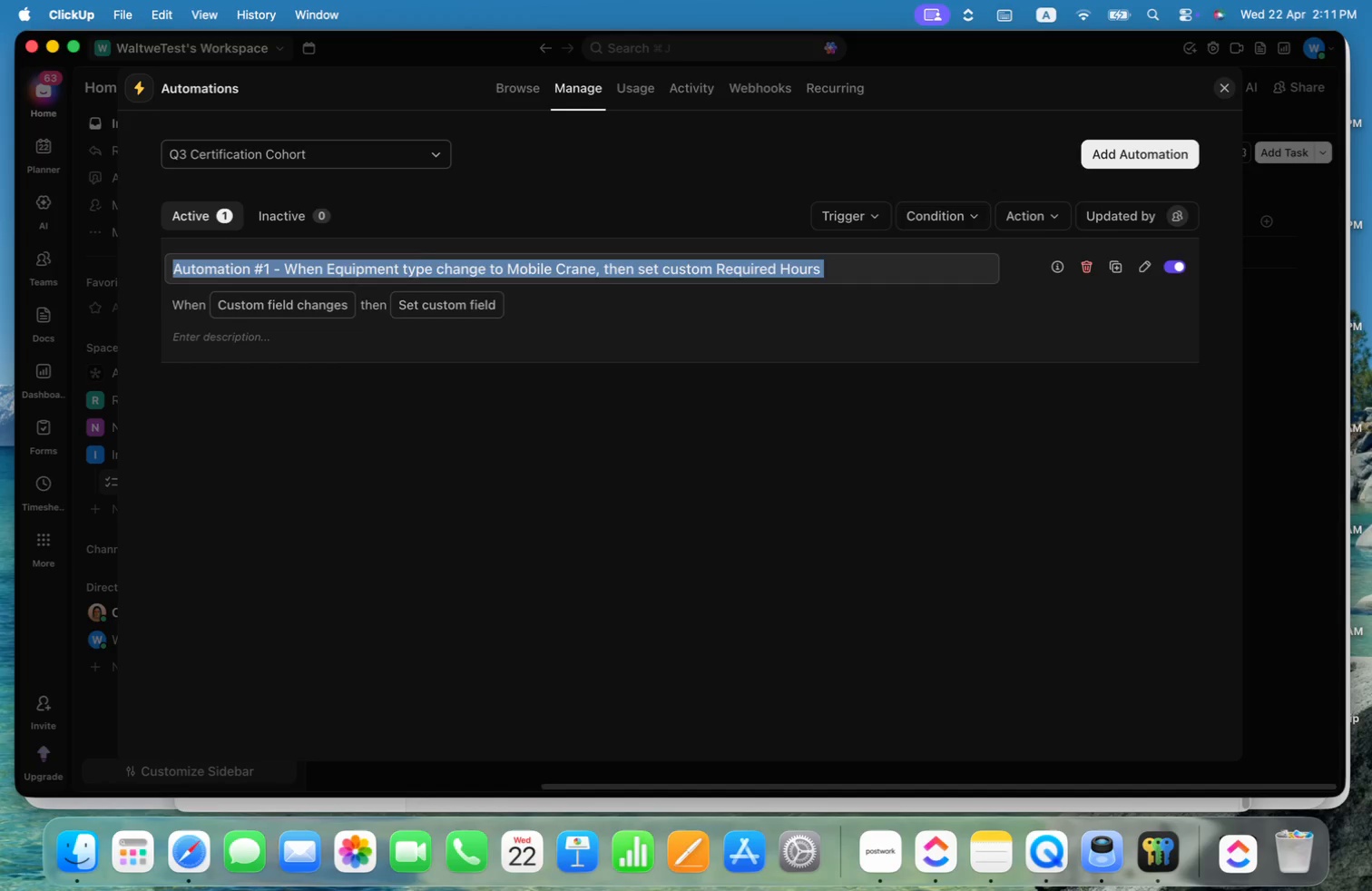 
key(Enter)
 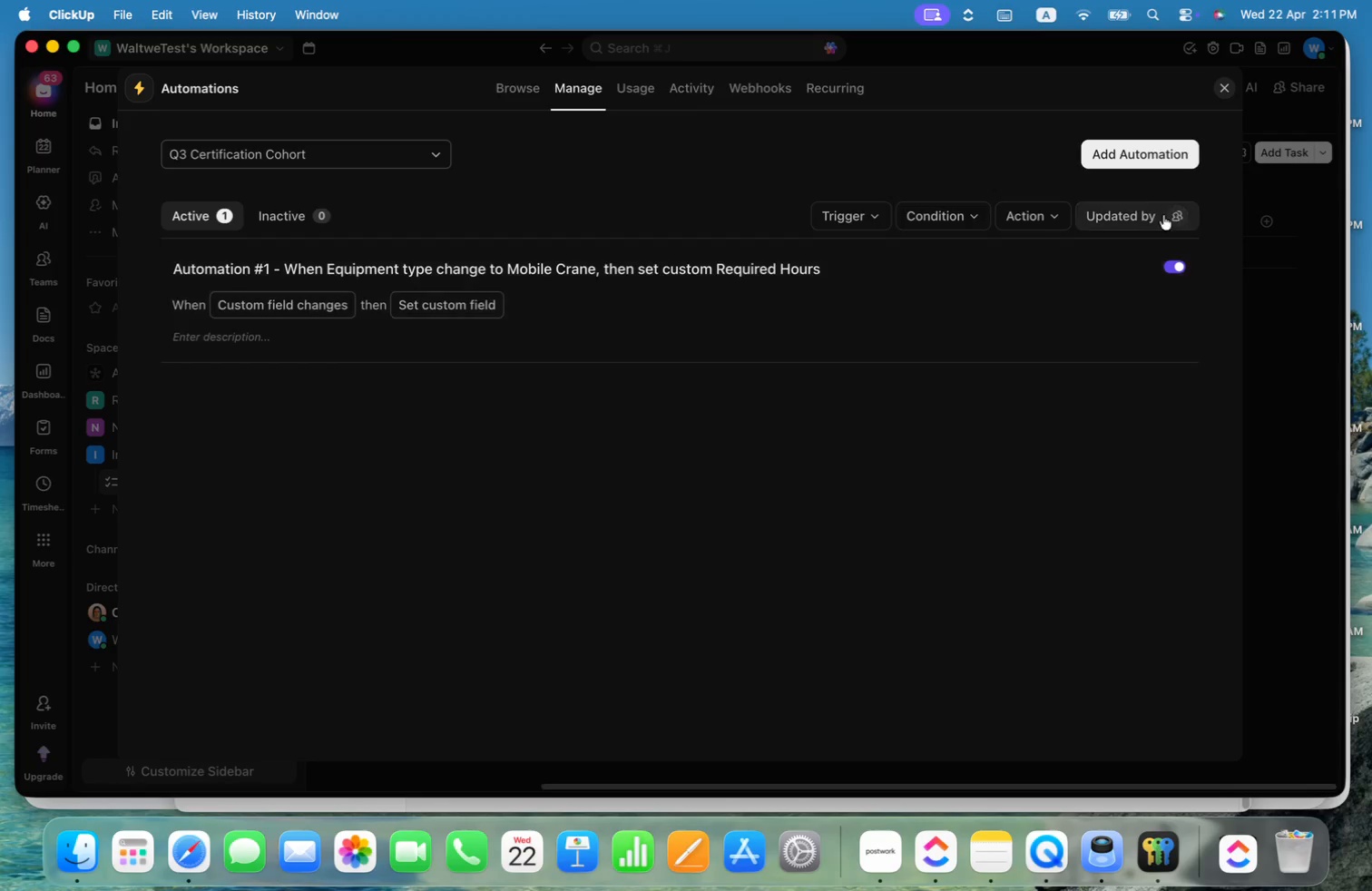 
left_click([1120, 260])
 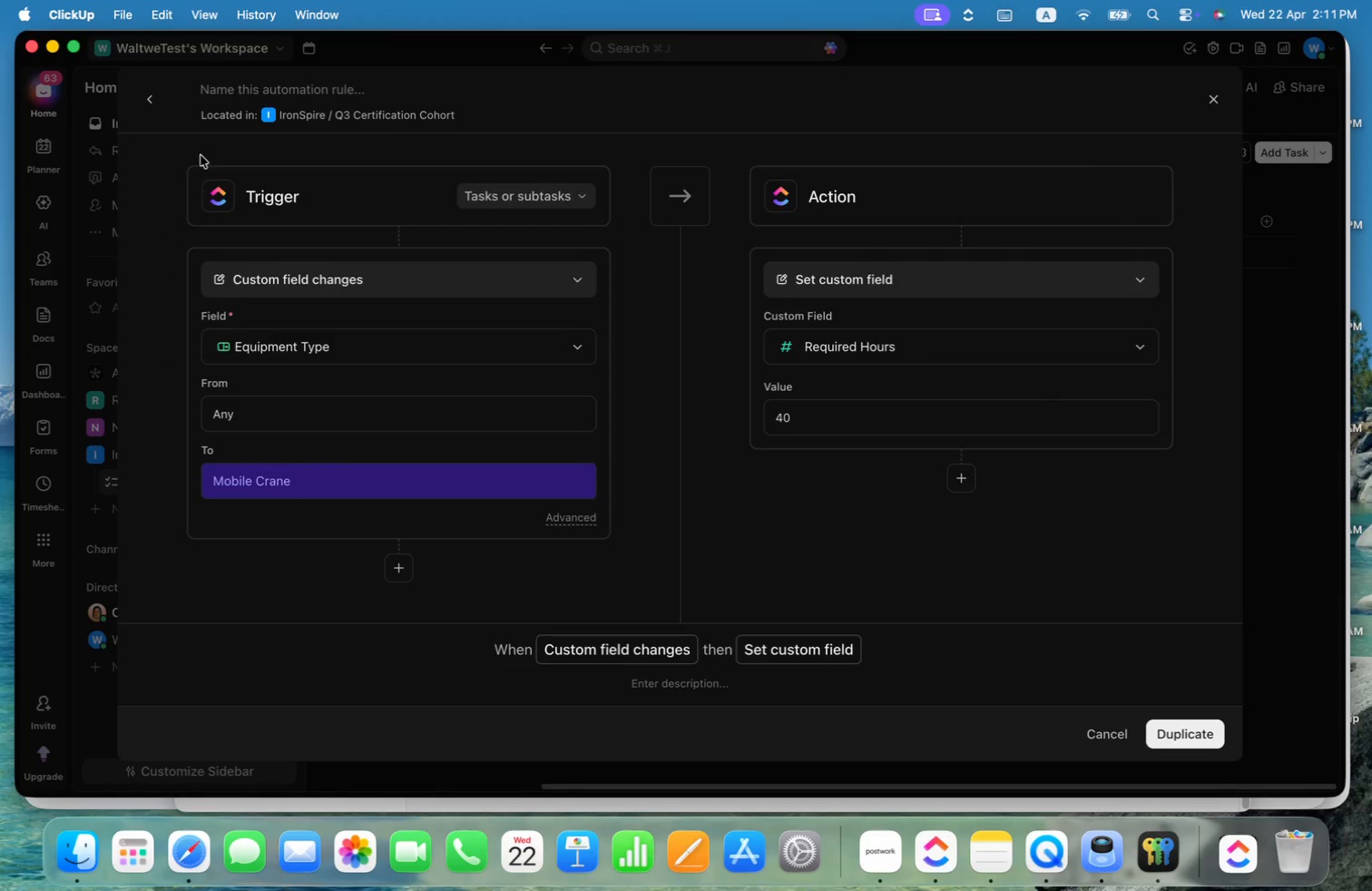 
left_click([332, 93])
 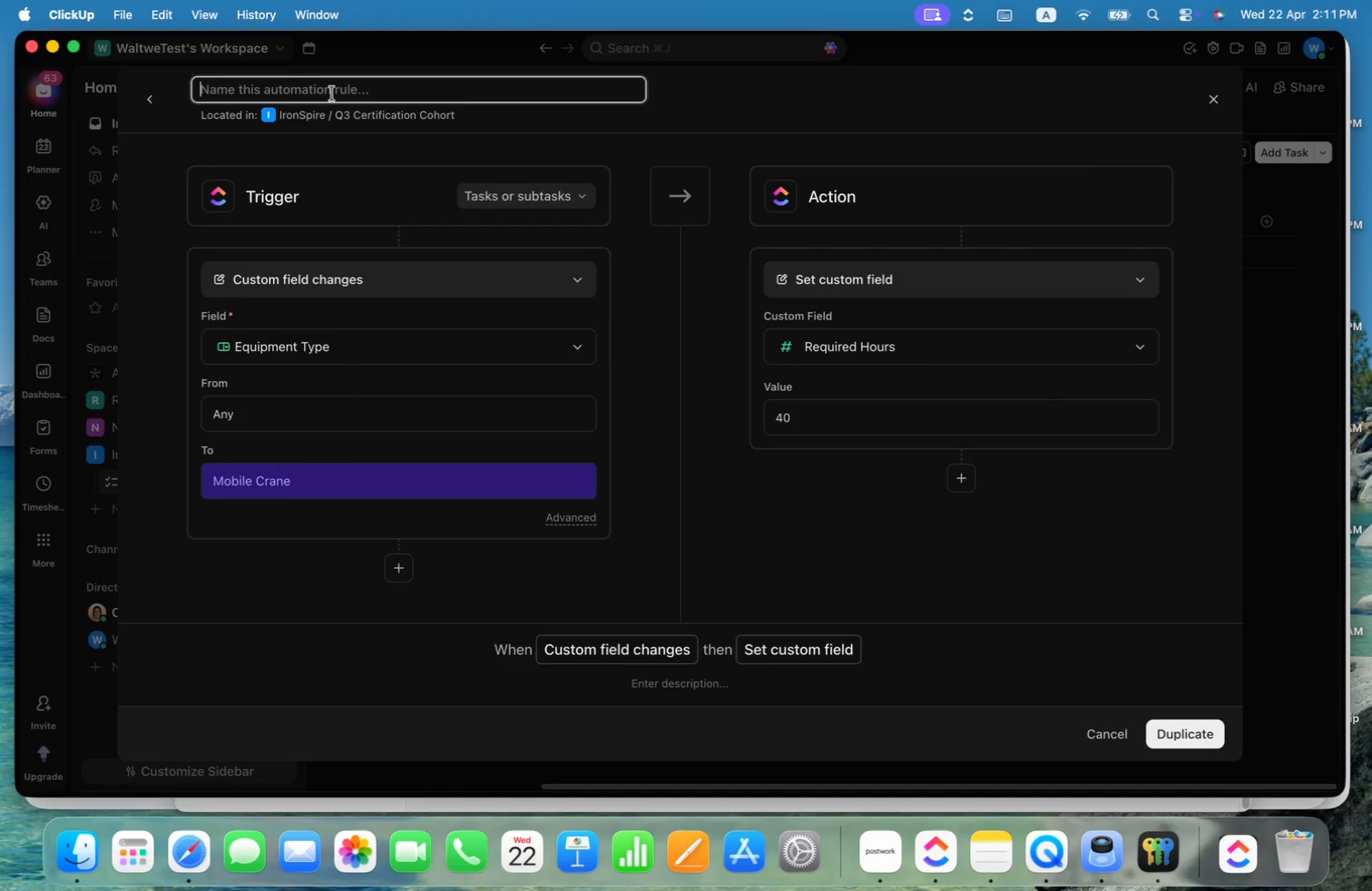 
key(Meta+V)
 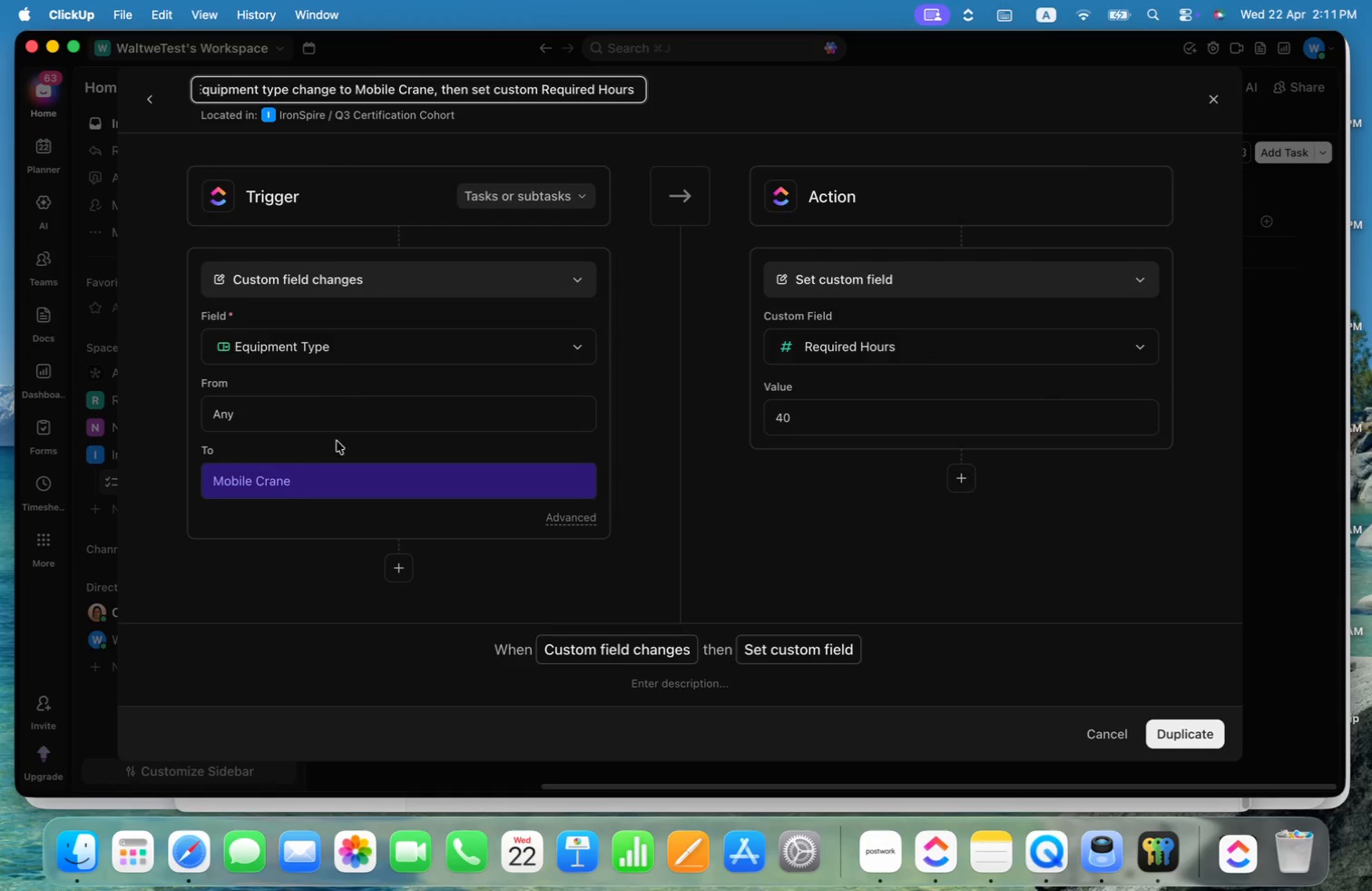 
left_click([371, 491])
 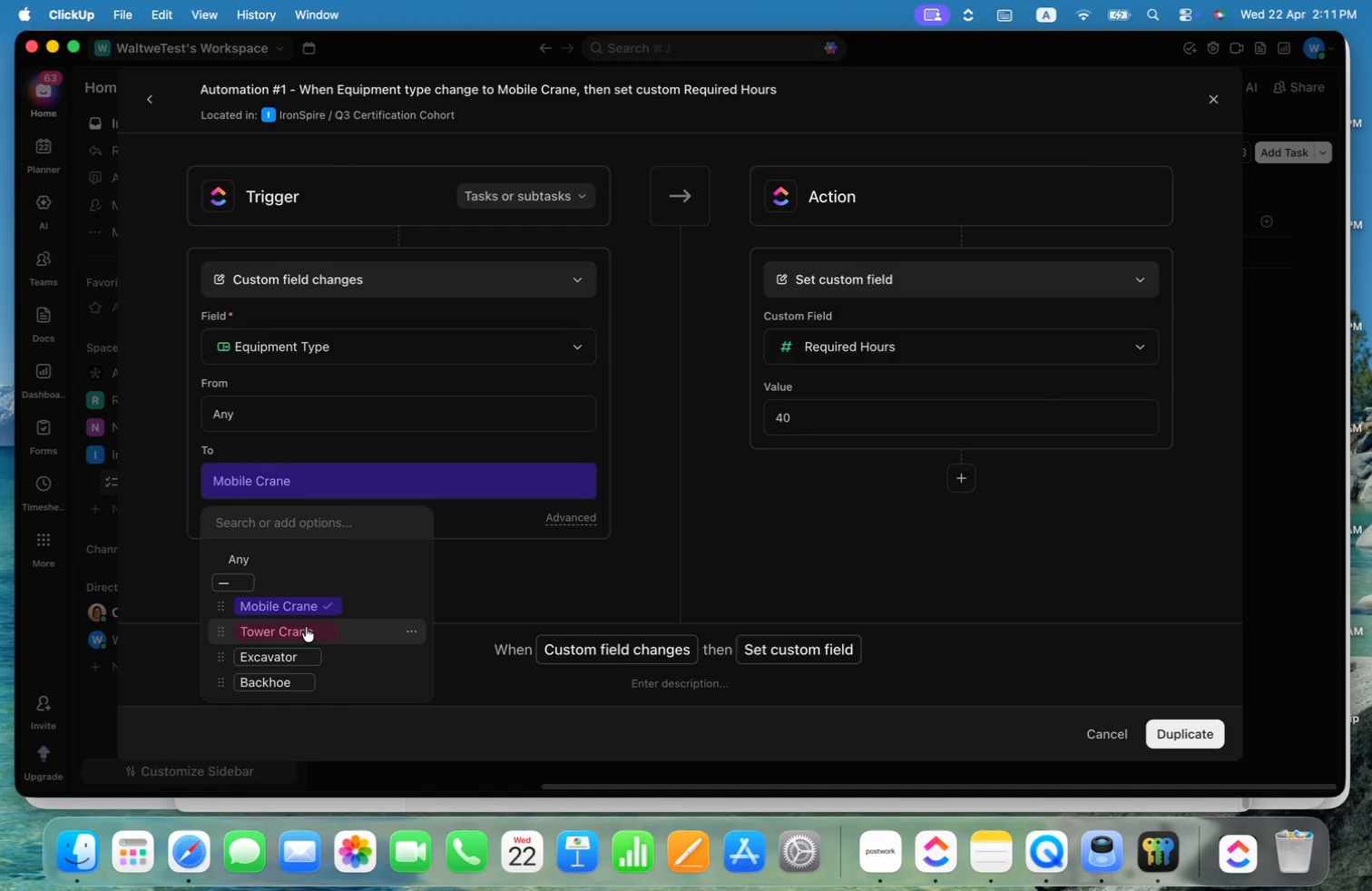 
left_click([306, 630])
 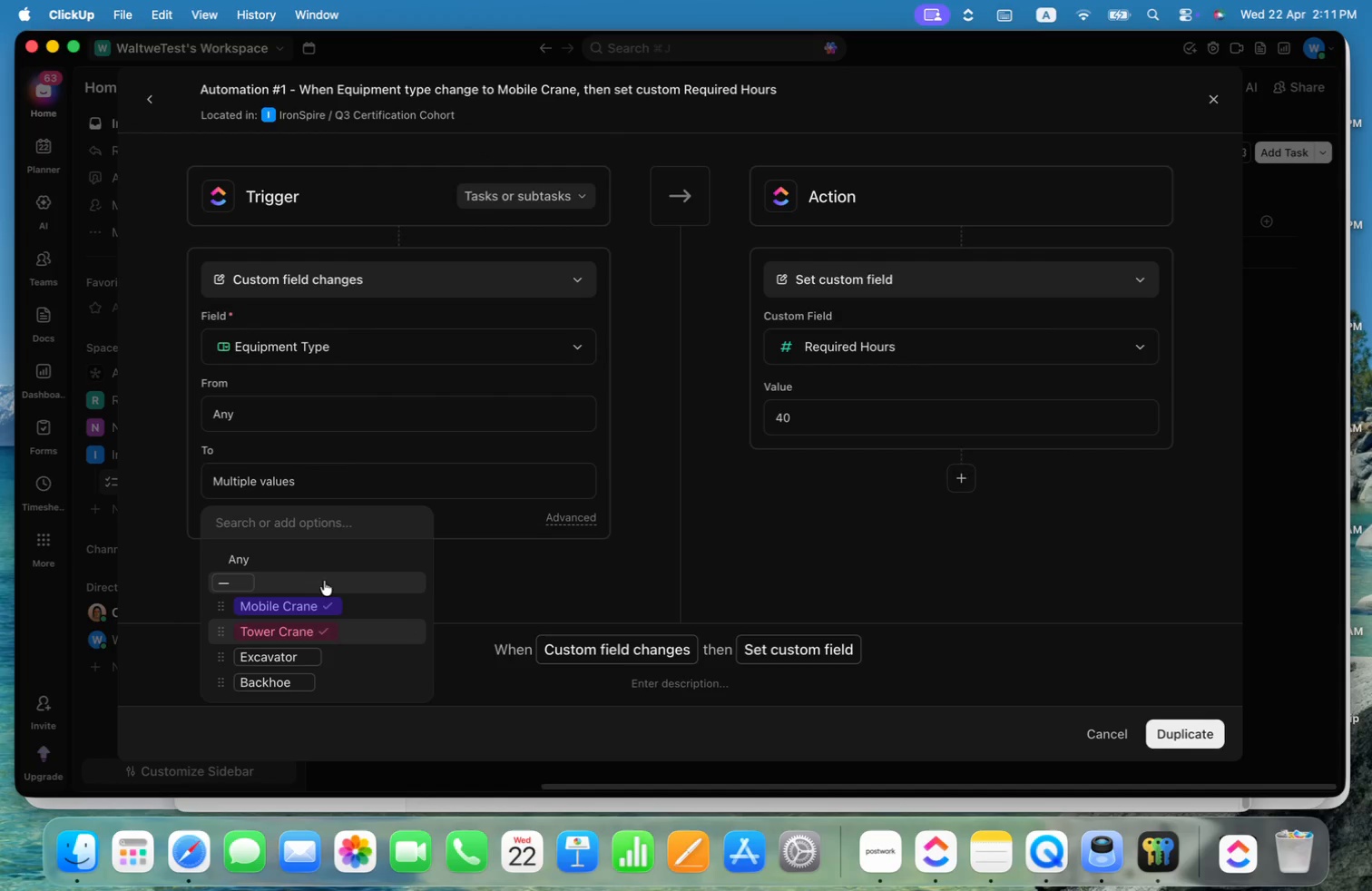 
left_click([286, 601])
 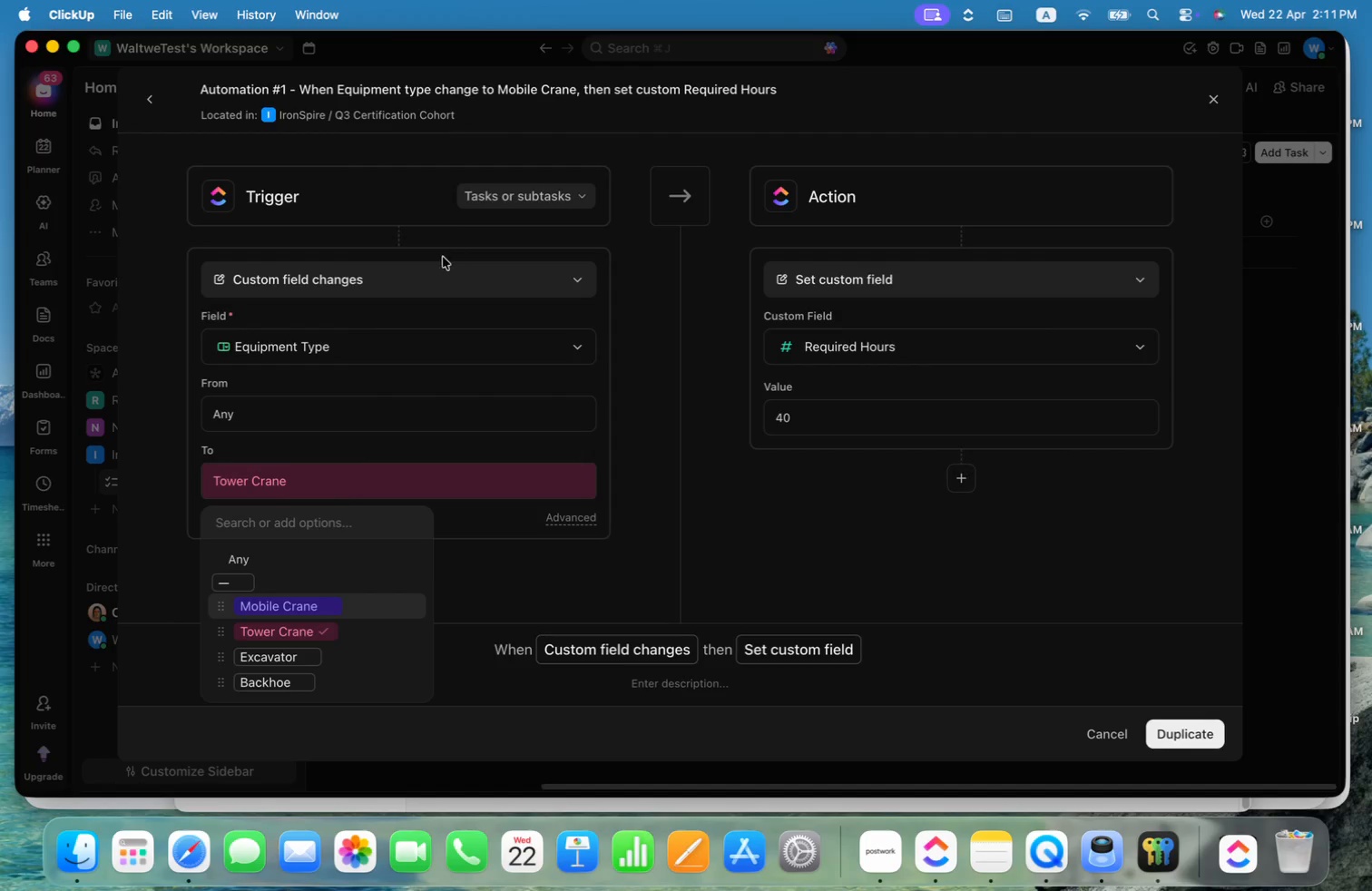 
left_click([479, 88])
 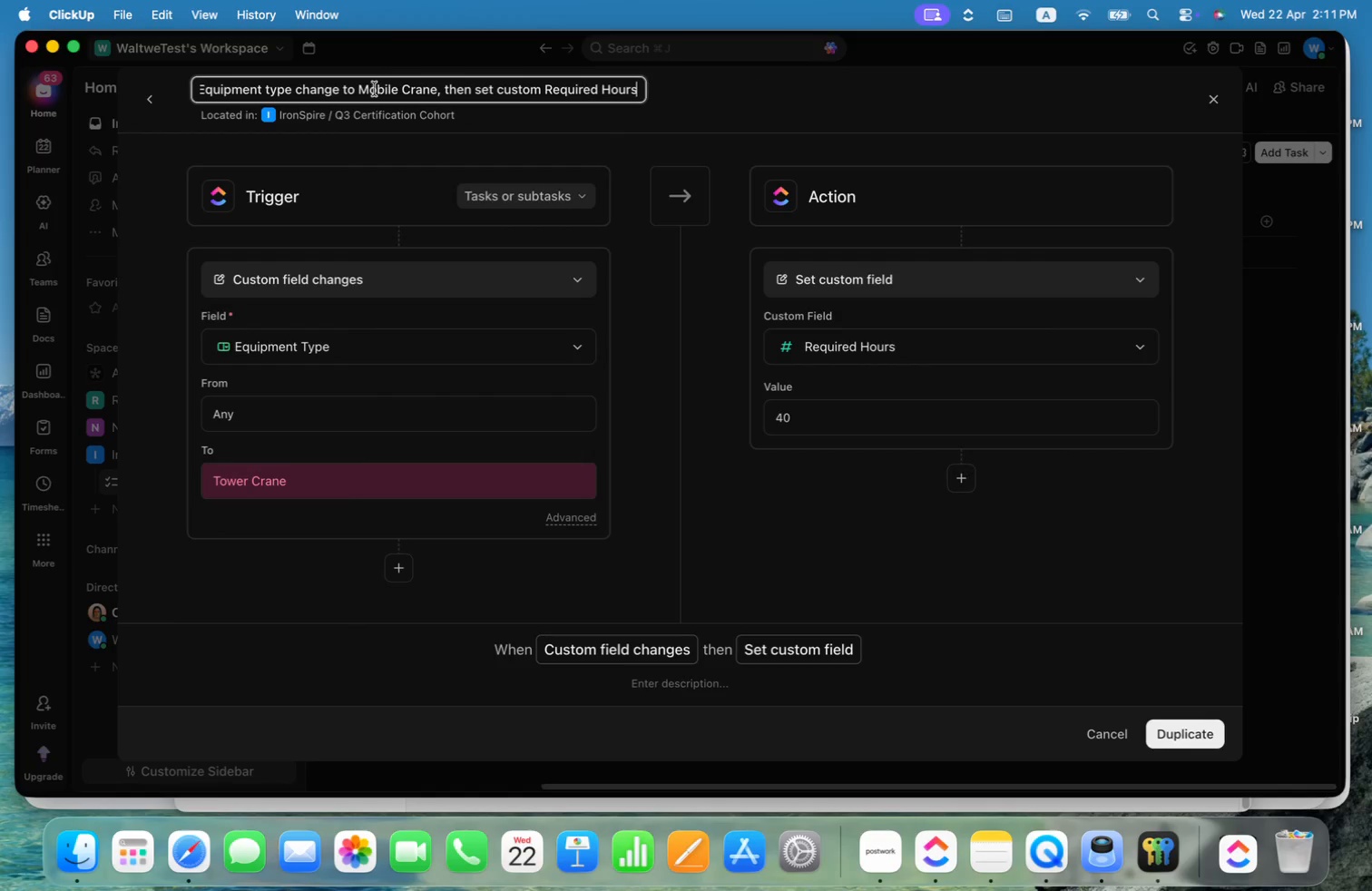 
left_click_drag(start_coordinate=[362, 84], to_coordinate=[436, 84])
 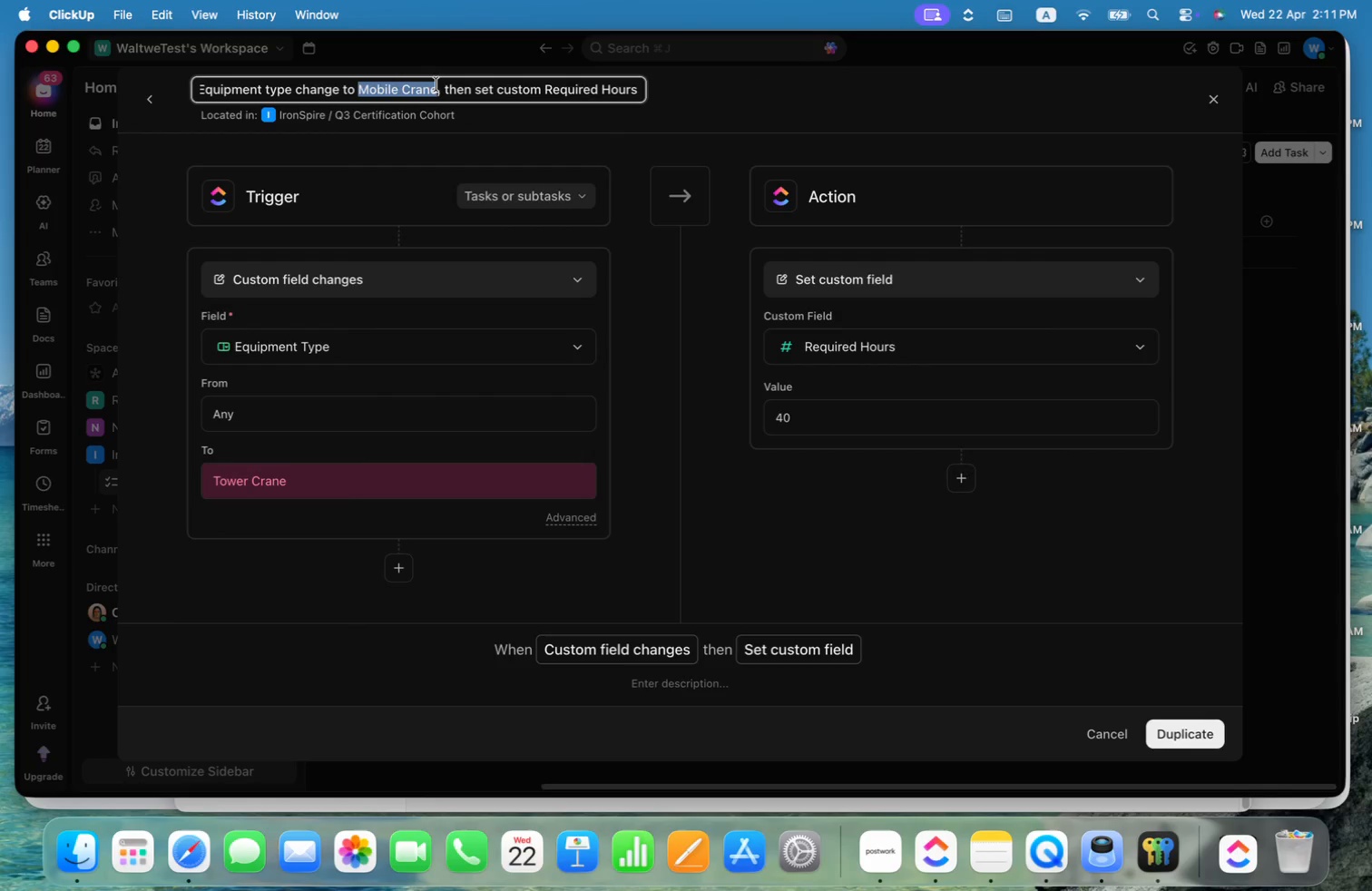 
type(TowerCrane)
 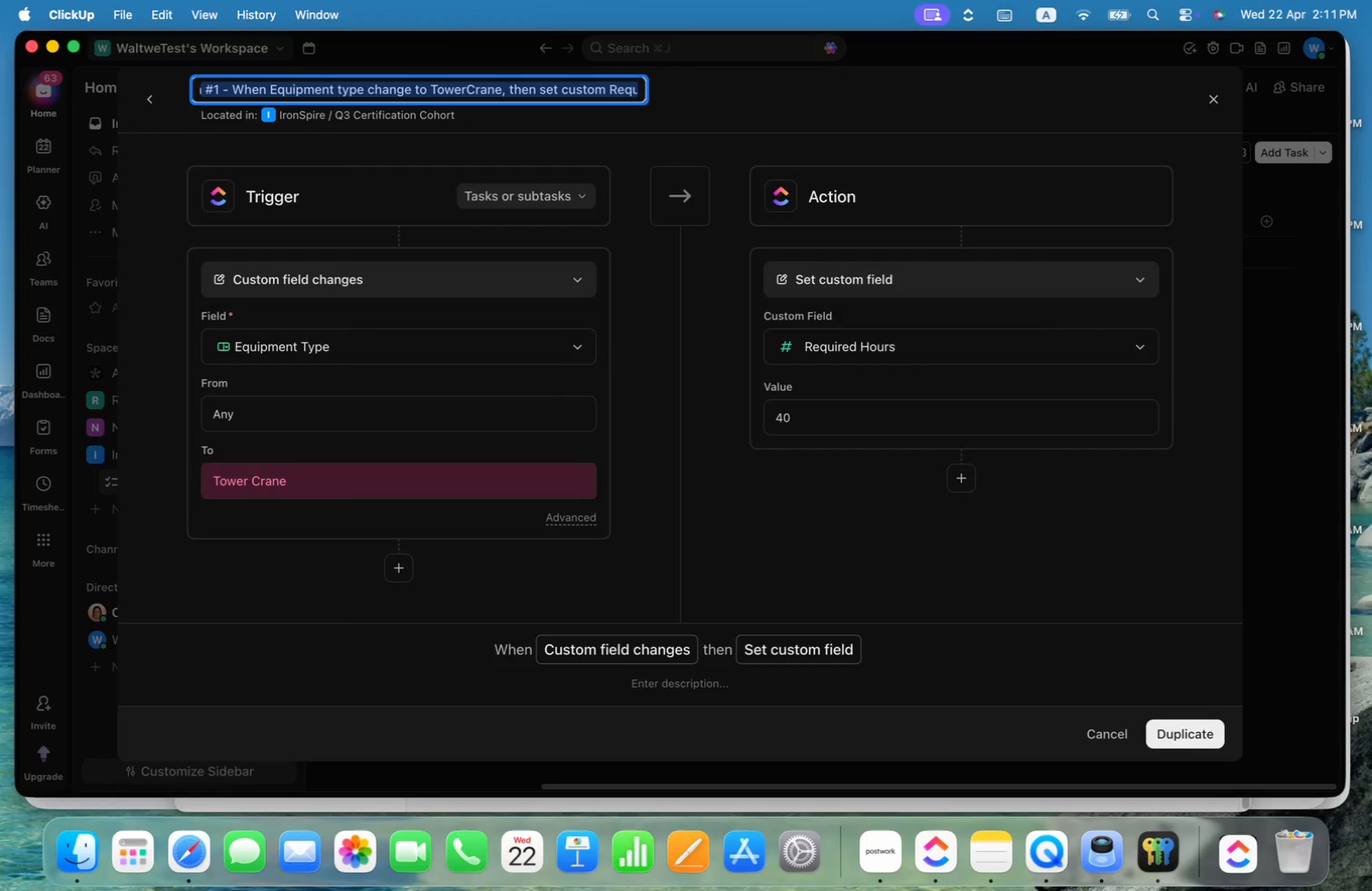 
key(ArrowRight)
 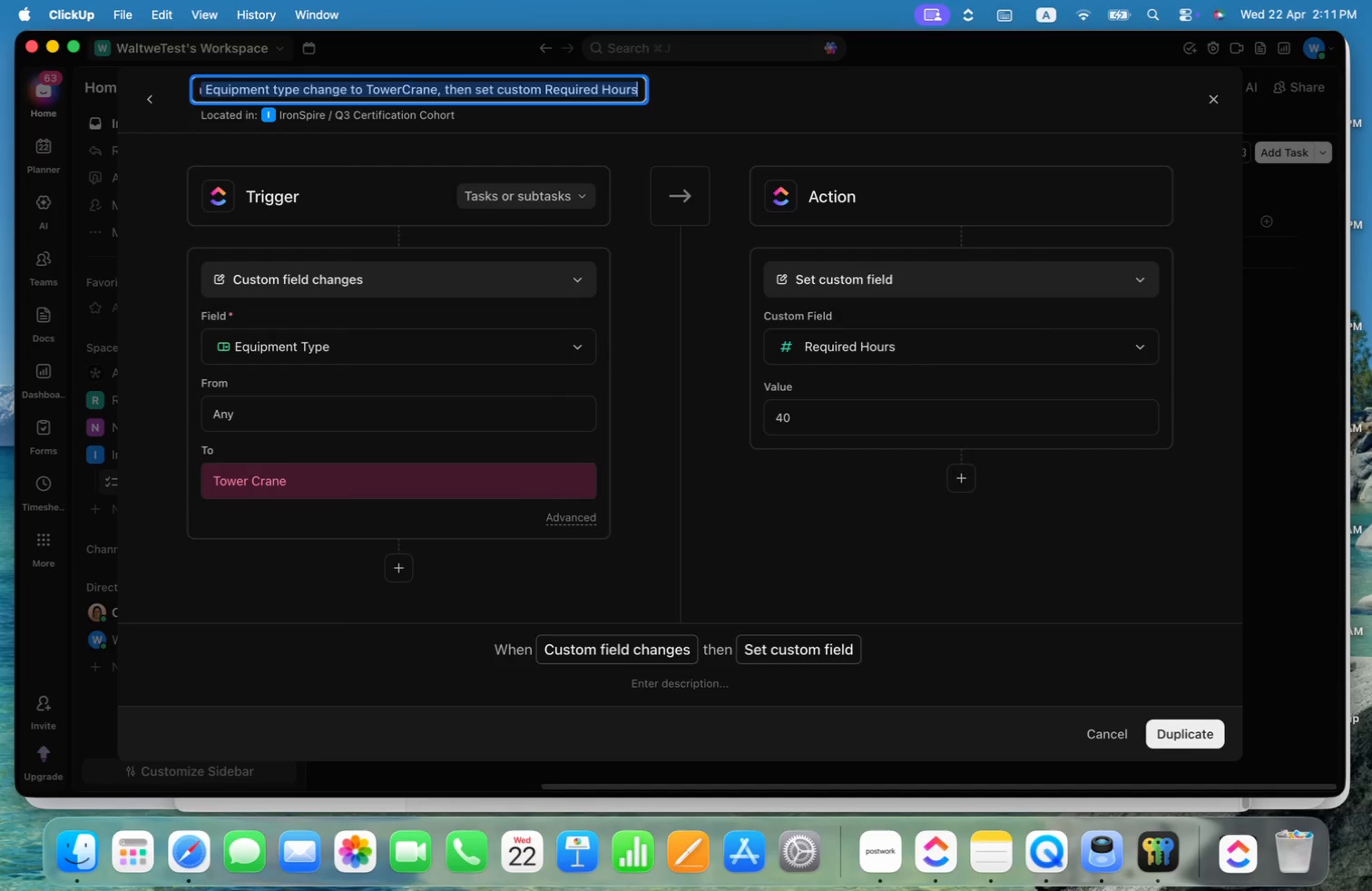 
key(Meta+ArrowRight)
 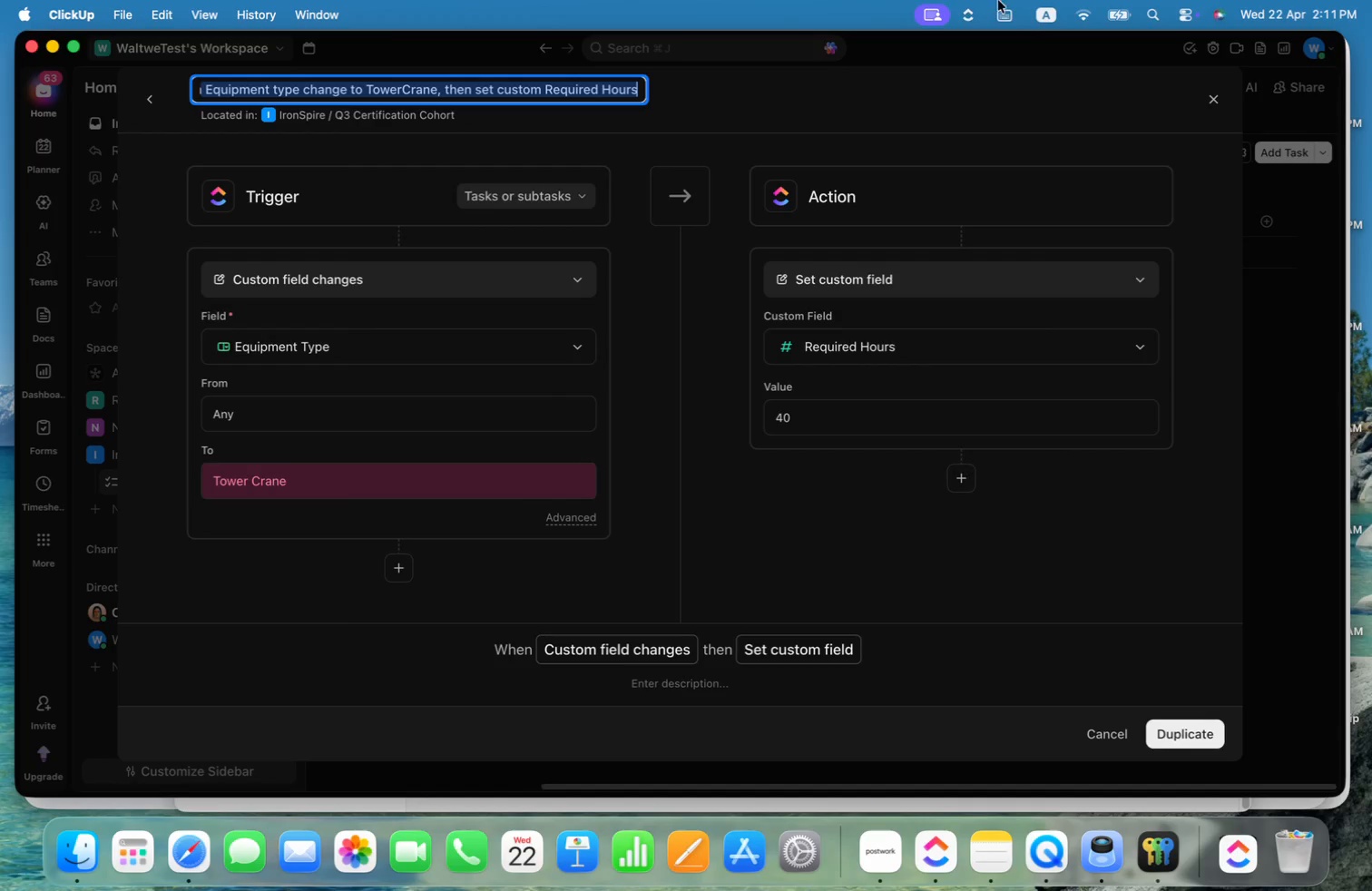 
left_click([925, 99])
 